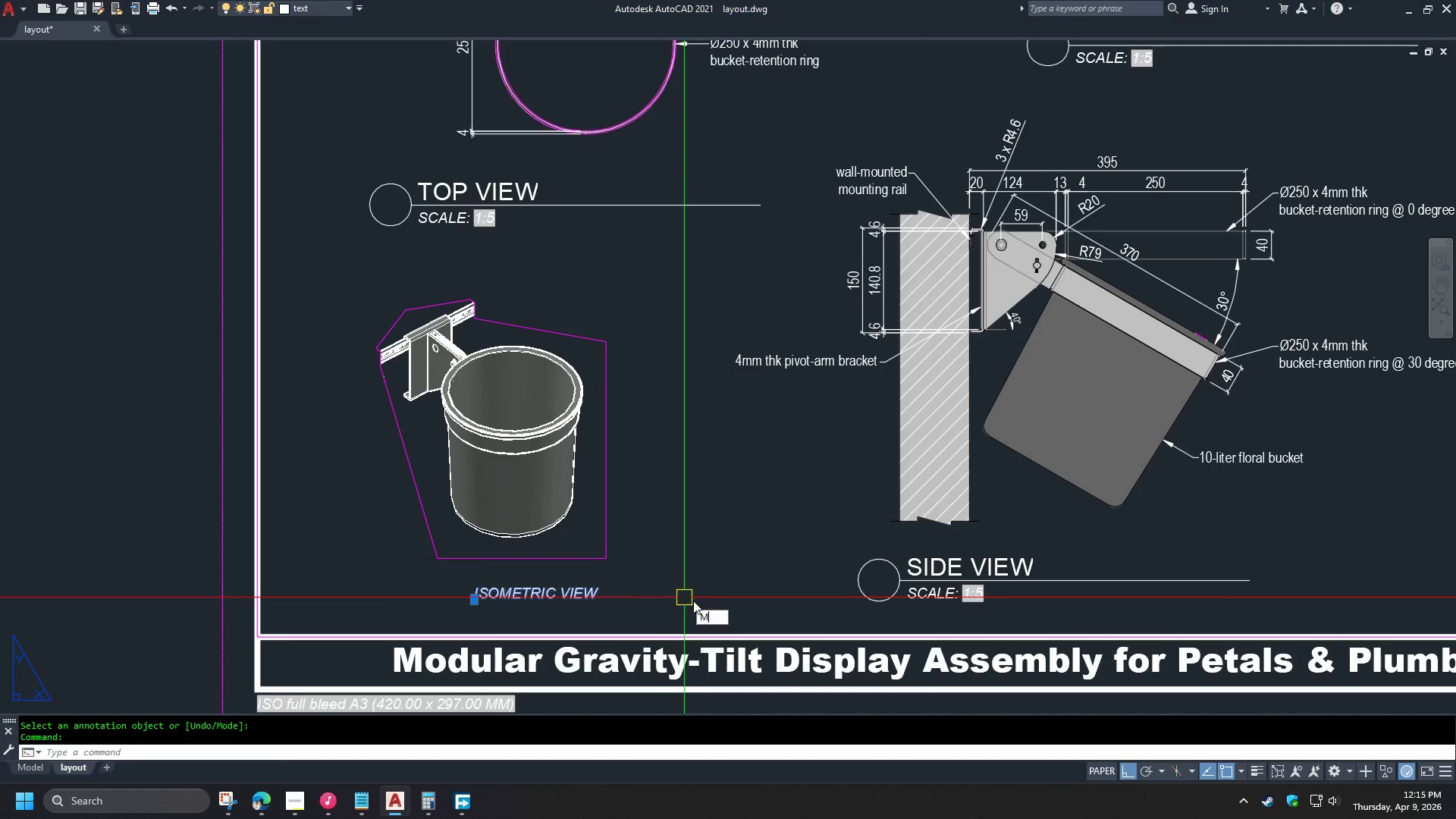 
key(Space)
 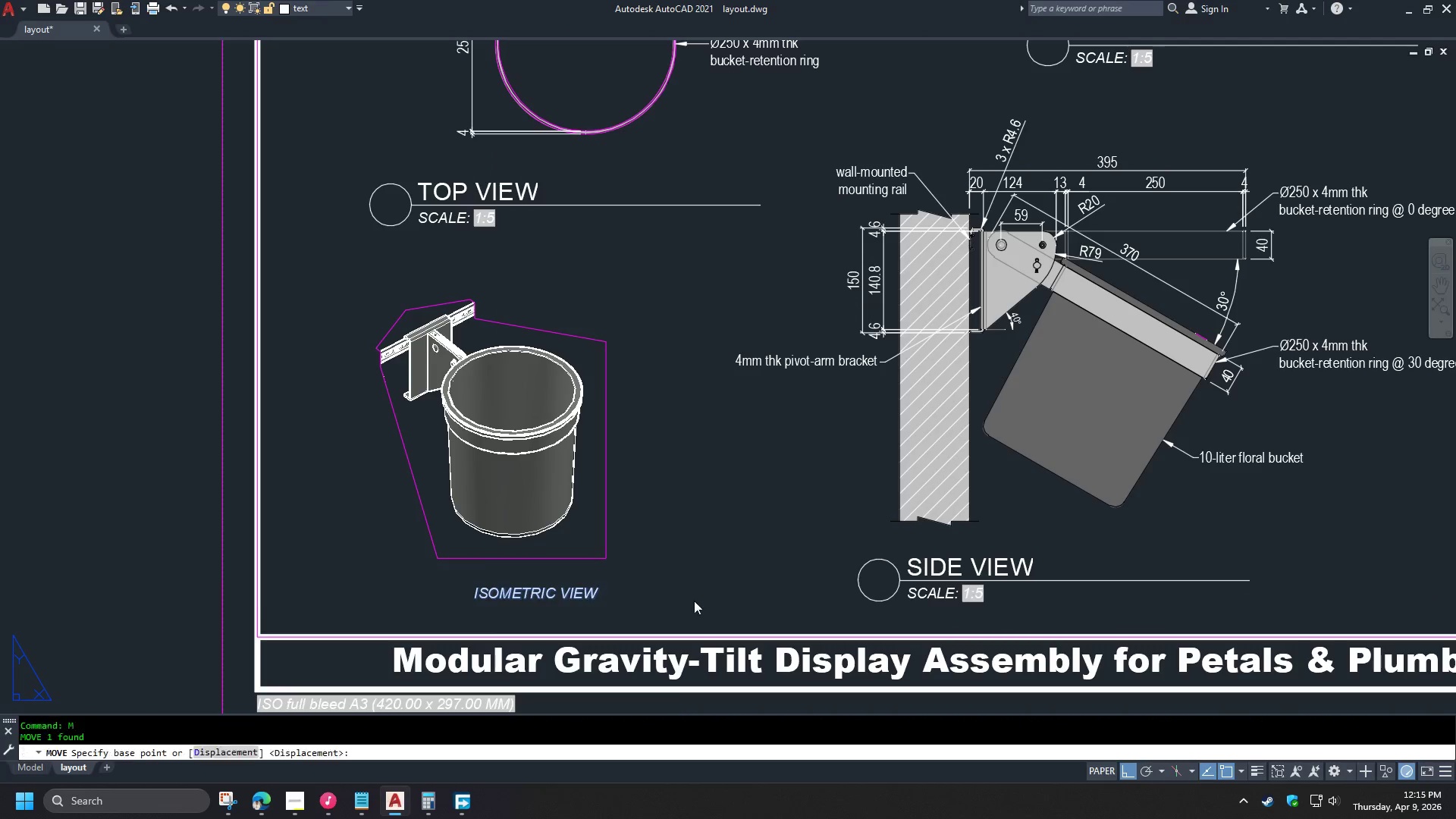 
left_click_drag(start_coordinate=[694, 601], to_coordinate=[689, 601])
 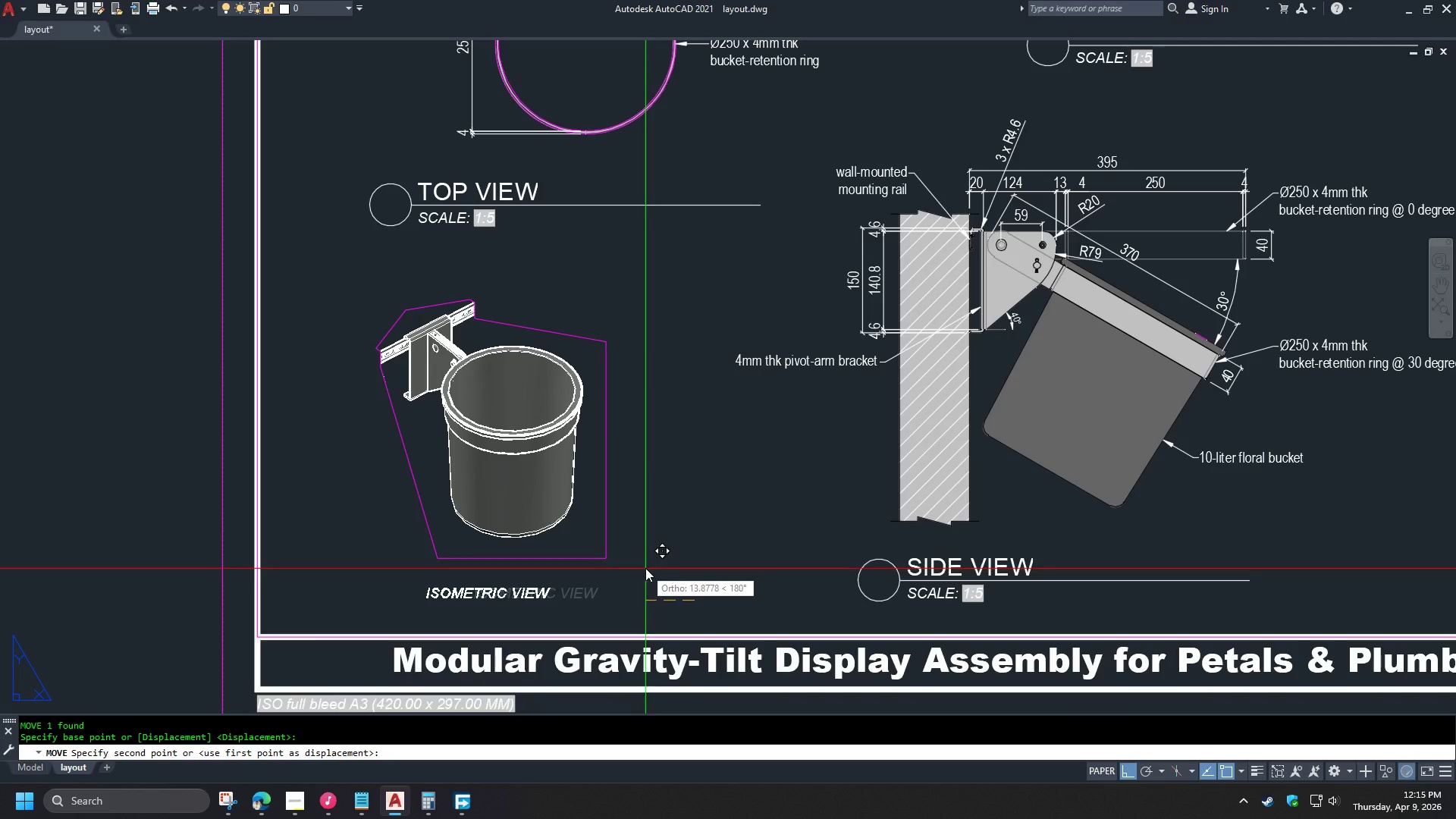 
hold_key(key=ShiftLeft, duration=1.5)
 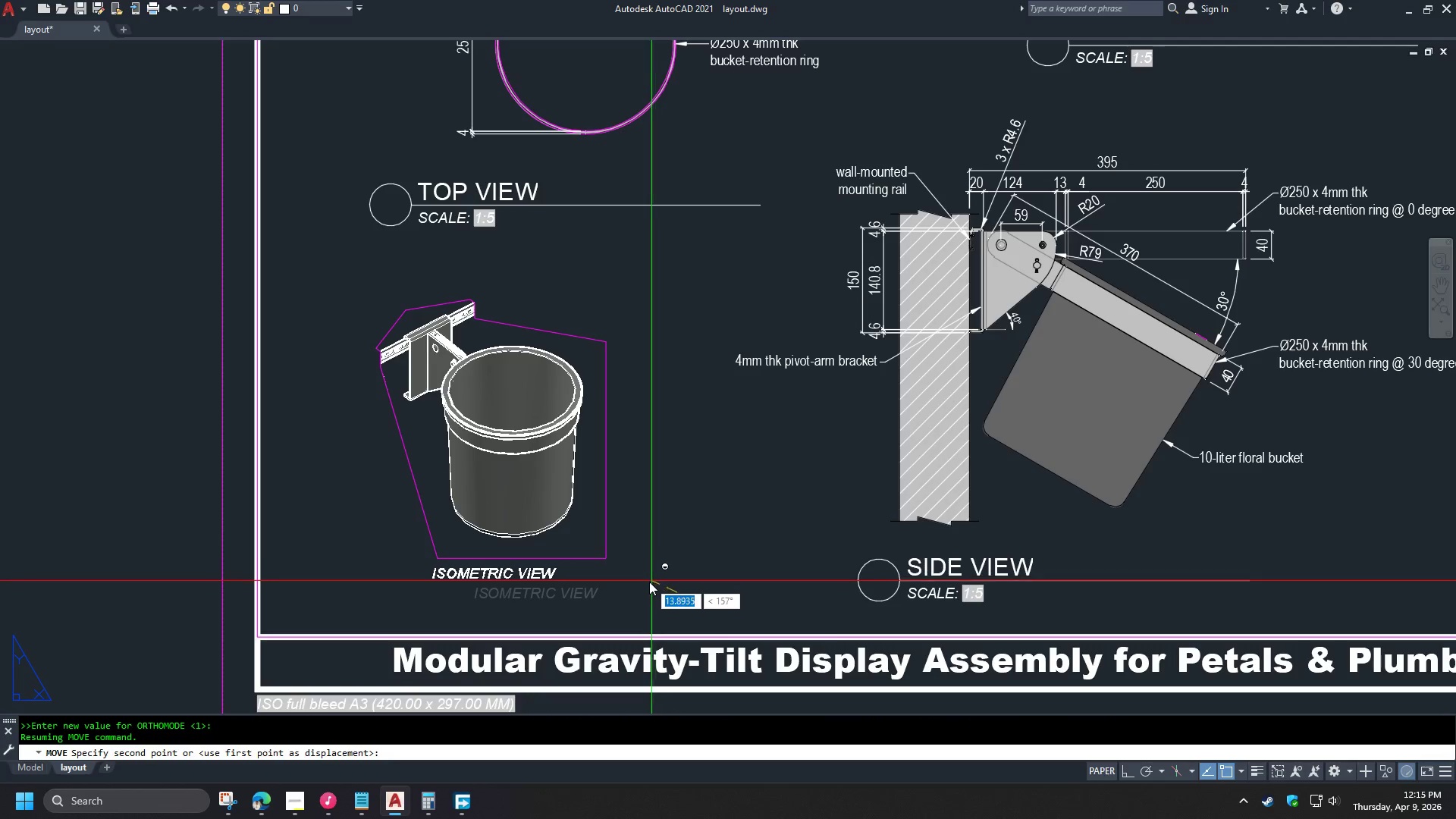 
hold_key(key=ShiftLeft, duration=1.51)
 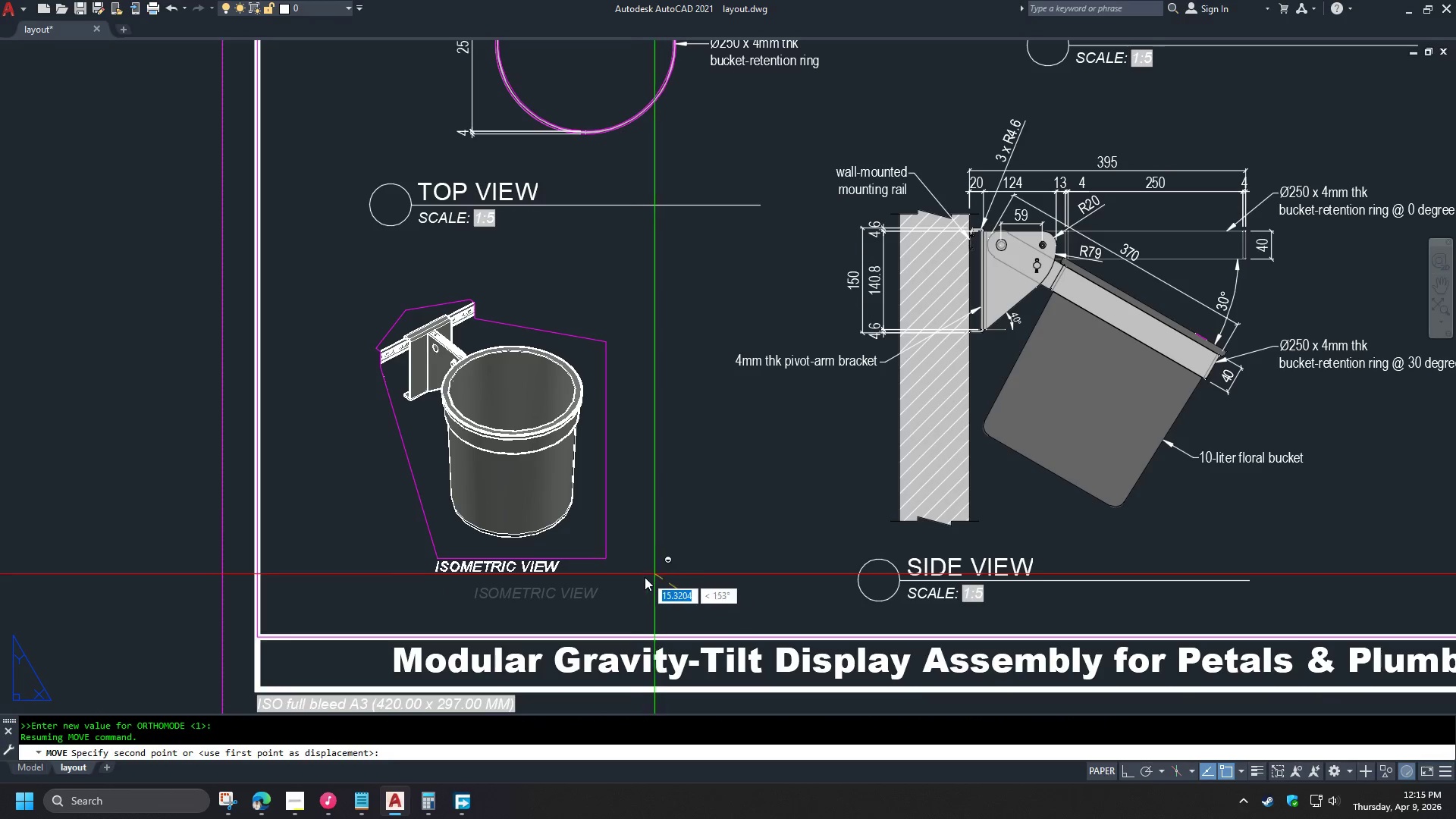 
hold_key(key=ShiftLeft, duration=1.52)
 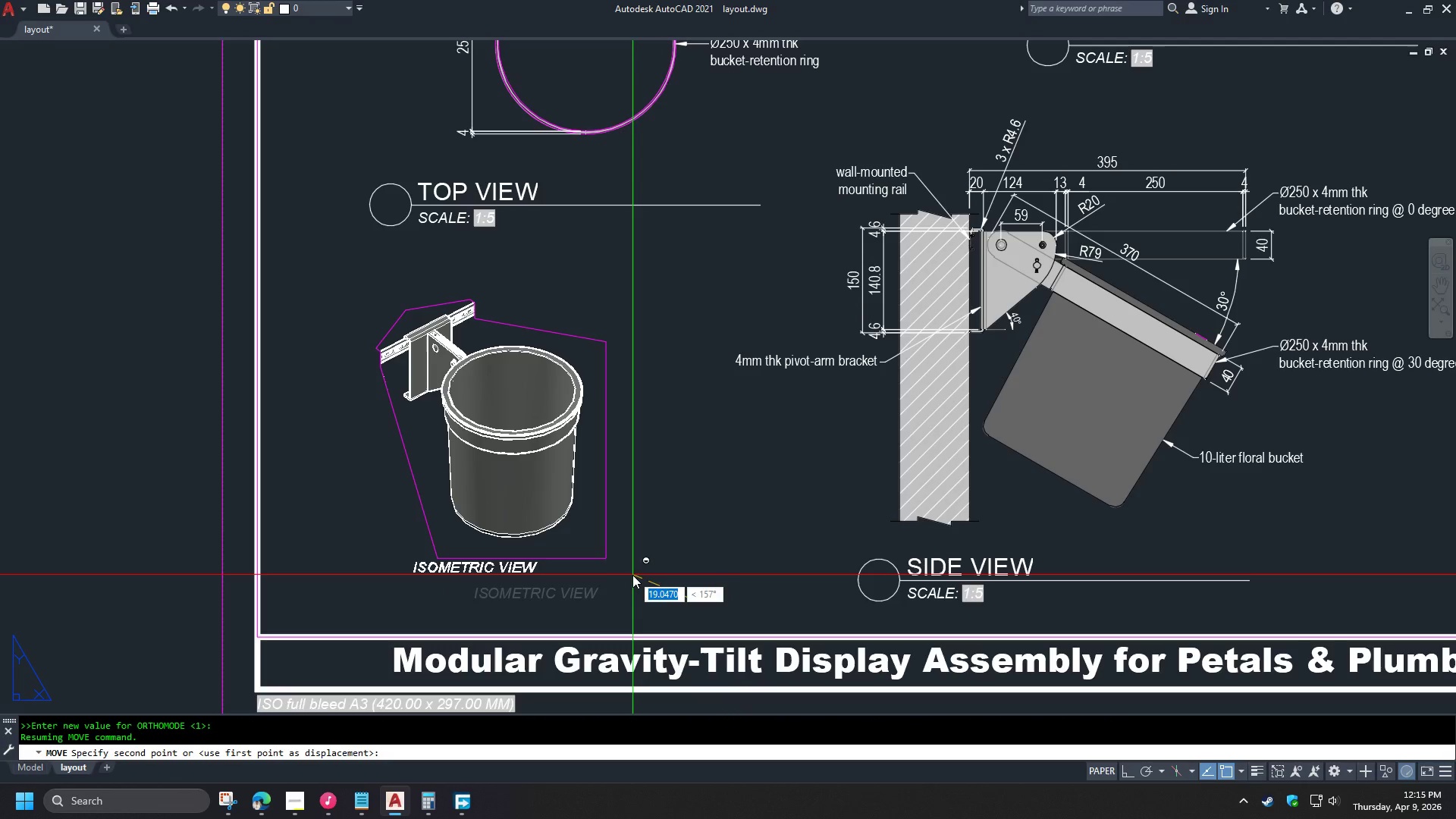 
hold_key(key=ShiftLeft, duration=0.92)
left_click([632, 575])
 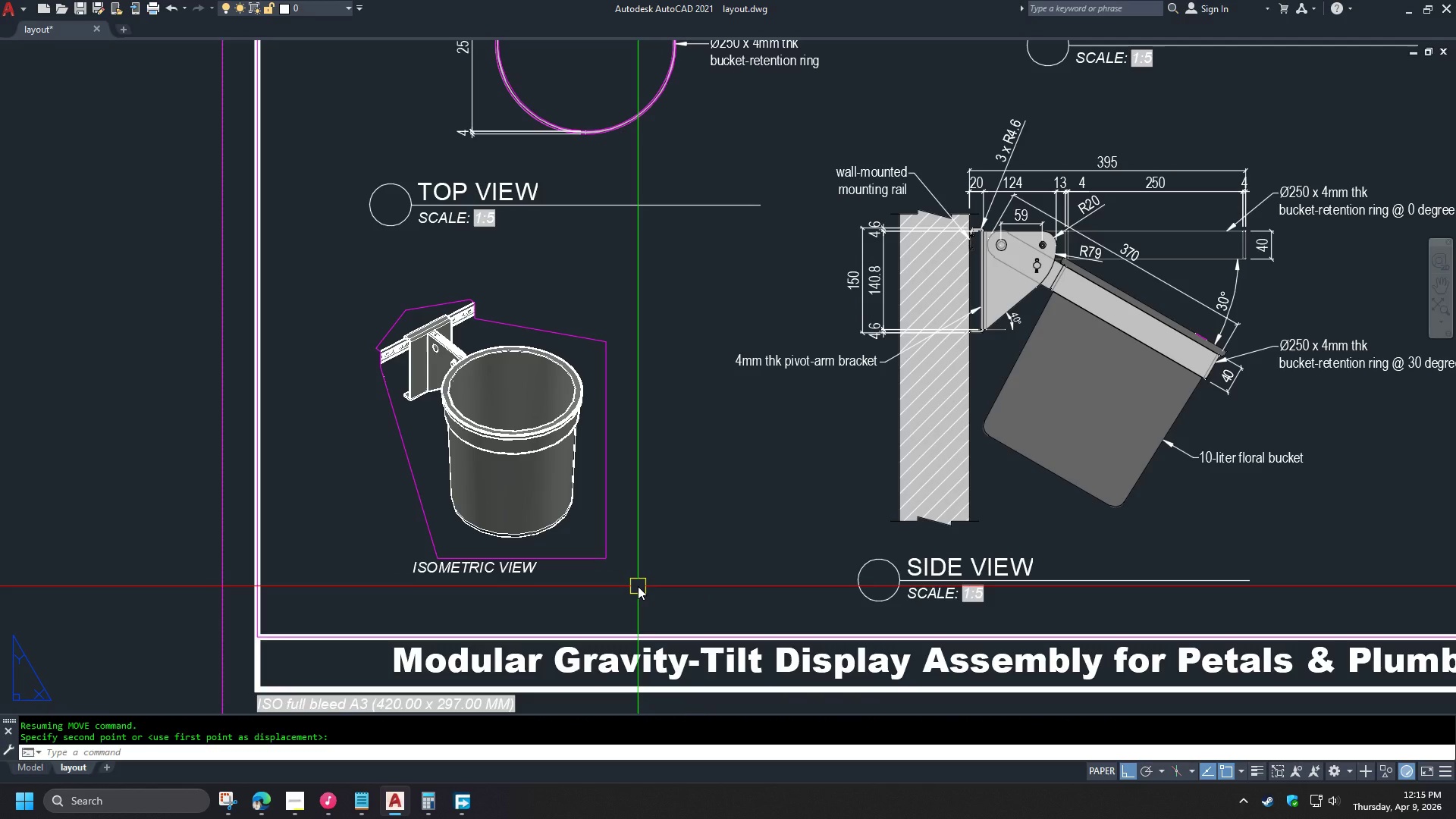 
type(PRE )
 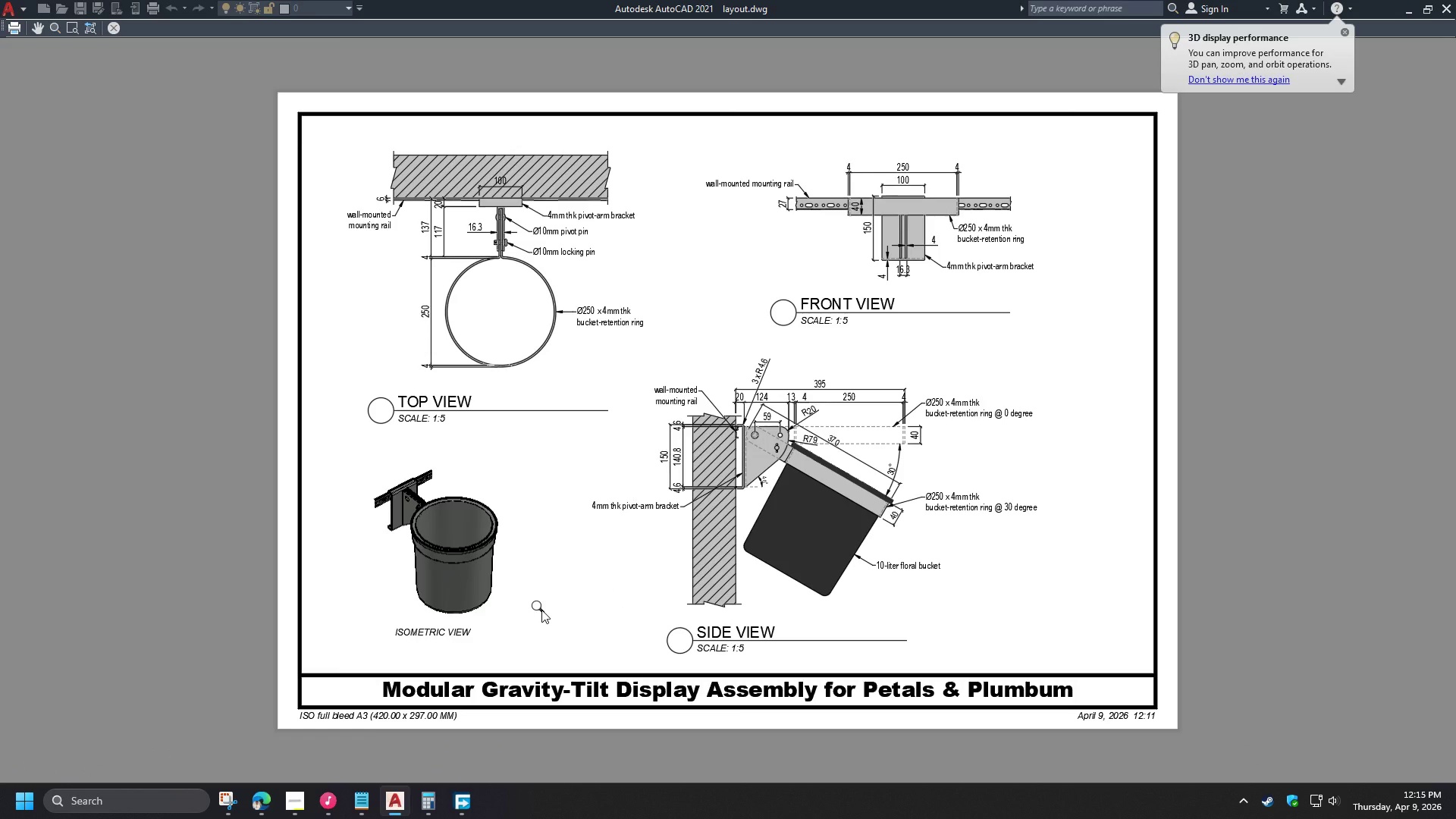 
scroll: coordinate [541, 610], scroll_direction: up, amount: 1.0
 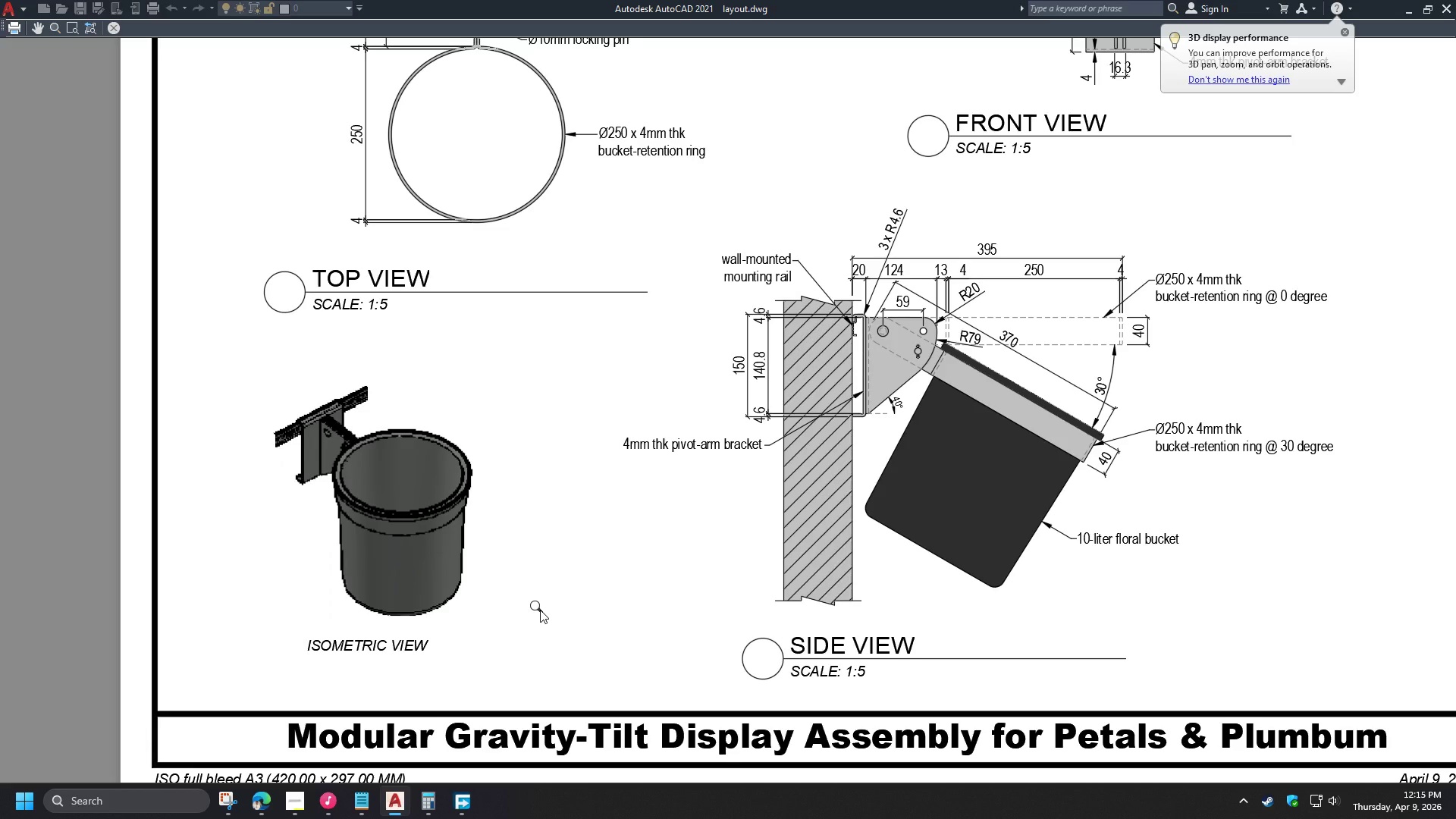 
scroll: coordinate [540, 610], scroll_direction: down, amount: 1.0
 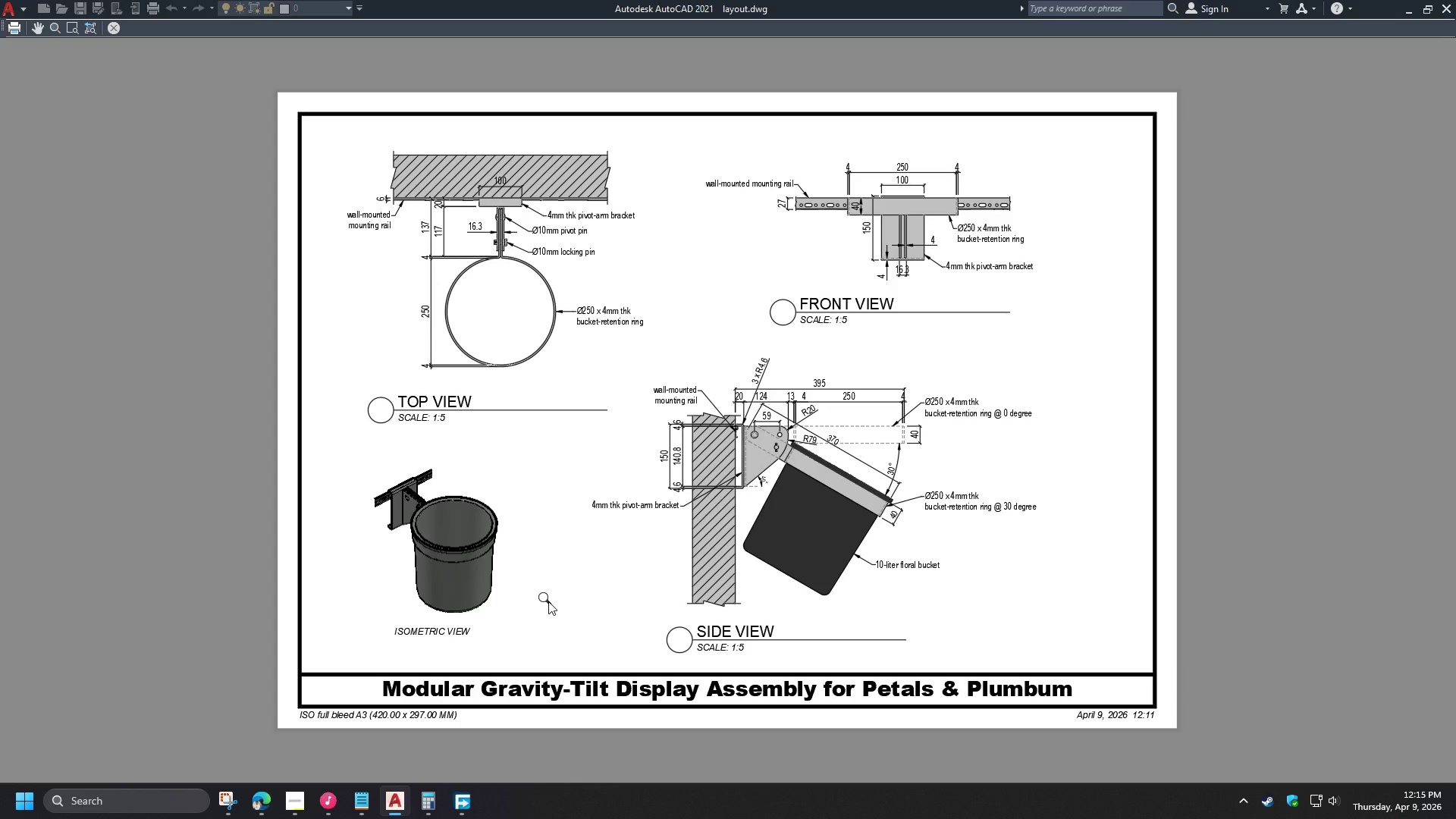 
key(Escape)
 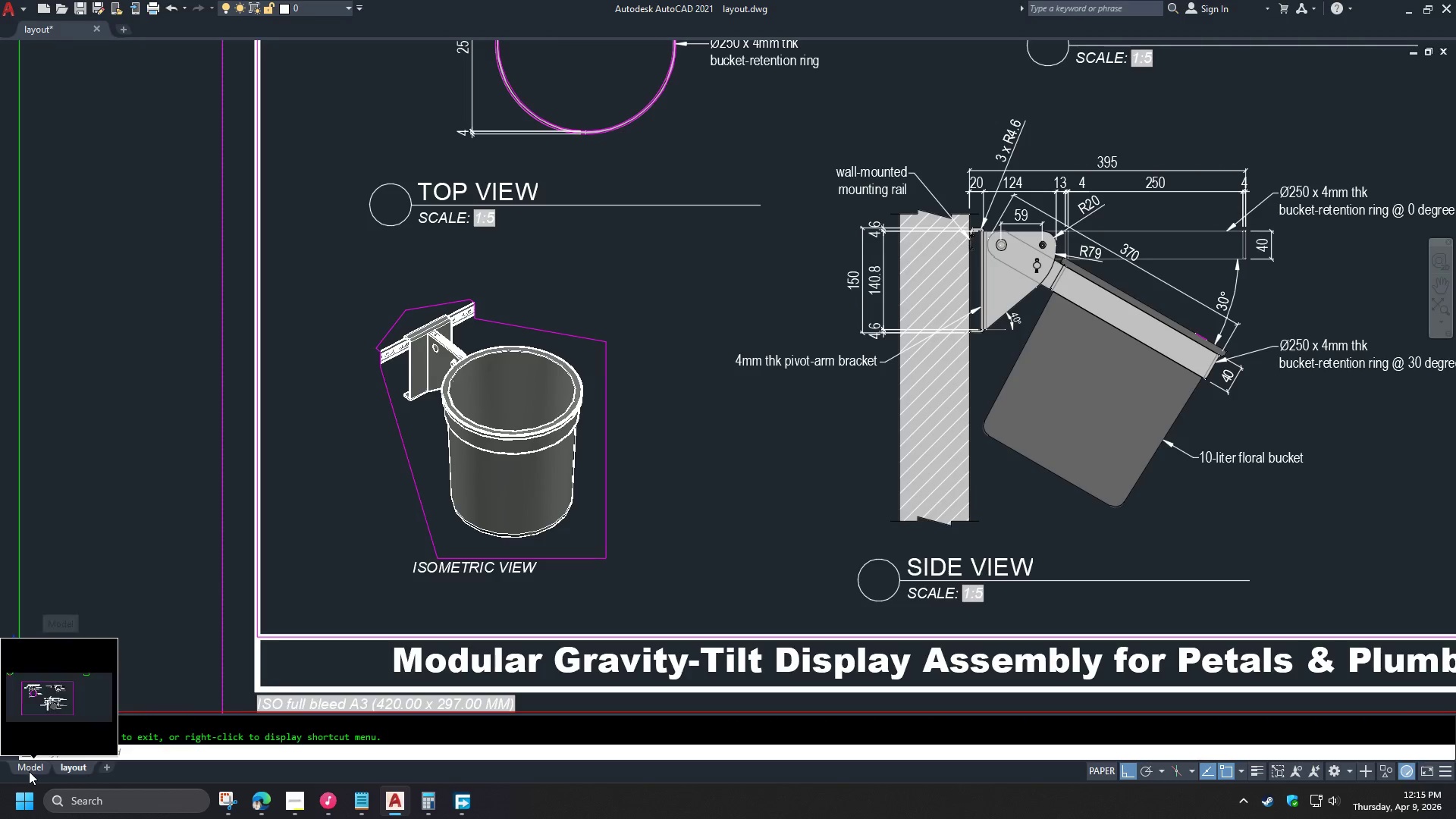 
left_click([29, 771])
 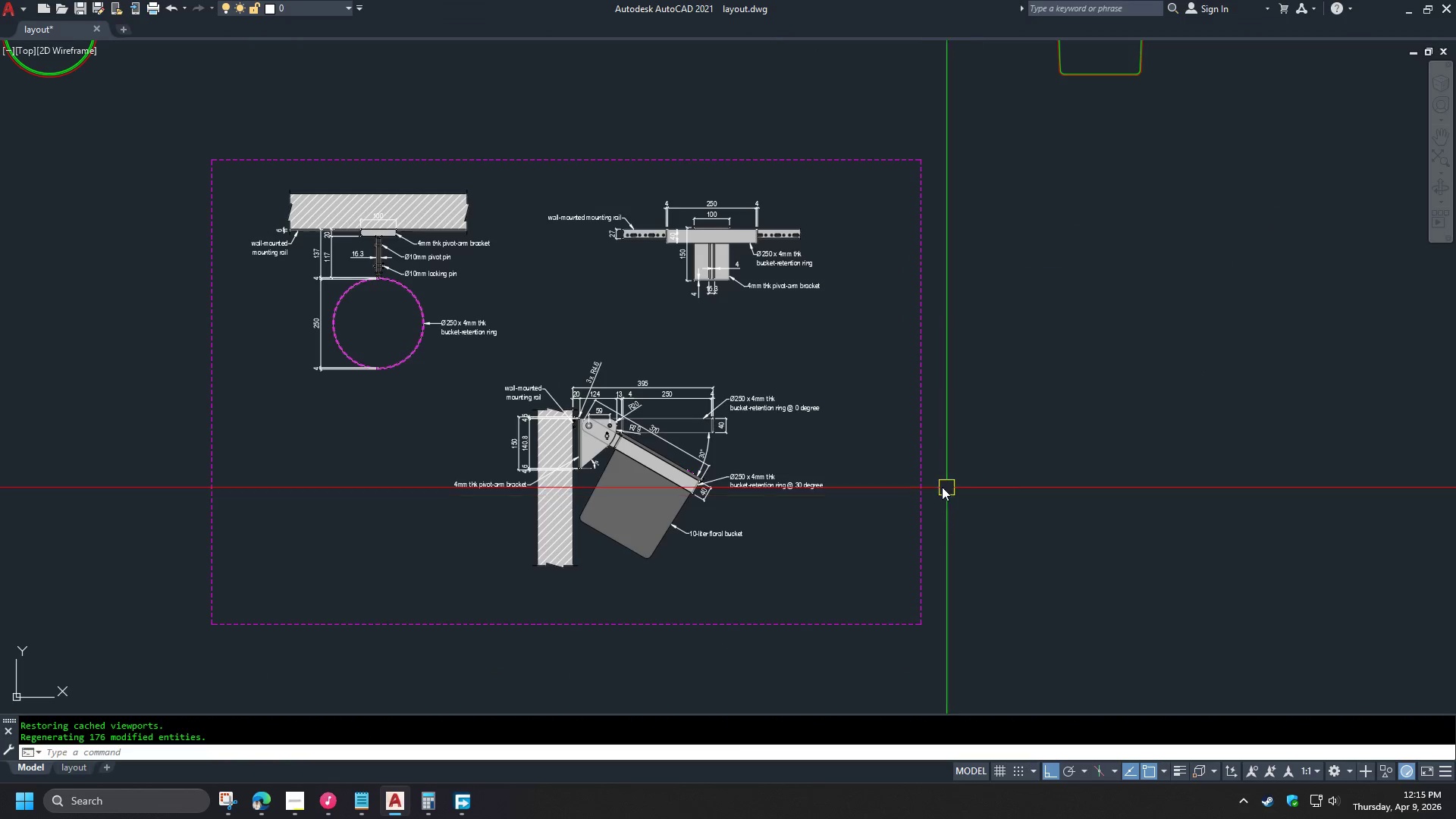 
left_click([924, 483])
 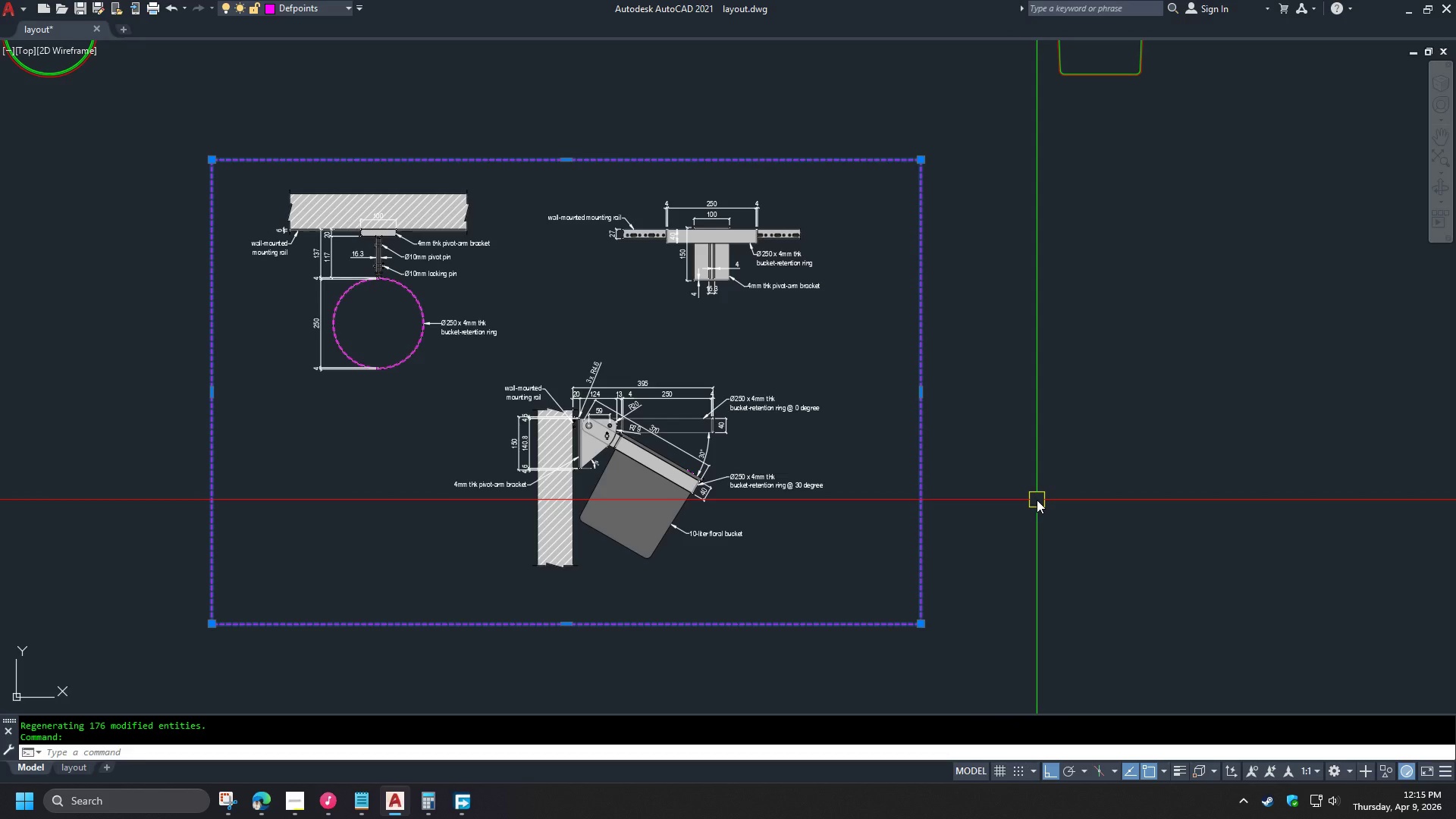 
key(M)
 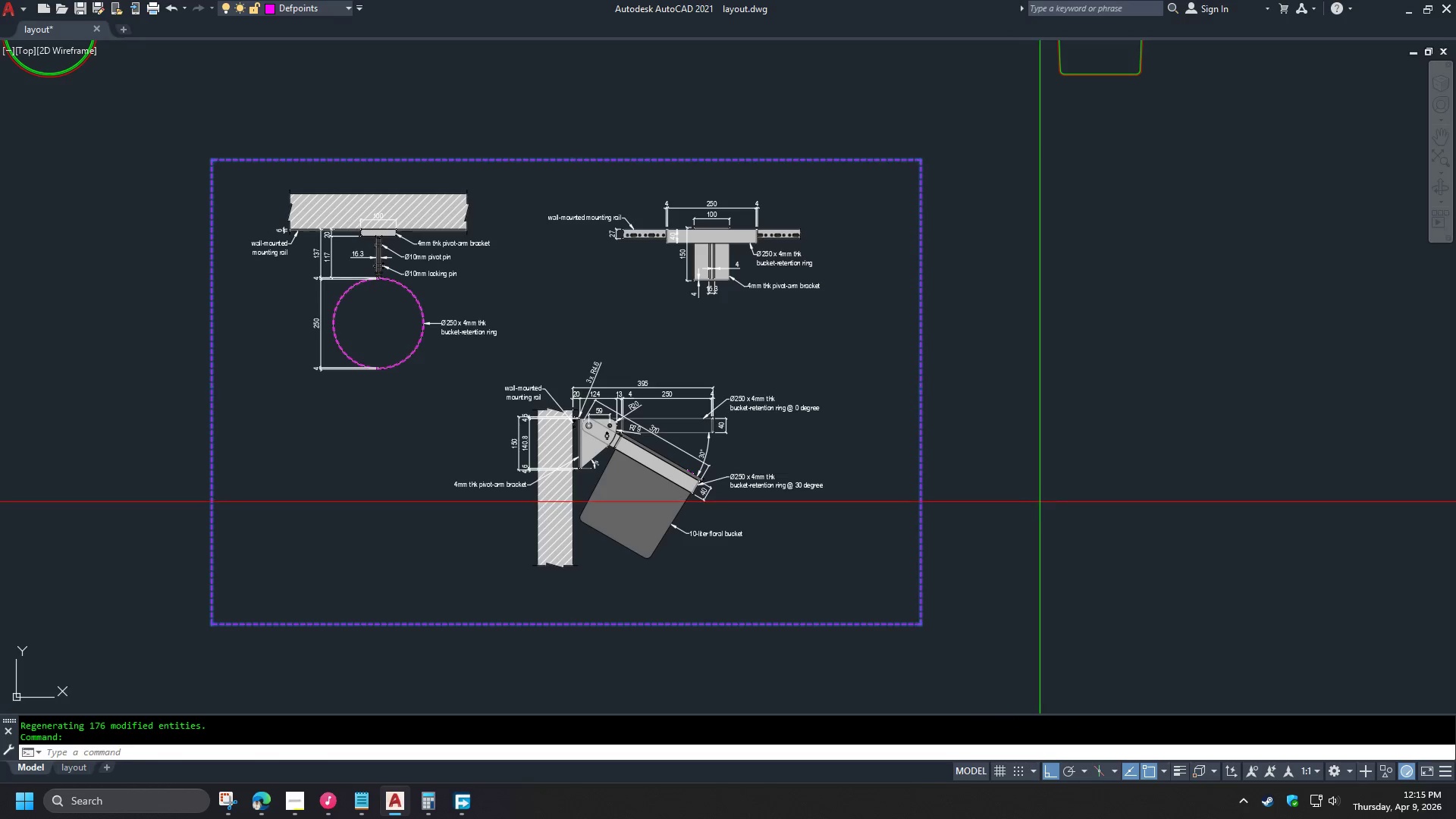 
key(Space)
 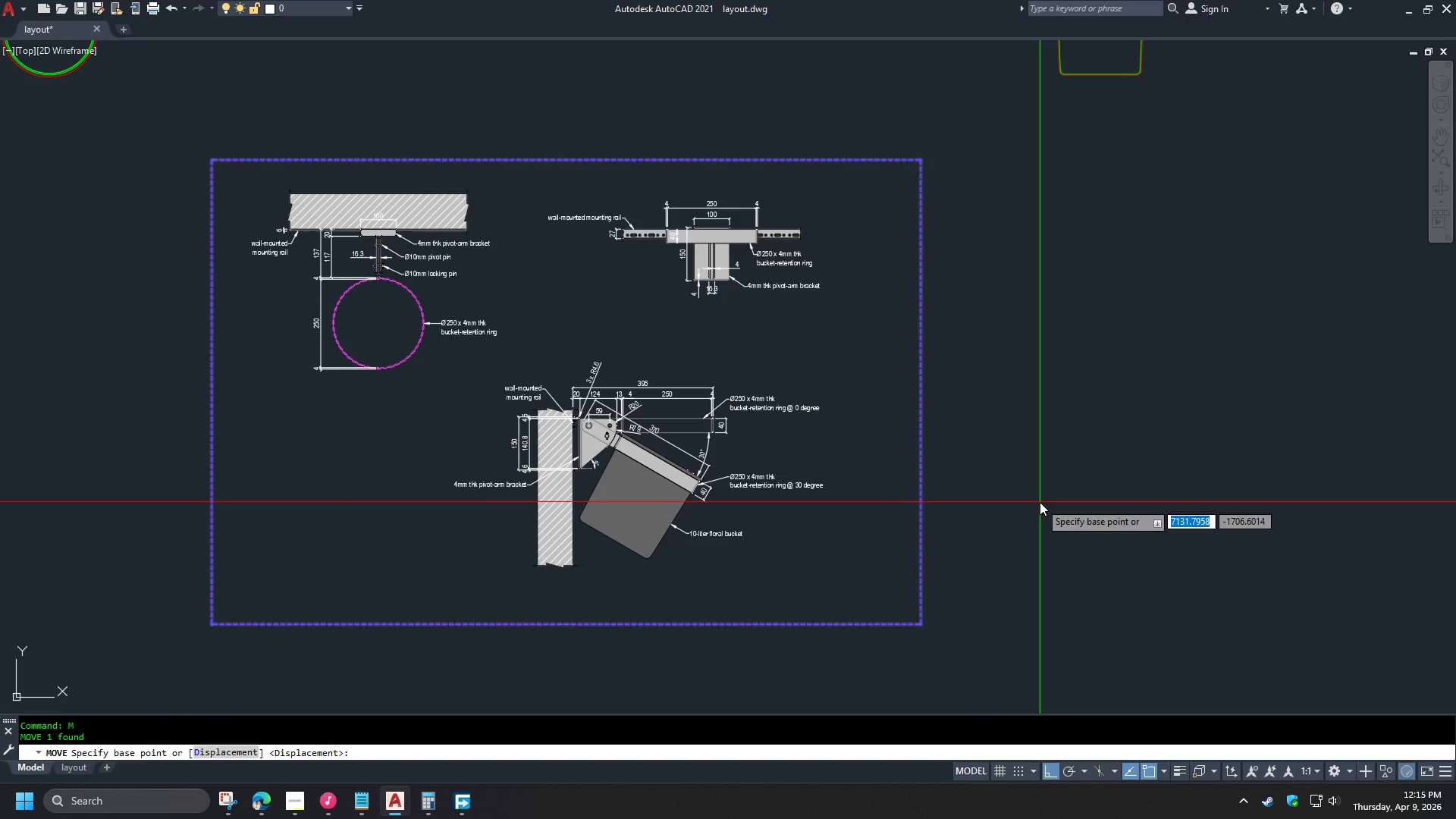 
left_click([1040, 502])
 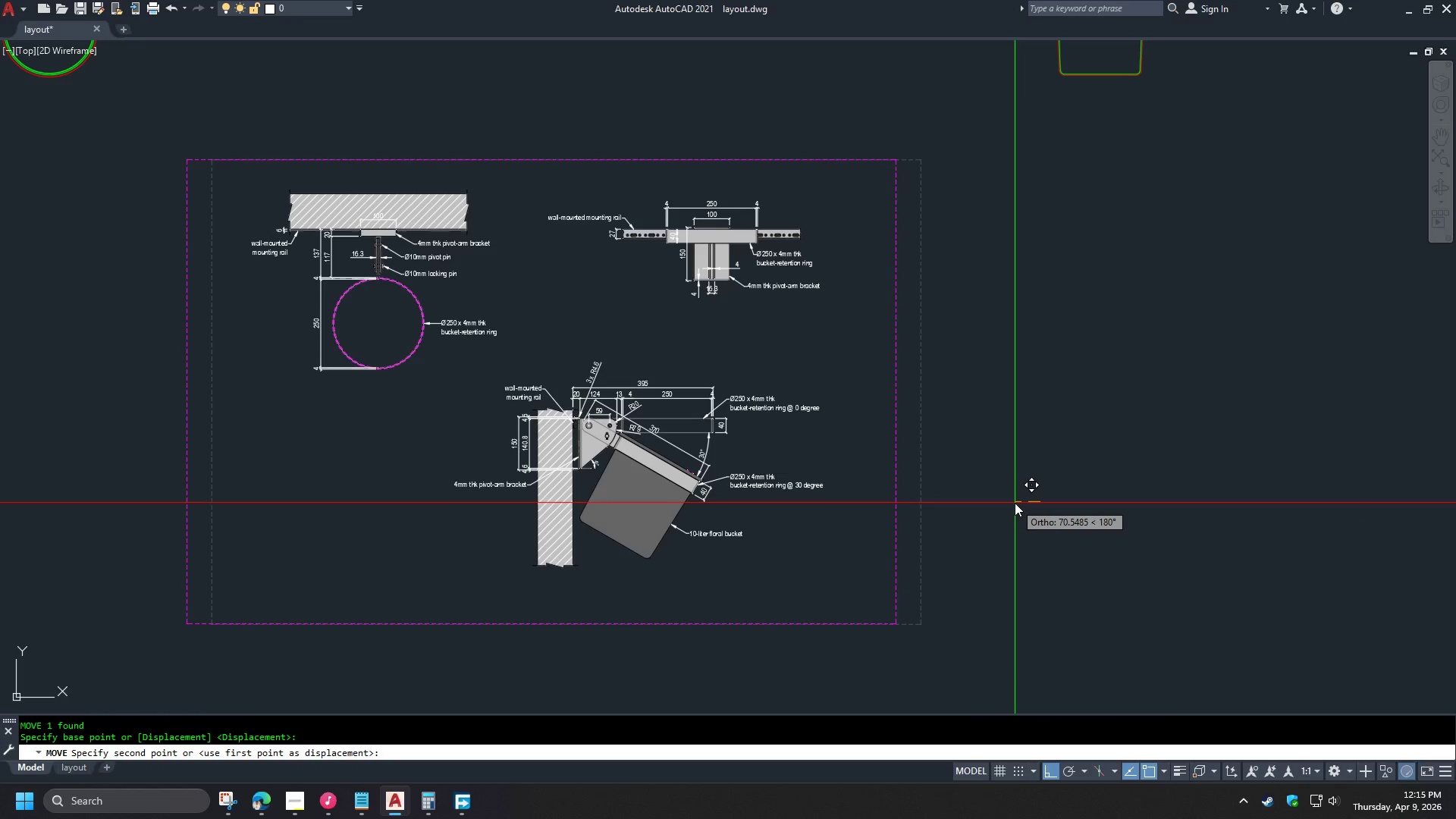 
left_click([1015, 503])
 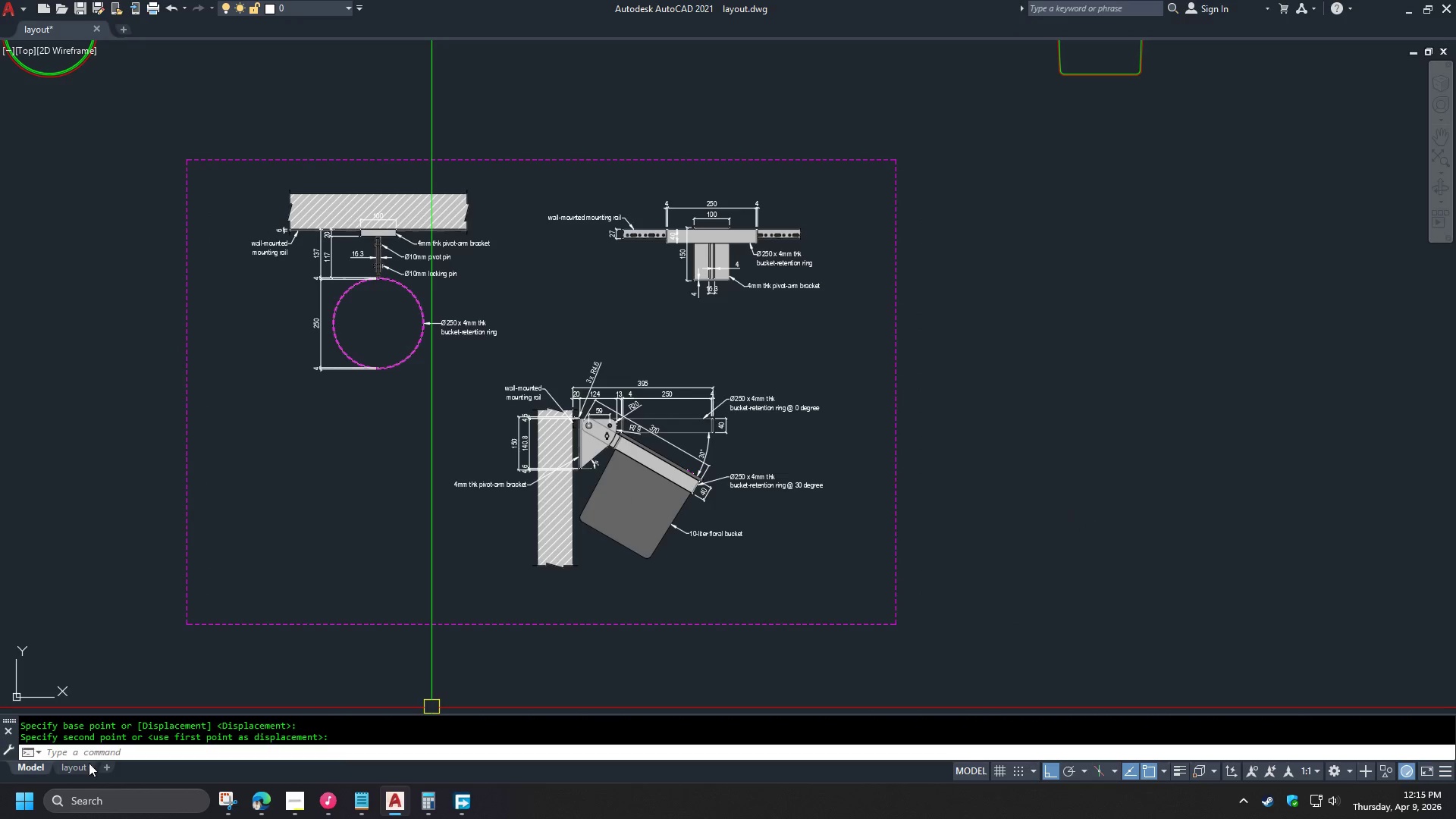 
left_click([81, 765])
 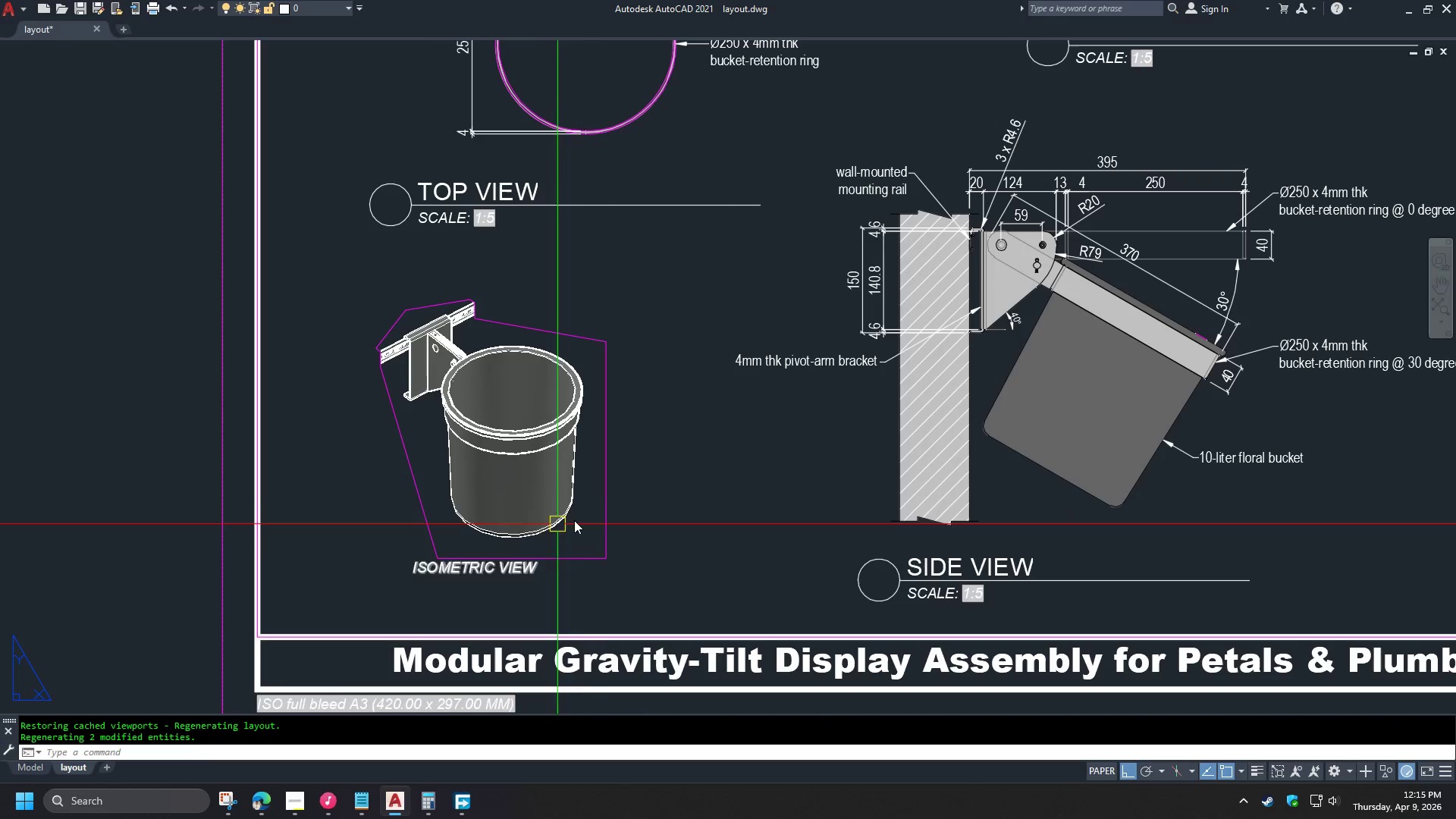 
double_click([434, 466])
 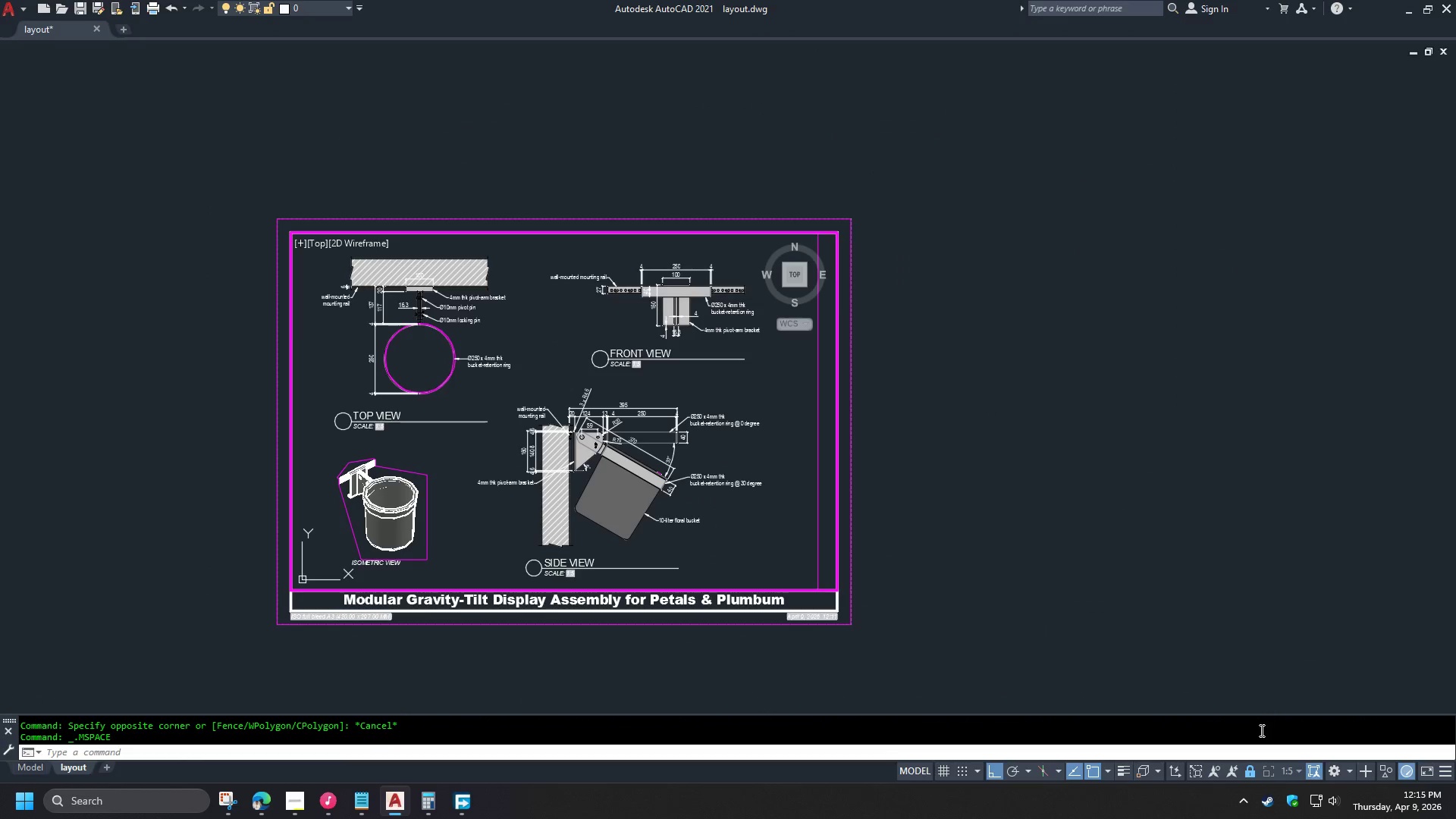 
left_click([1250, 776])
 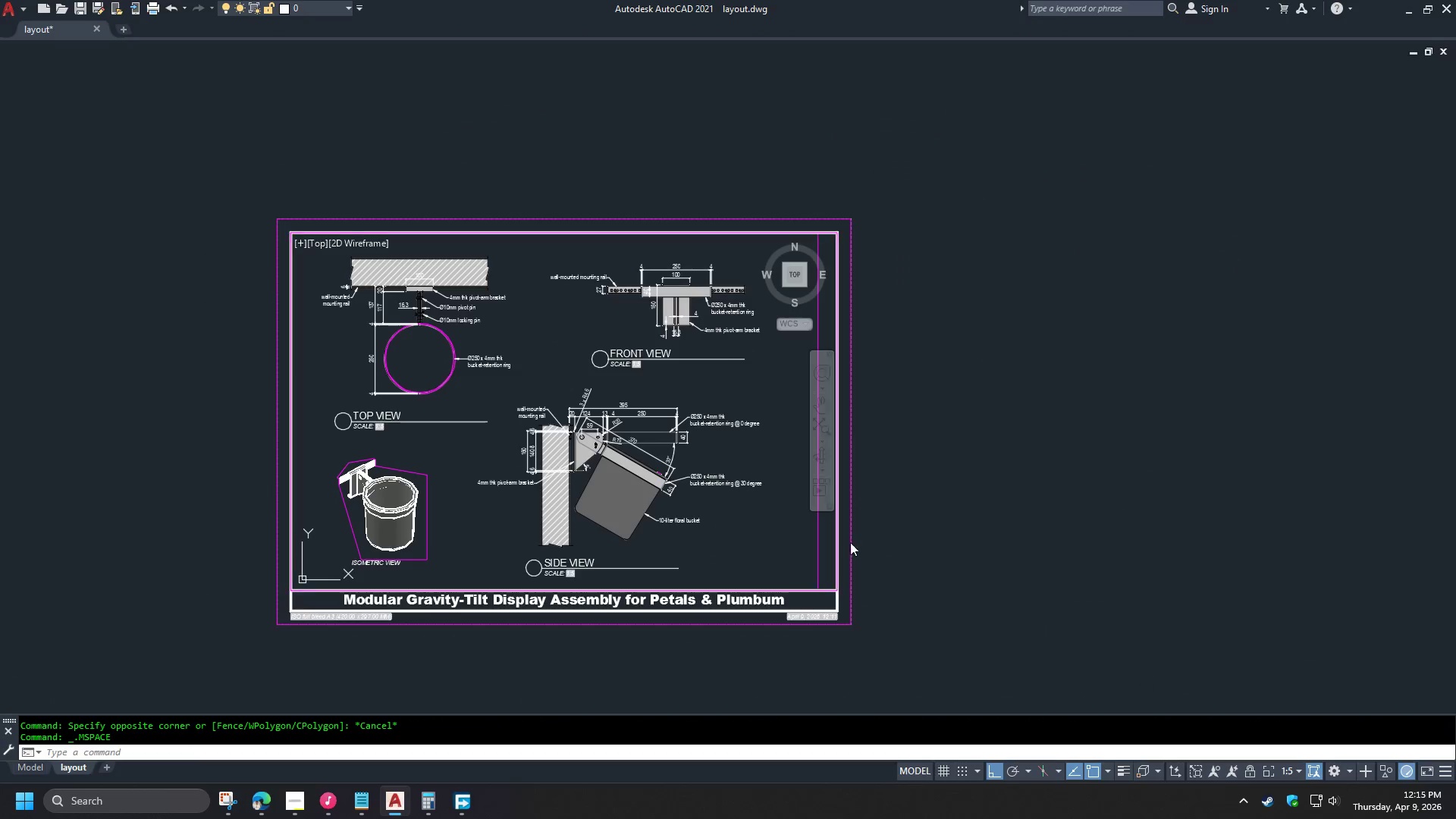 
scroll: coordinate [312, 561], scroll_direction: down, amount: 3.0
 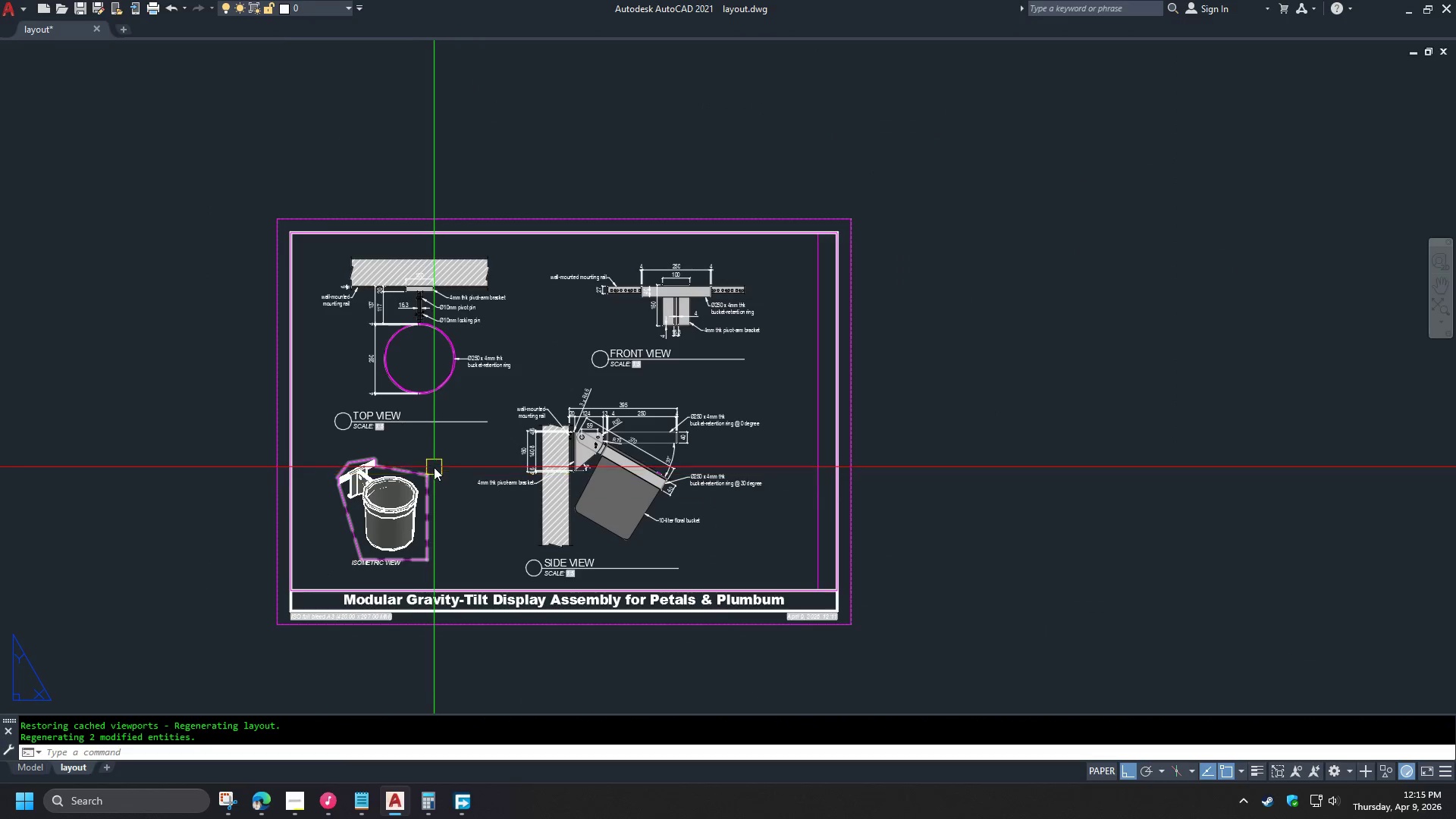 
type(z end )
 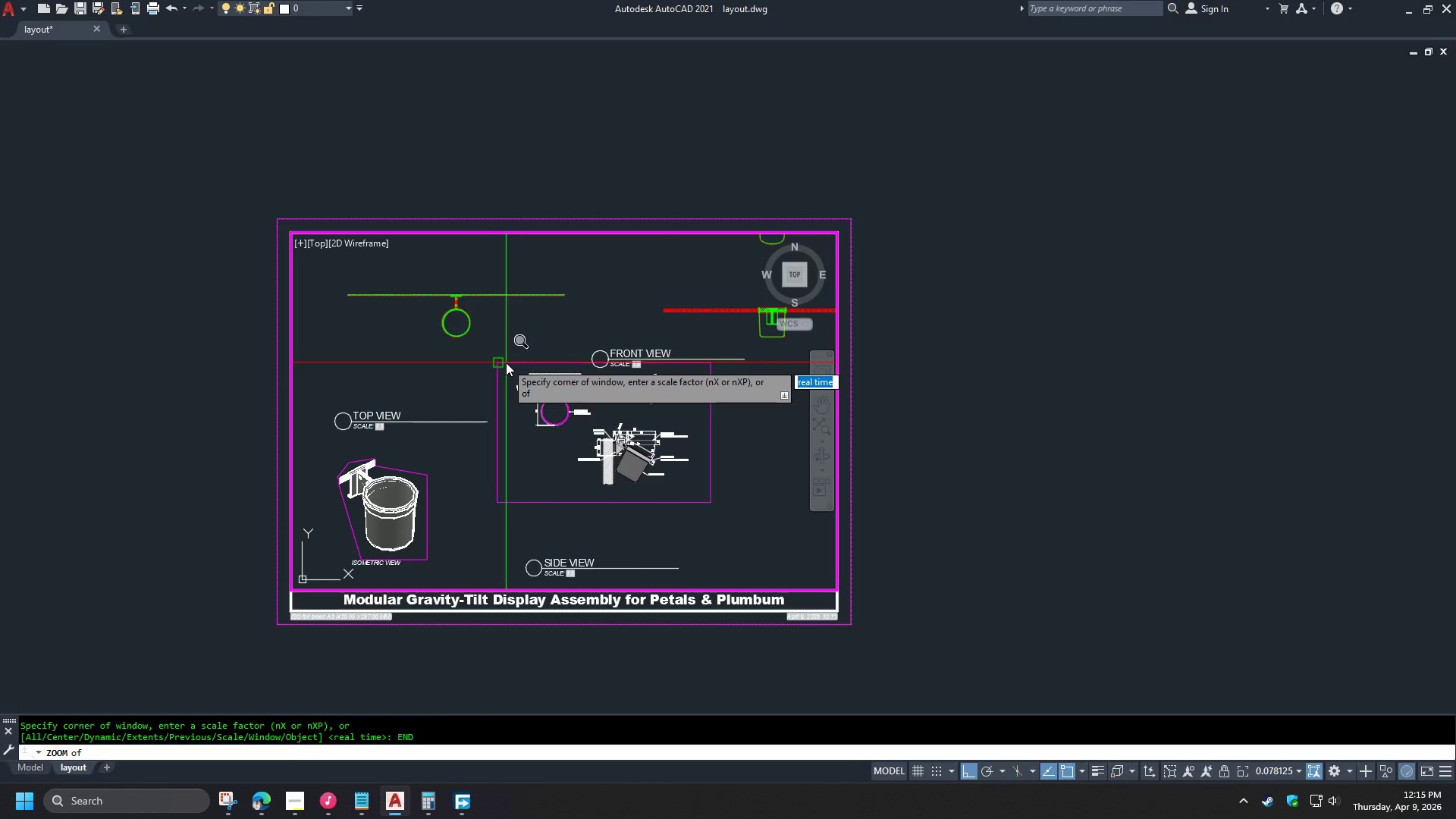 
left_click([506, 362])
 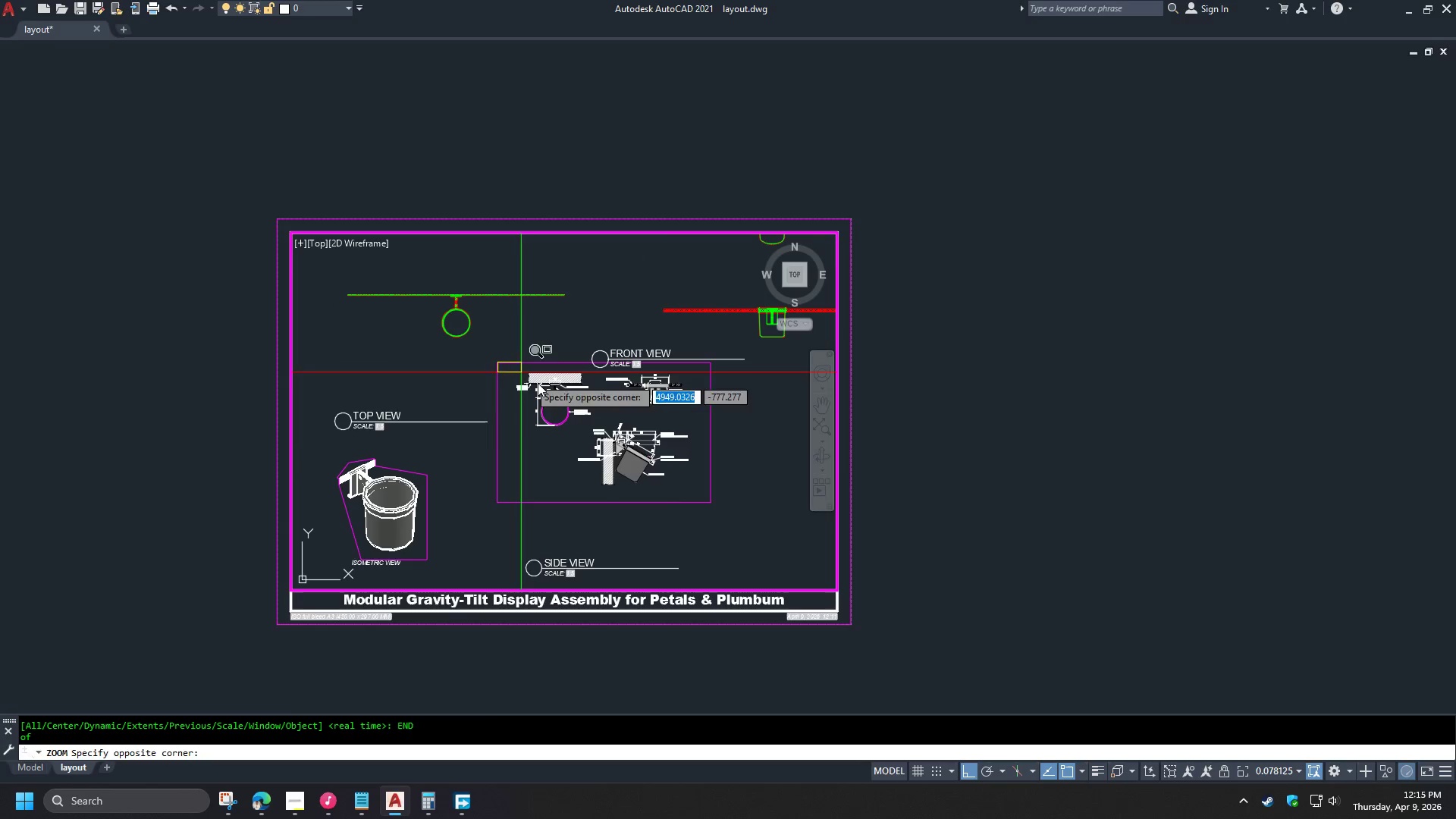 
type(end )
 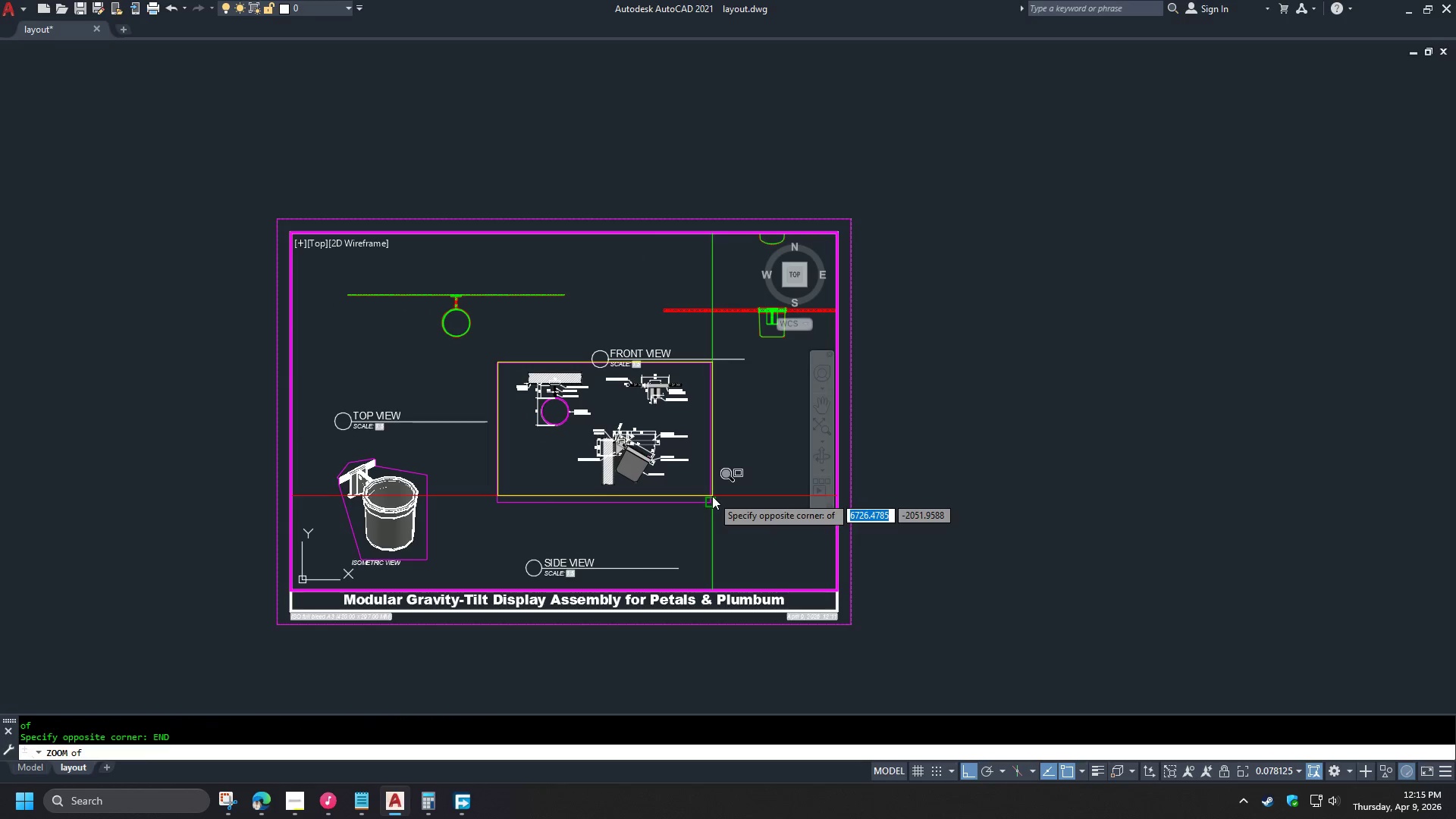 
scroll: coordinate [642, 444], scroll_direction: down, amount: 2.0
 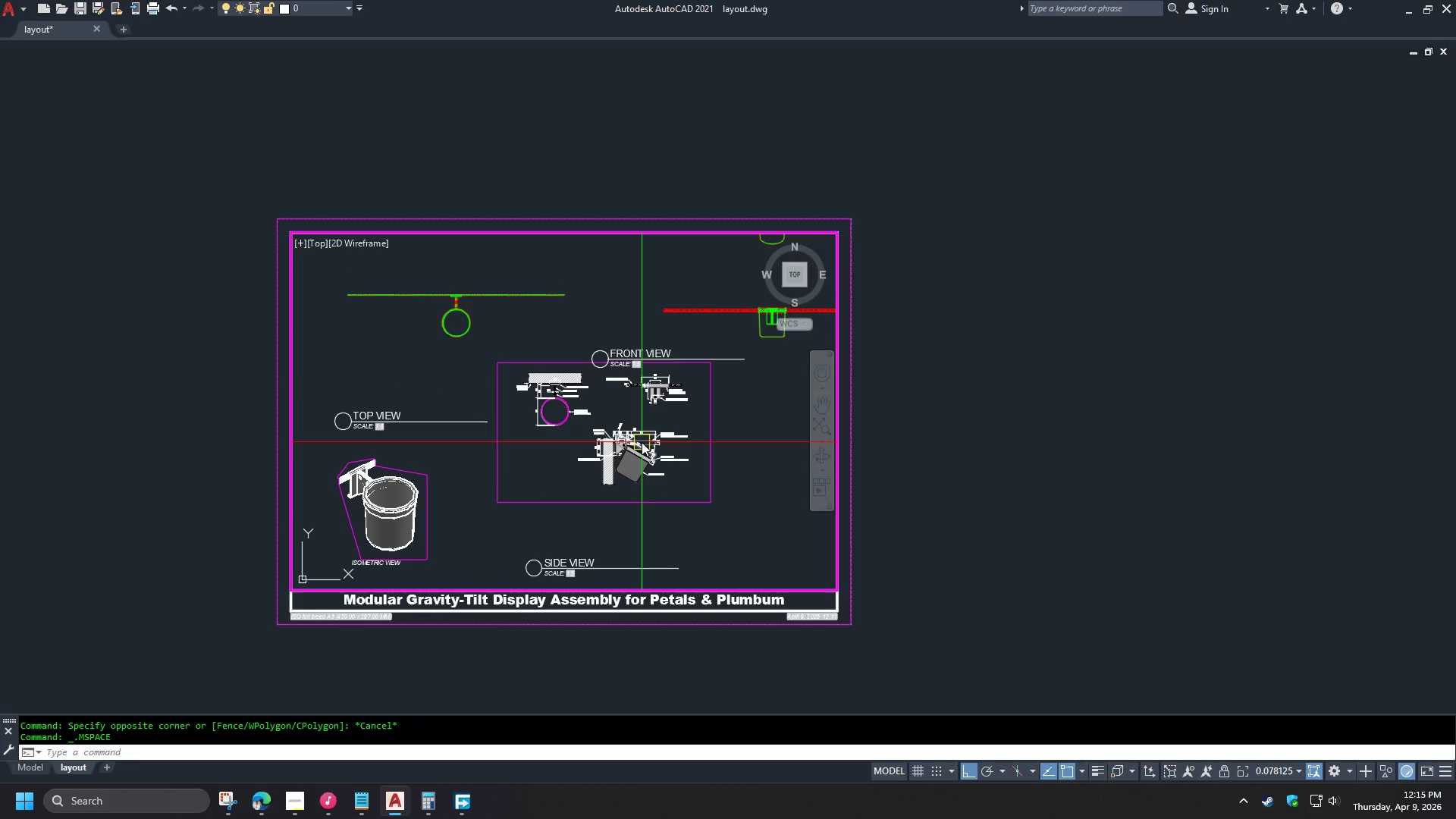 
left_click([712, 496])
 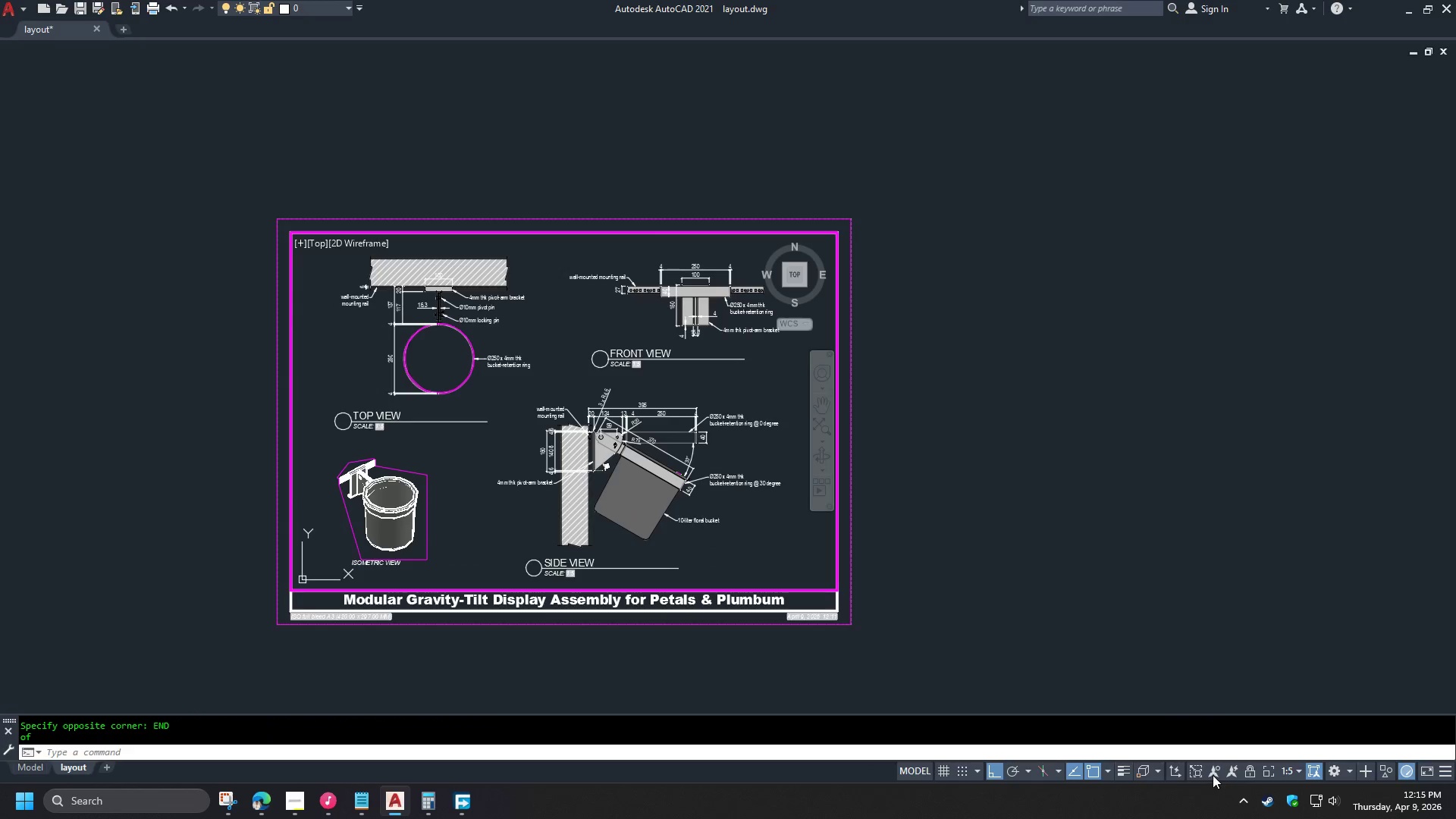 
left_click([1247, 778])
 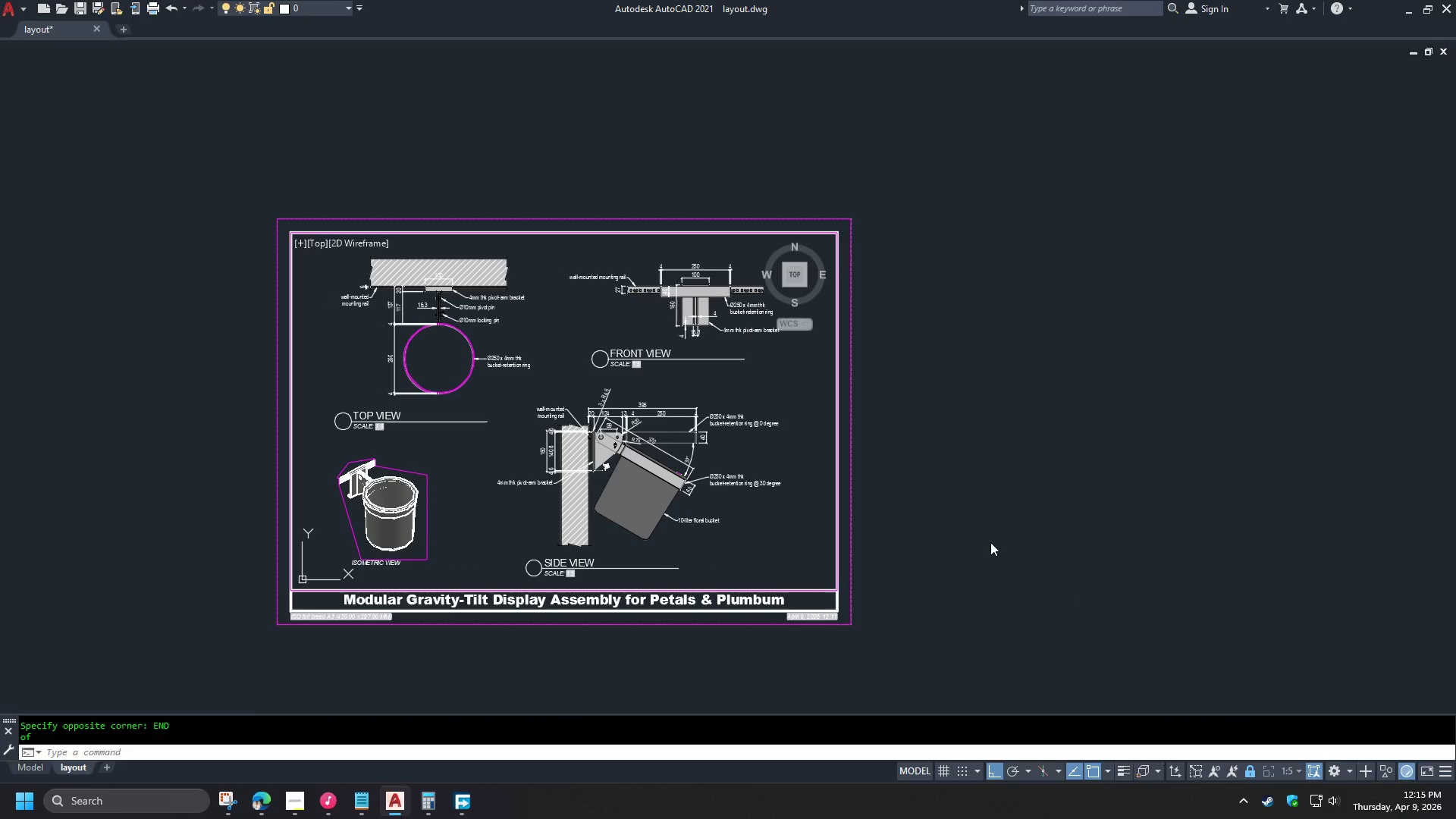 
double_click([990, 542])
 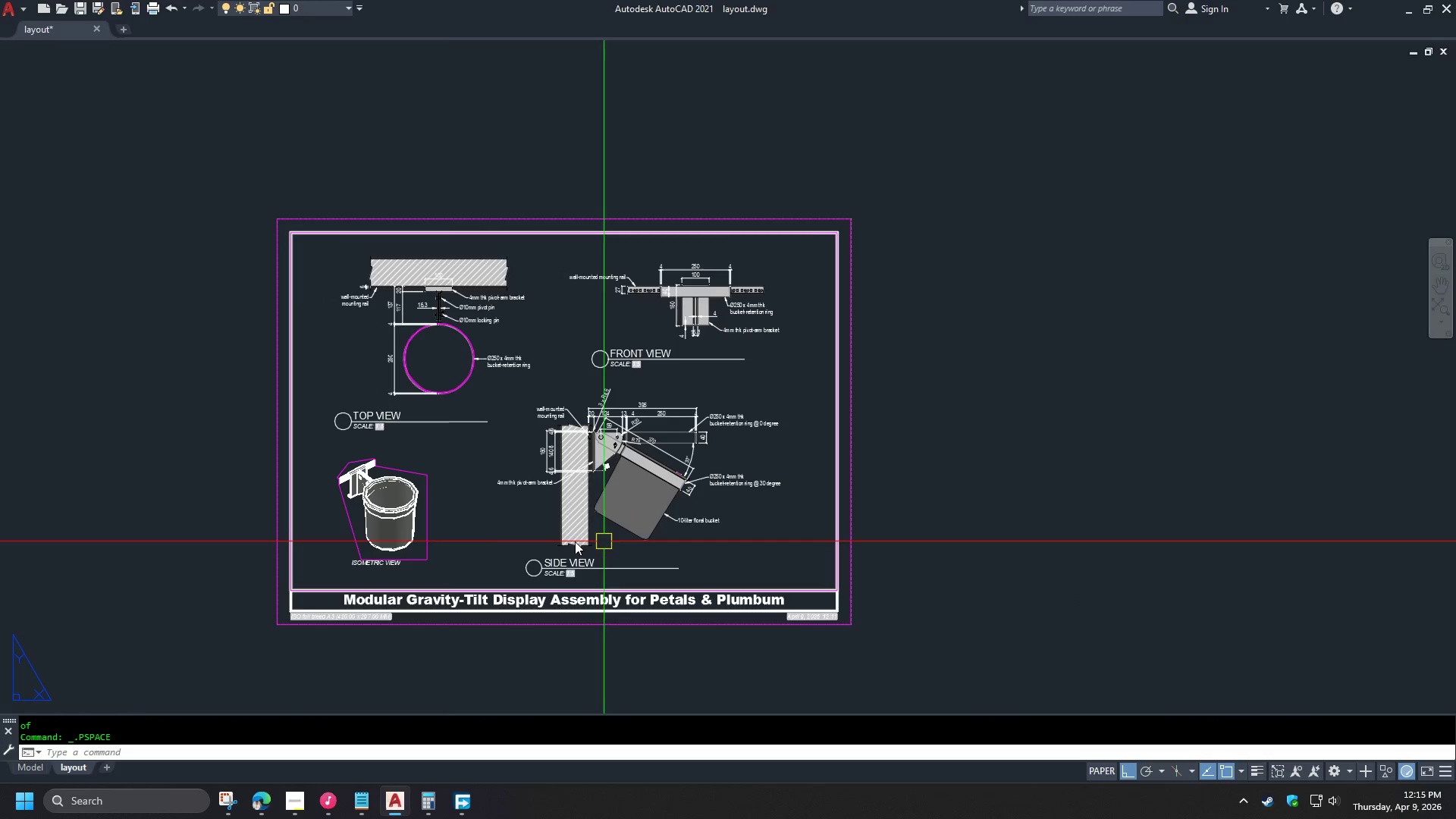 
type(re )
 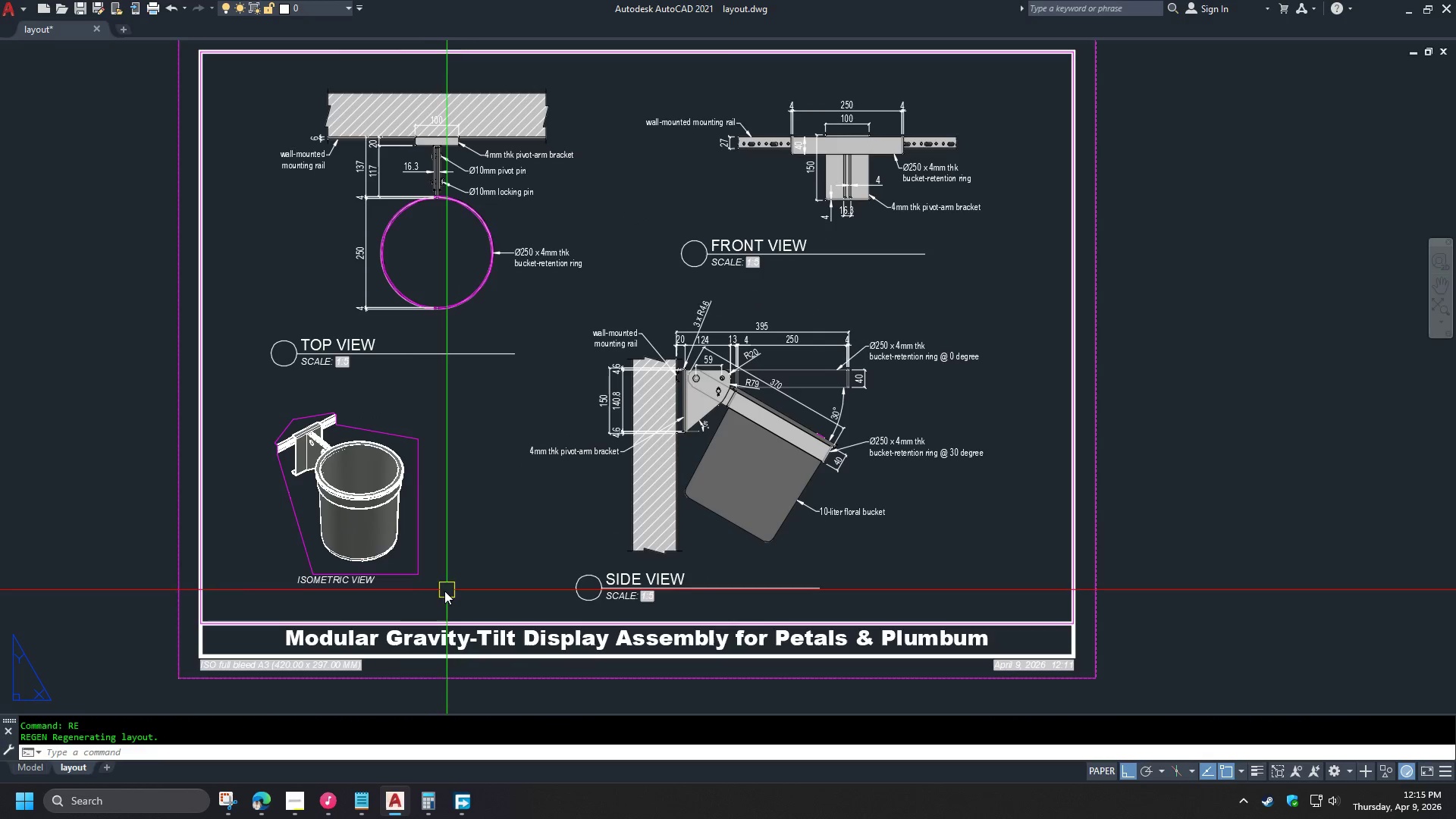 
scroll: coordinate [372, 595], scroll_direction: up, amount: 2.0
 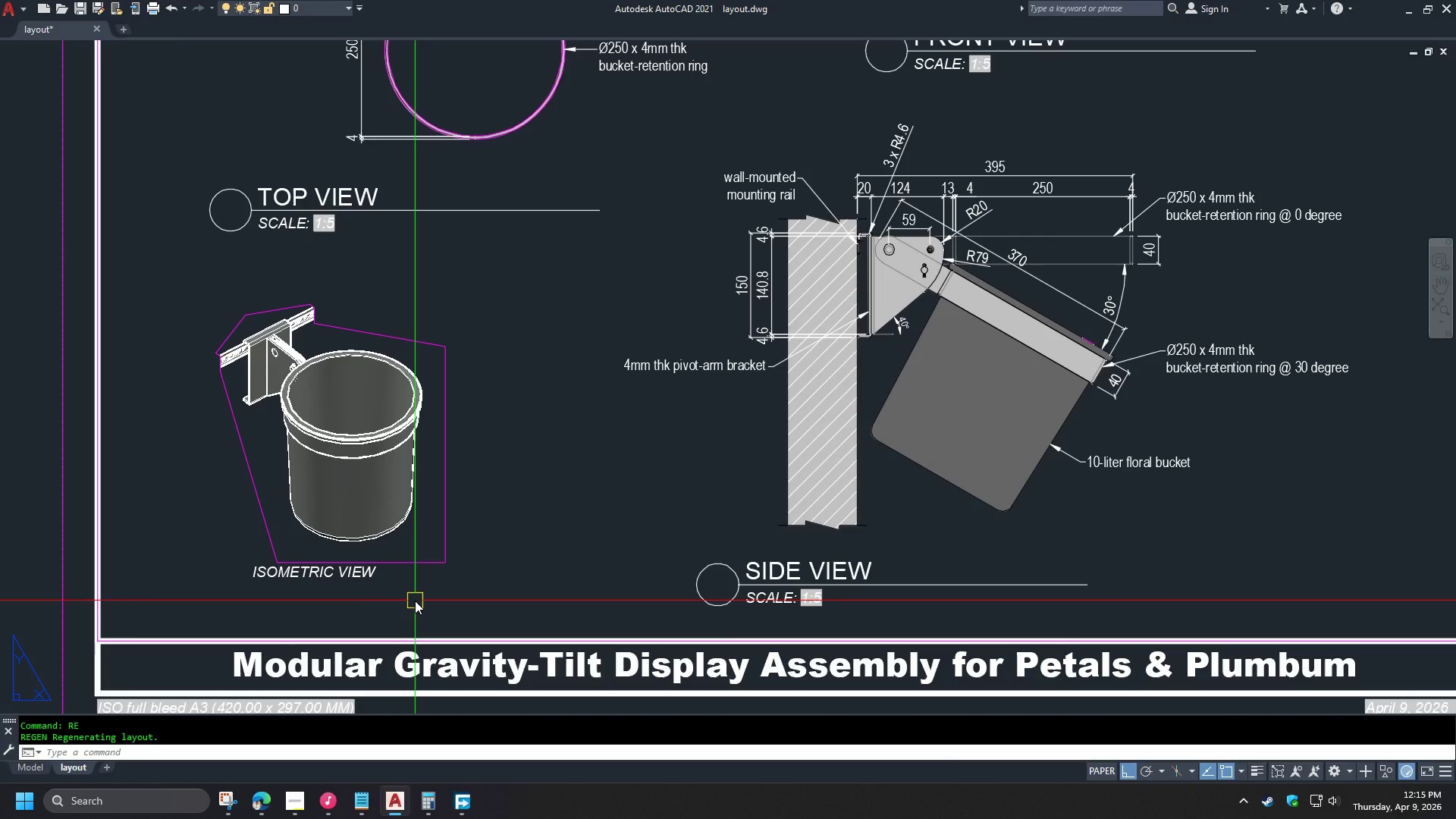 
type(pre )
 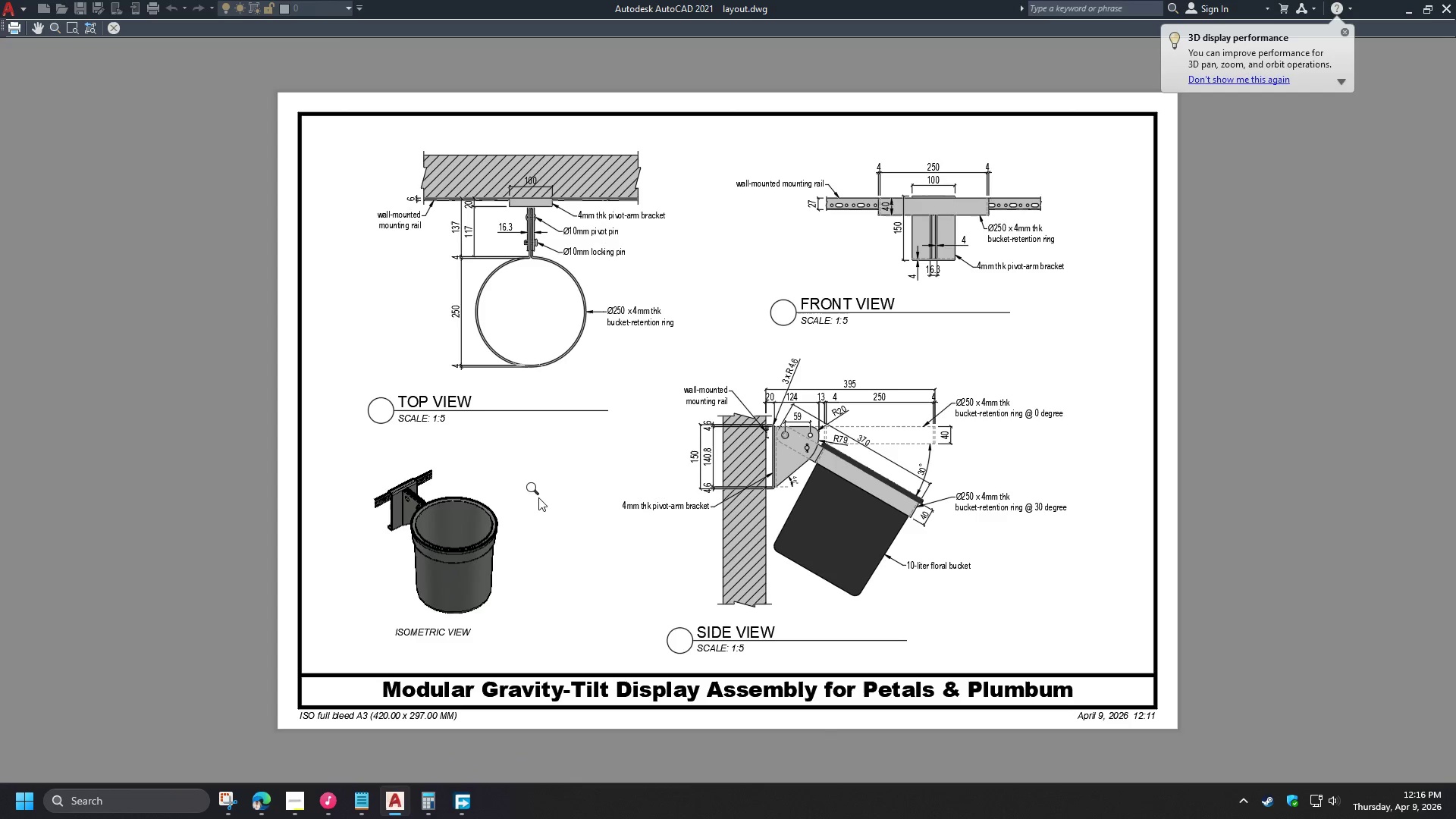 
scroll: coordinate [502, 491], scroll_direction: down, amount: 2.0
 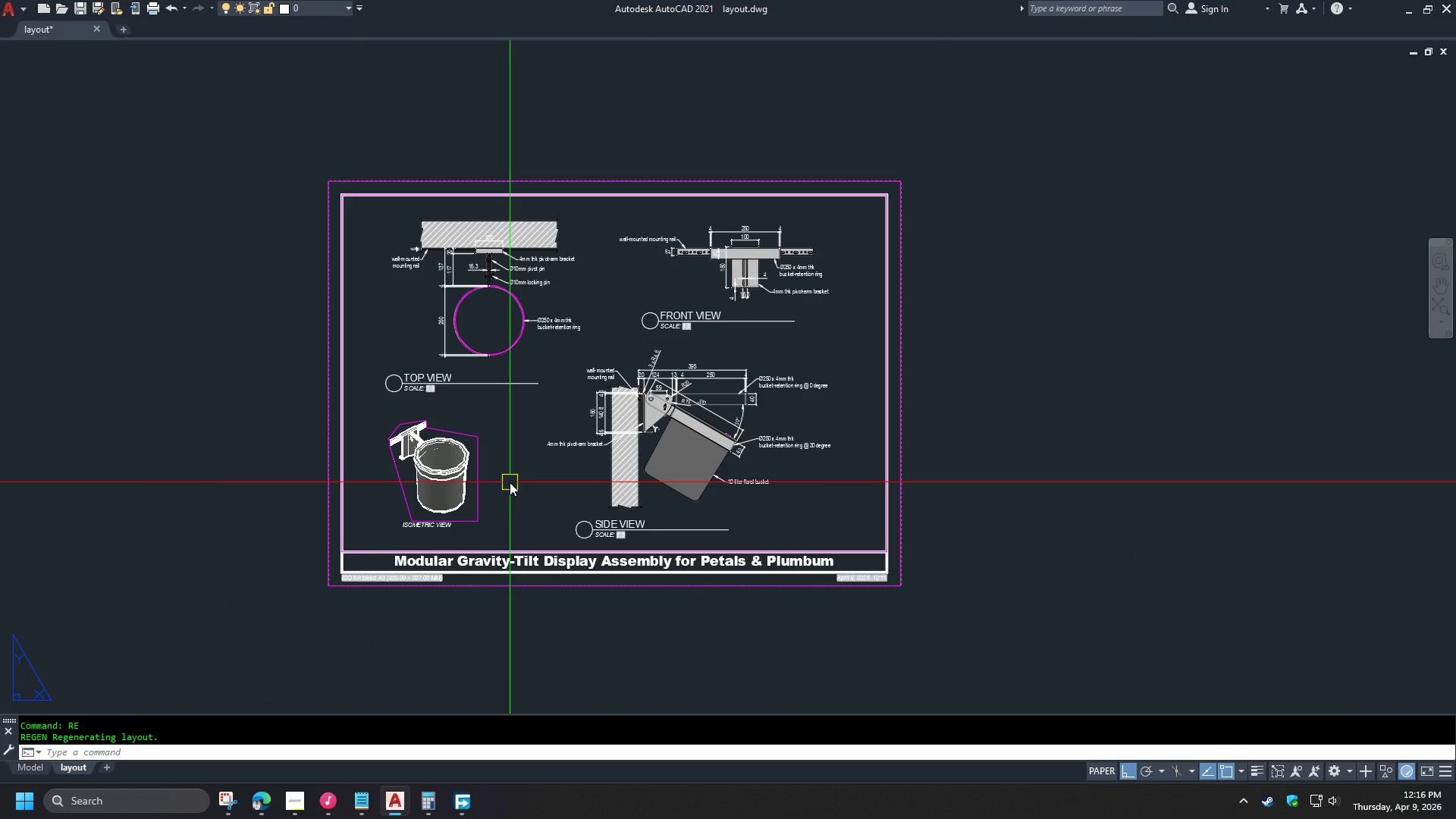 
key(Escape)
 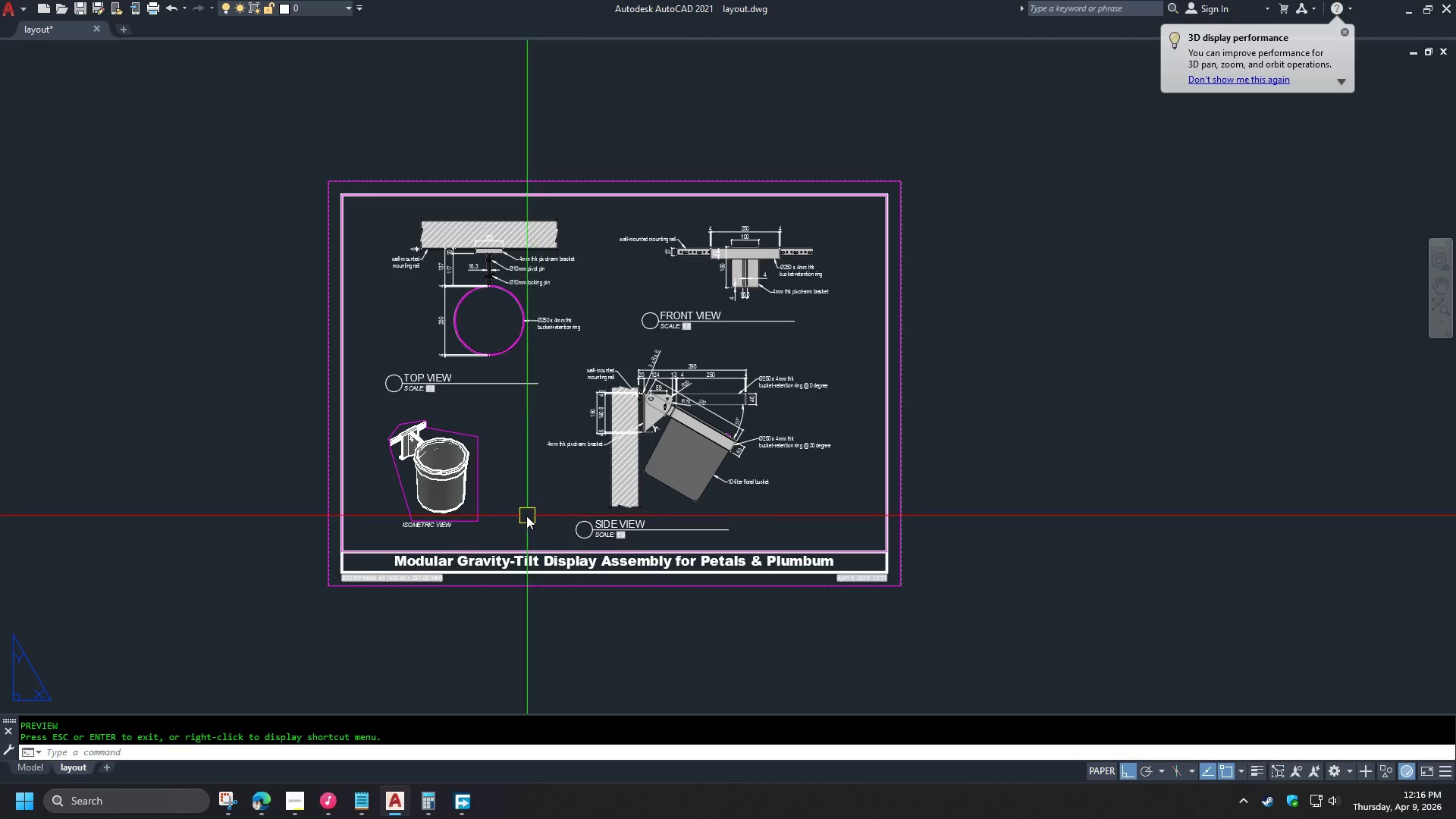 
scroll: coordinate [535, 518], scroll_direction: up, amount: 1.0
 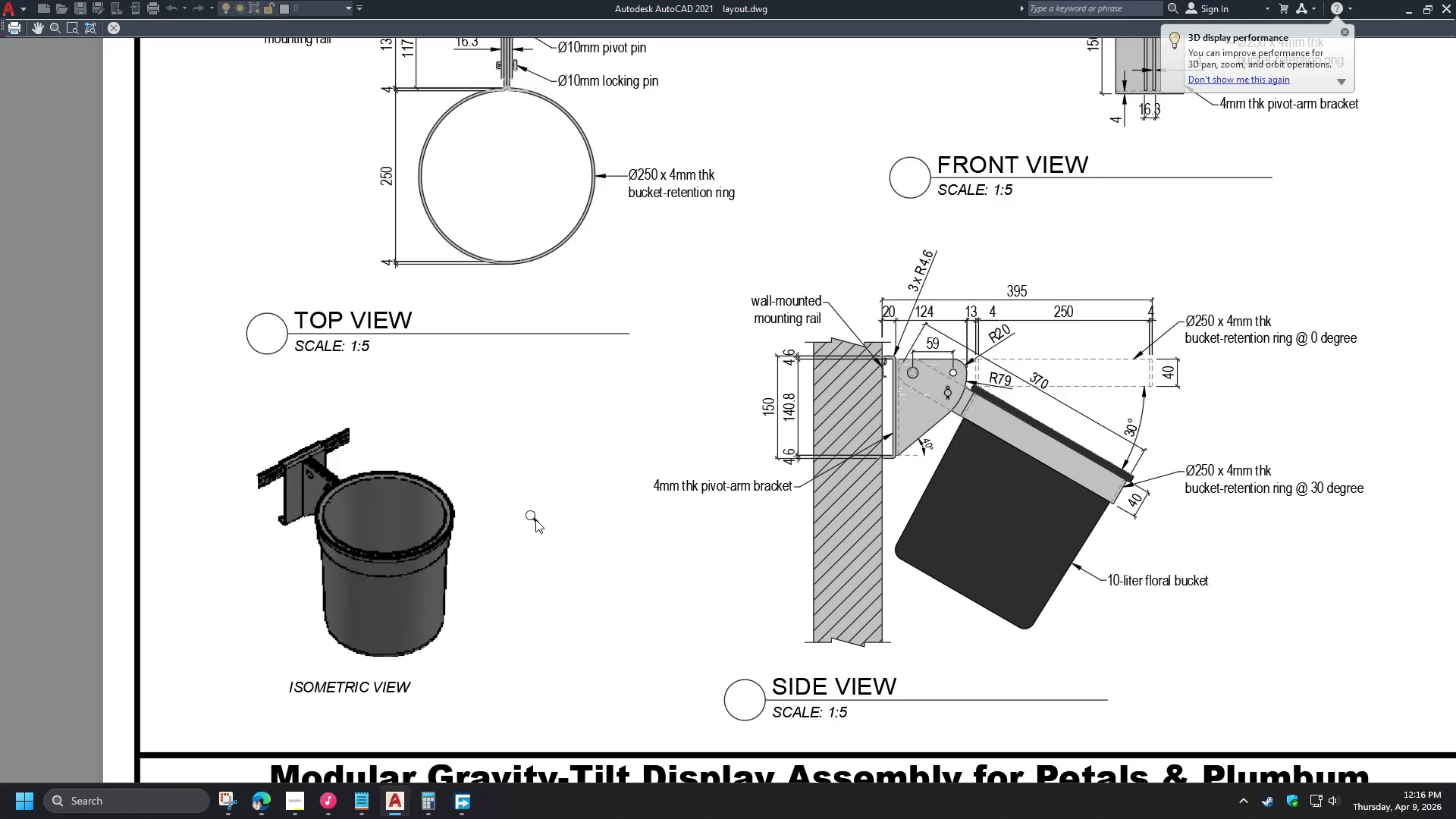 
scroll: coordinate [535, 519], scroll_direction: down, amount: 1.0
 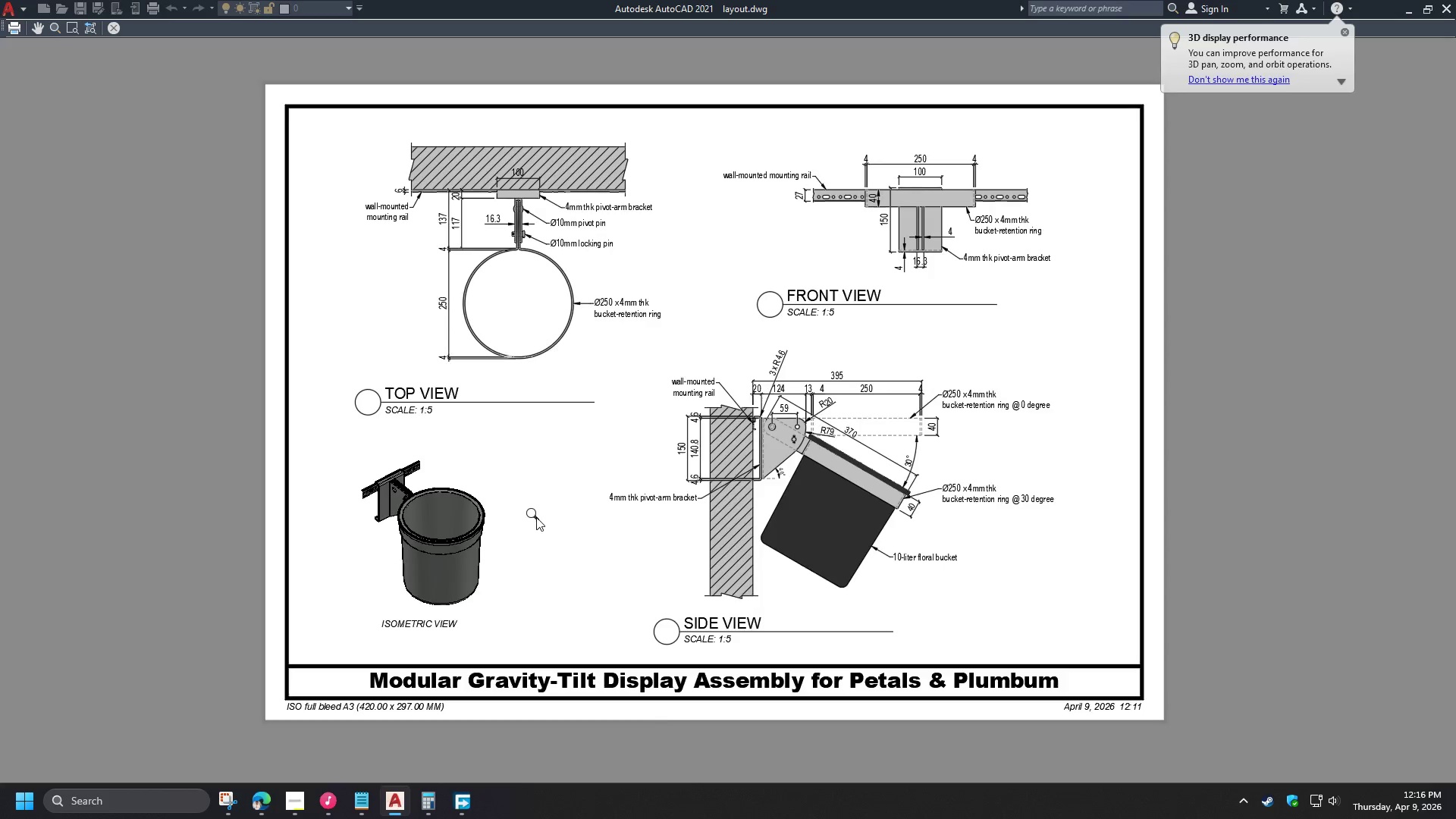 
left_click([504, 507])
 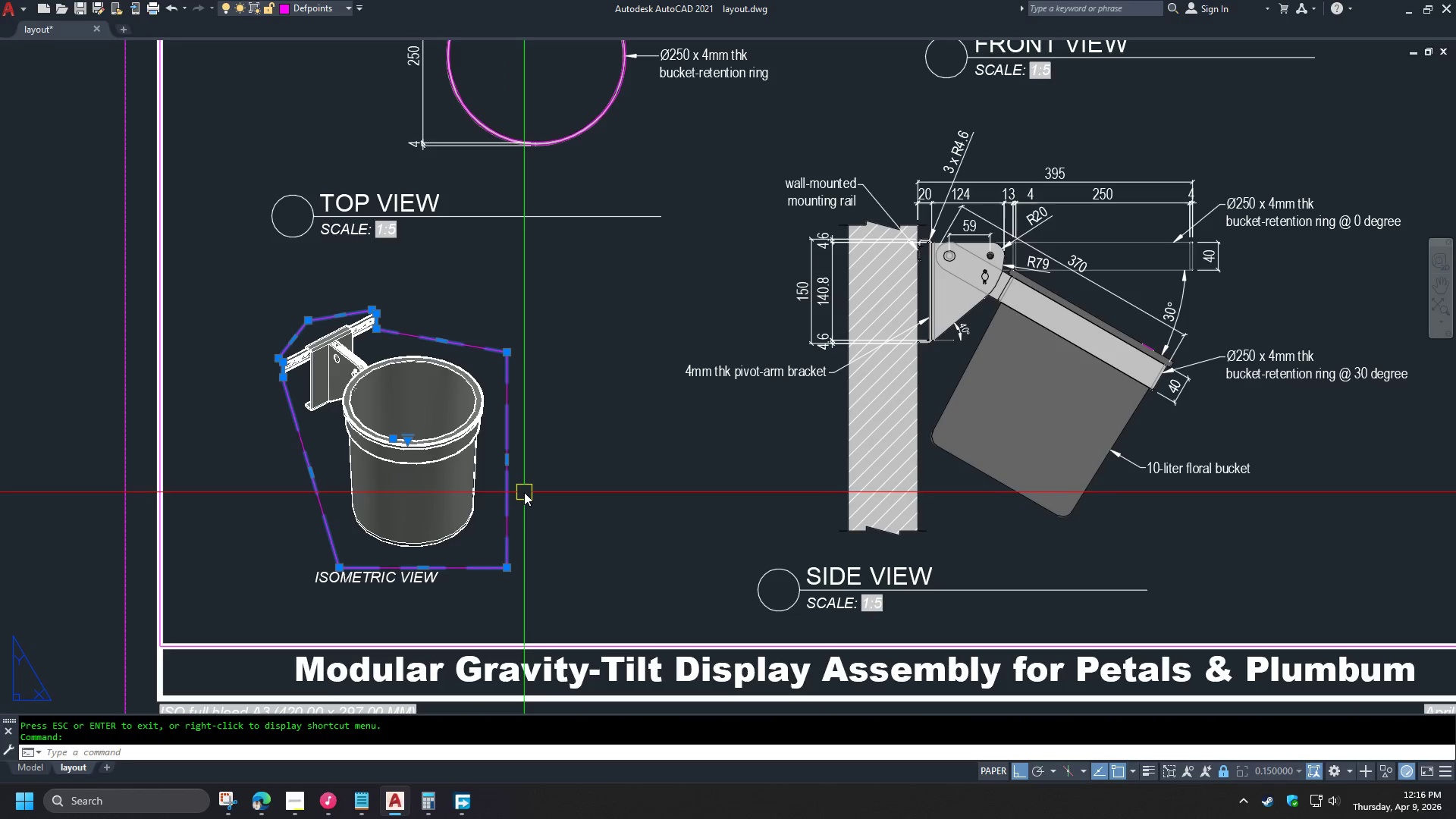 
scroll: coordinate [453, 490], scroll_direction: up, amount: 2.0
 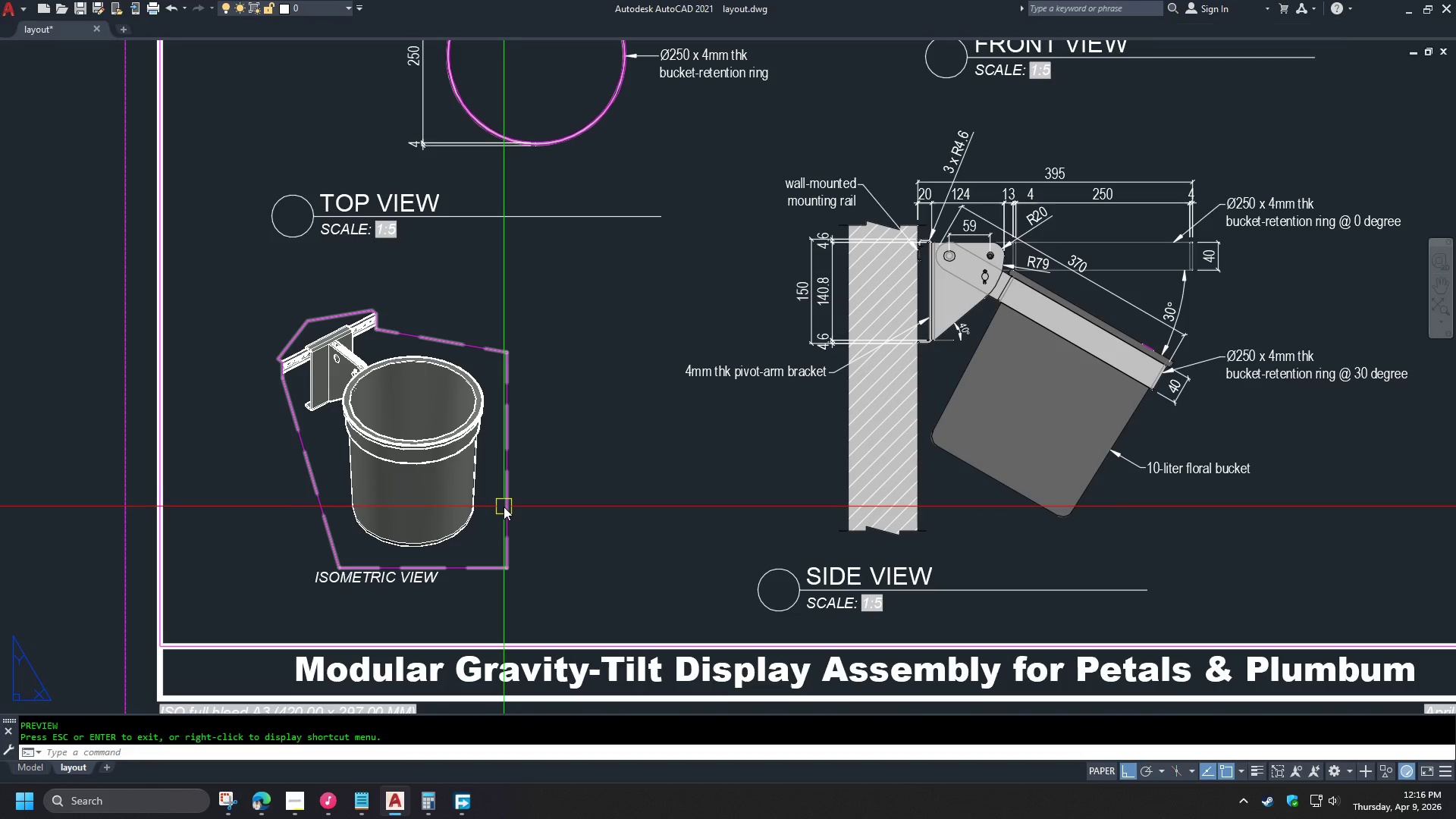 
key(O)
 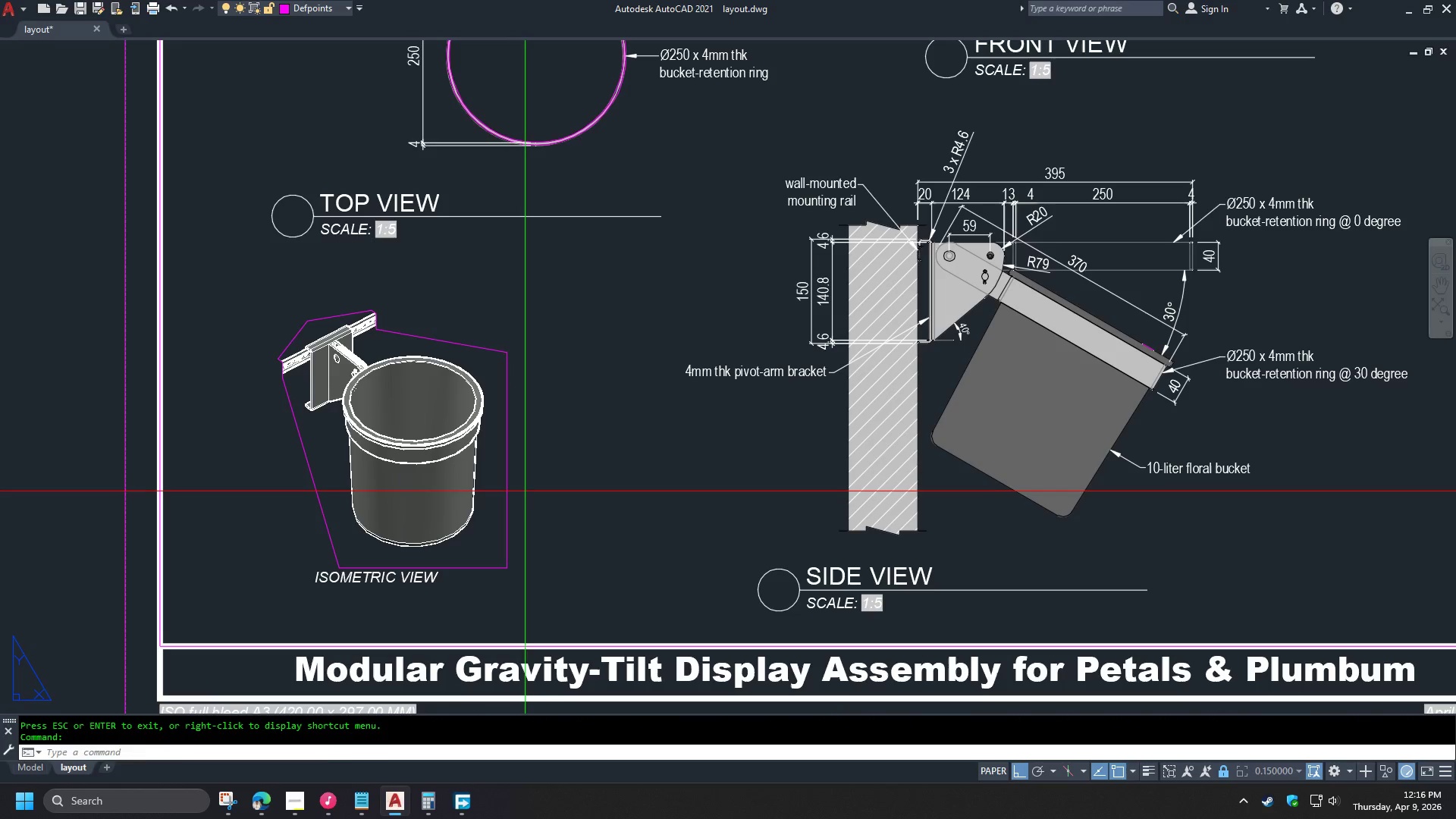 
key(Space)
 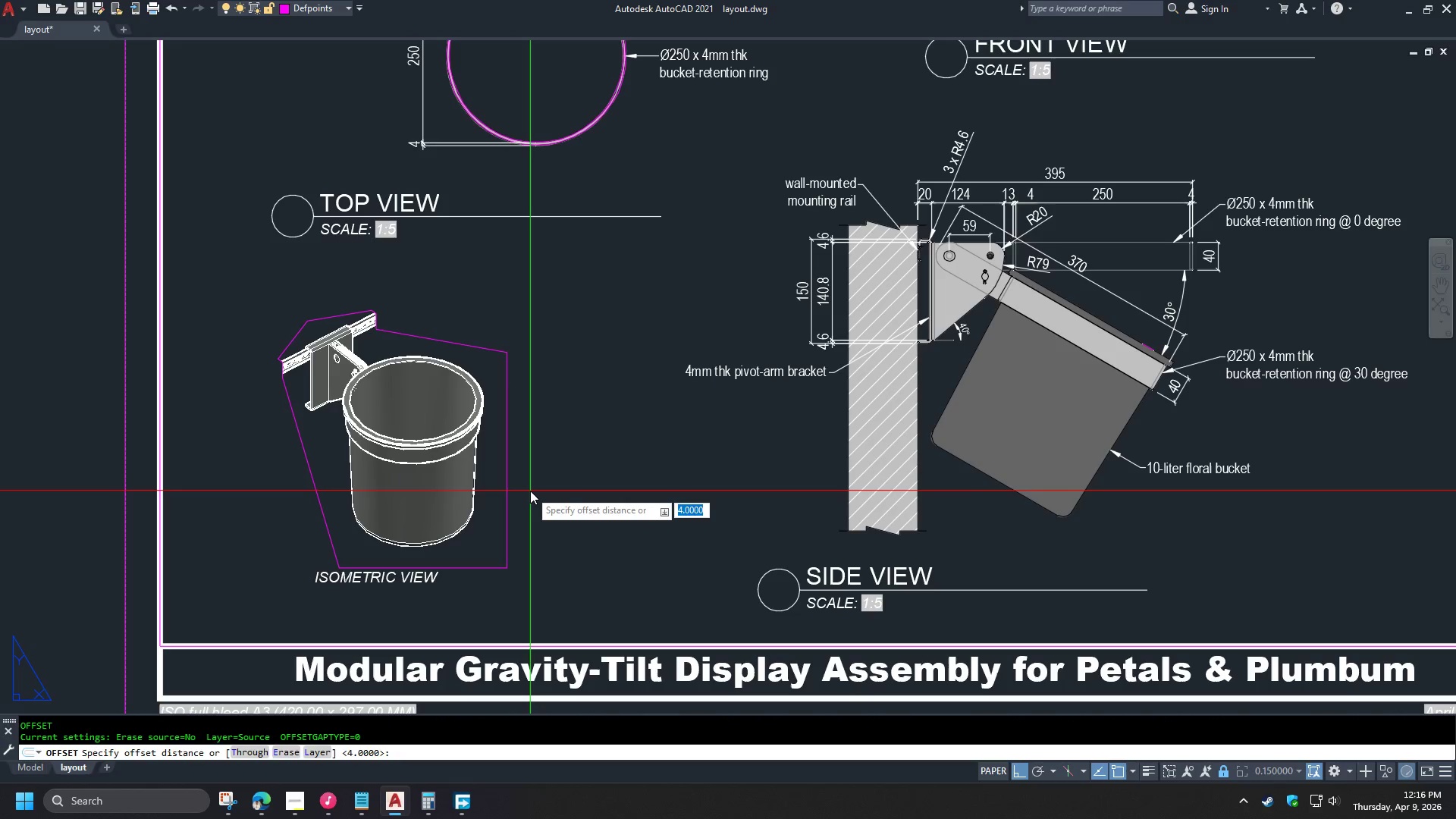 
key(Escape)
 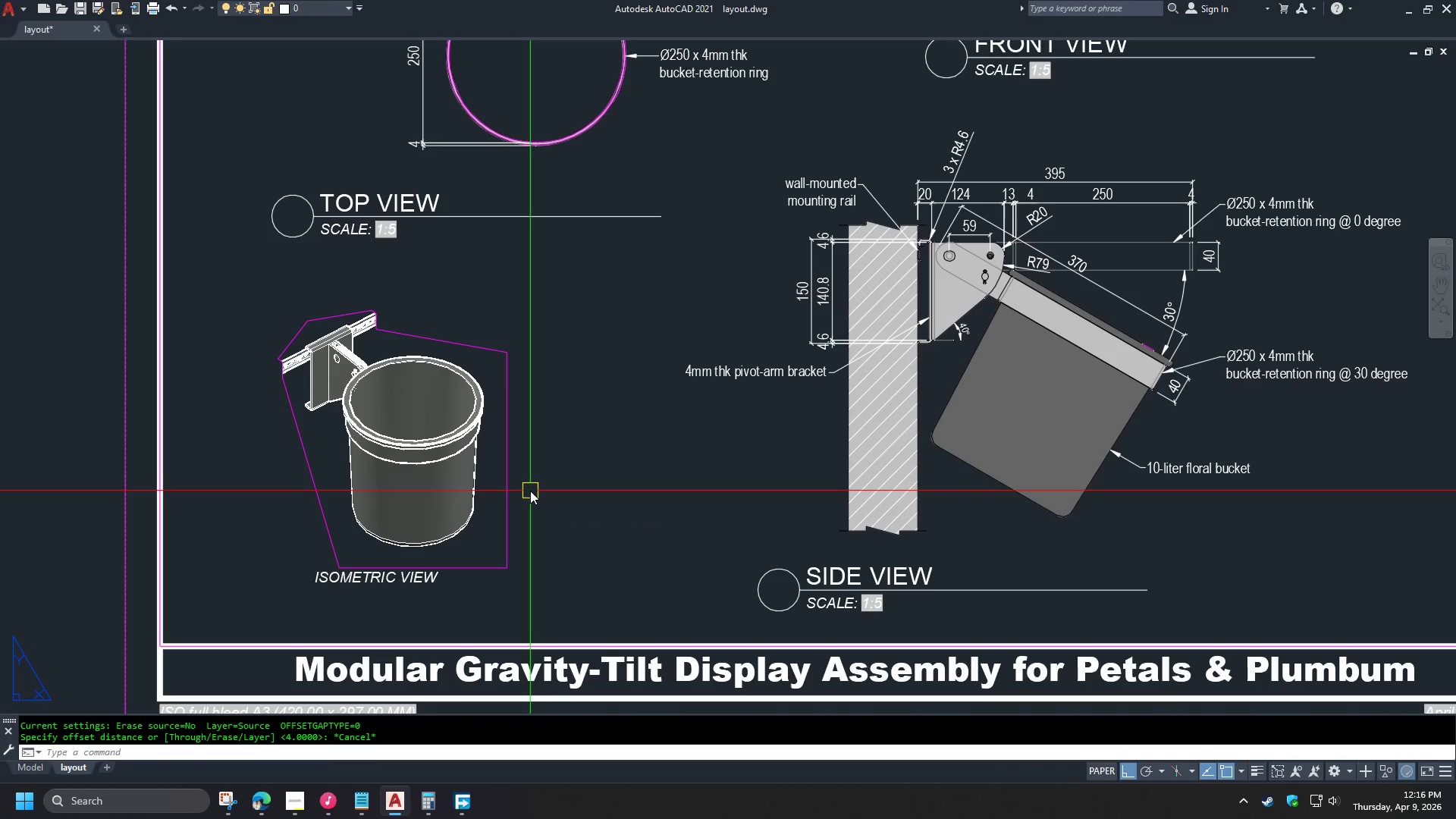 
key(O)
 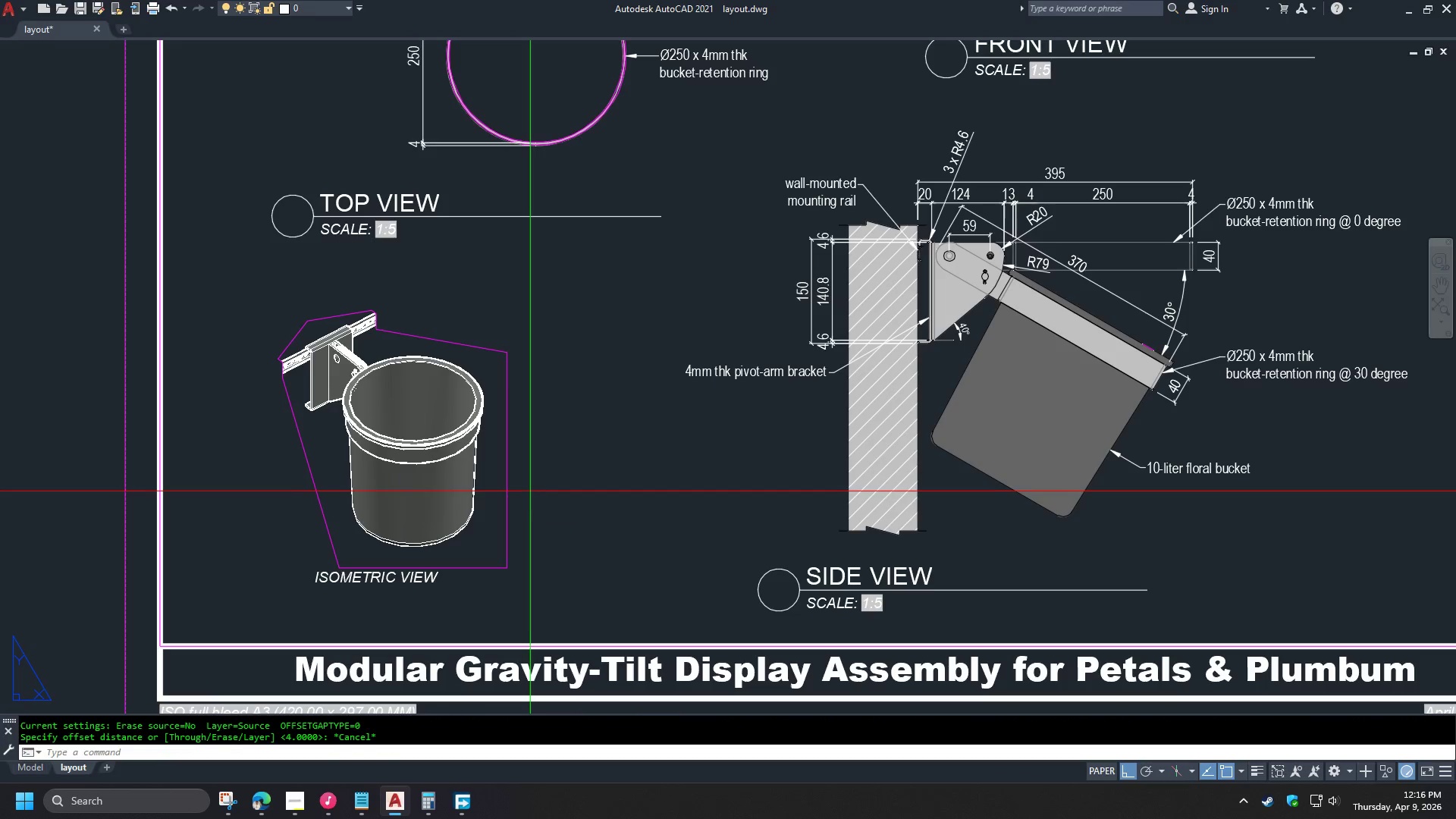 
key(Space)
 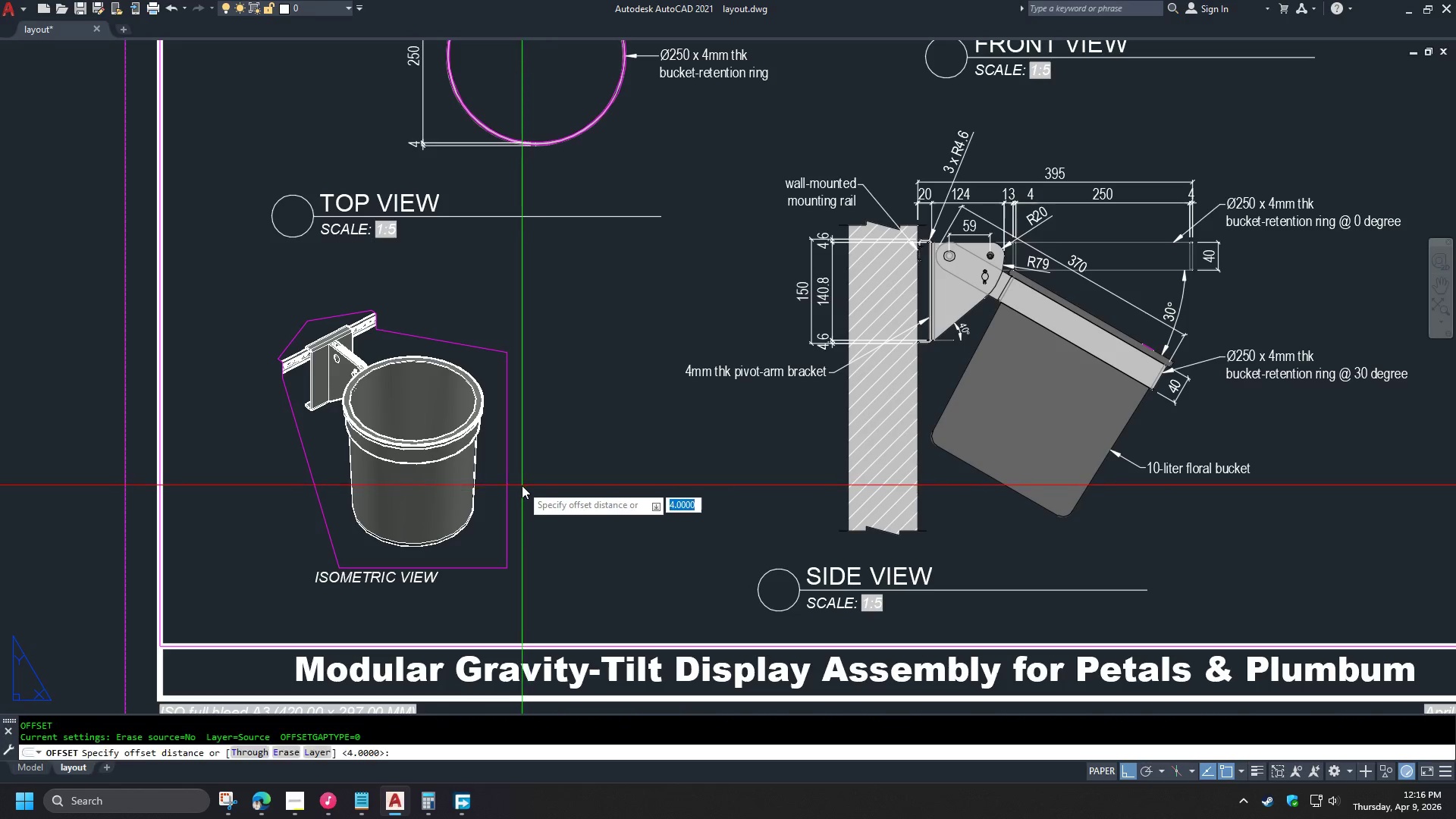 
key(T)
 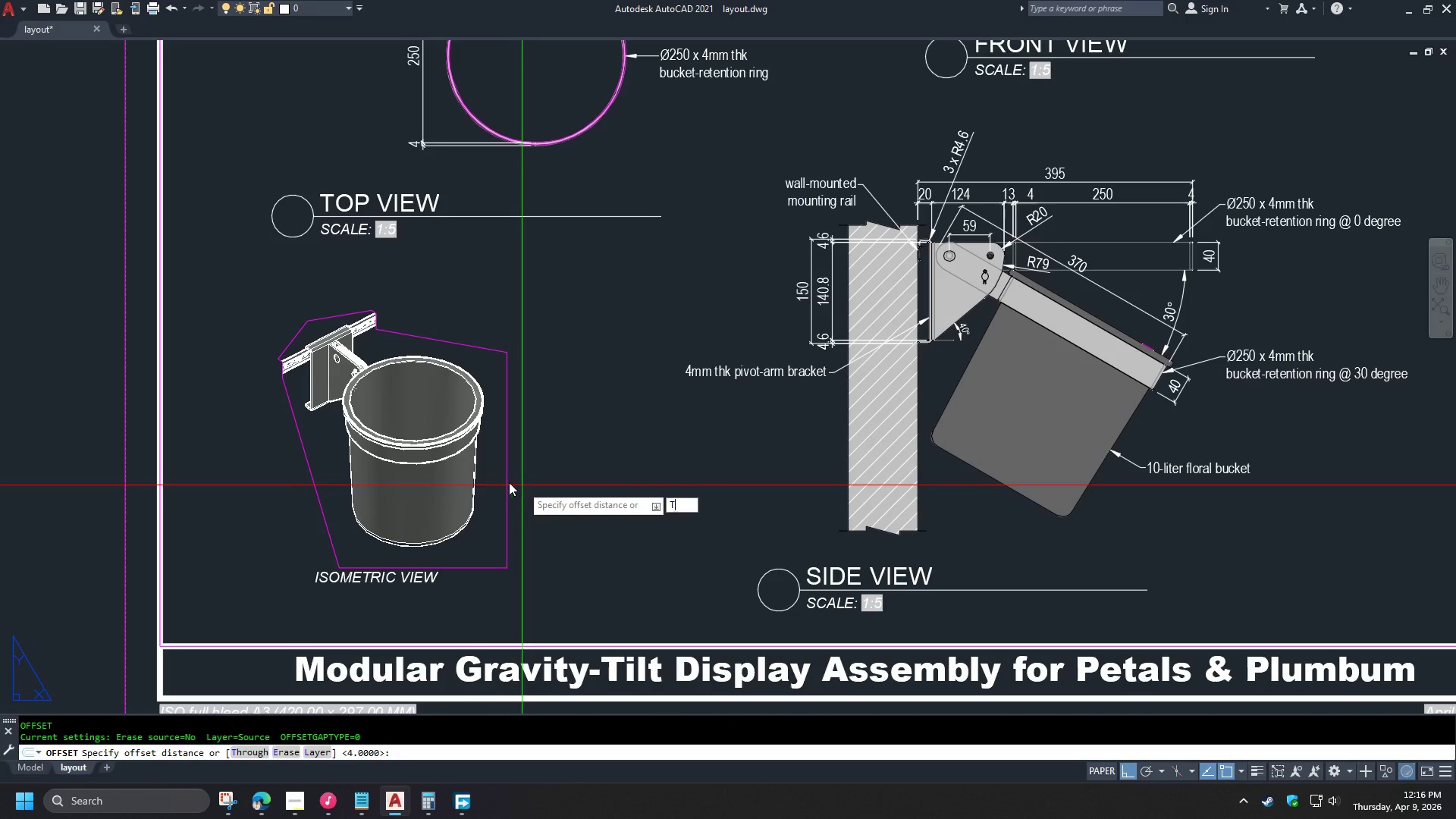 
key(Space)
 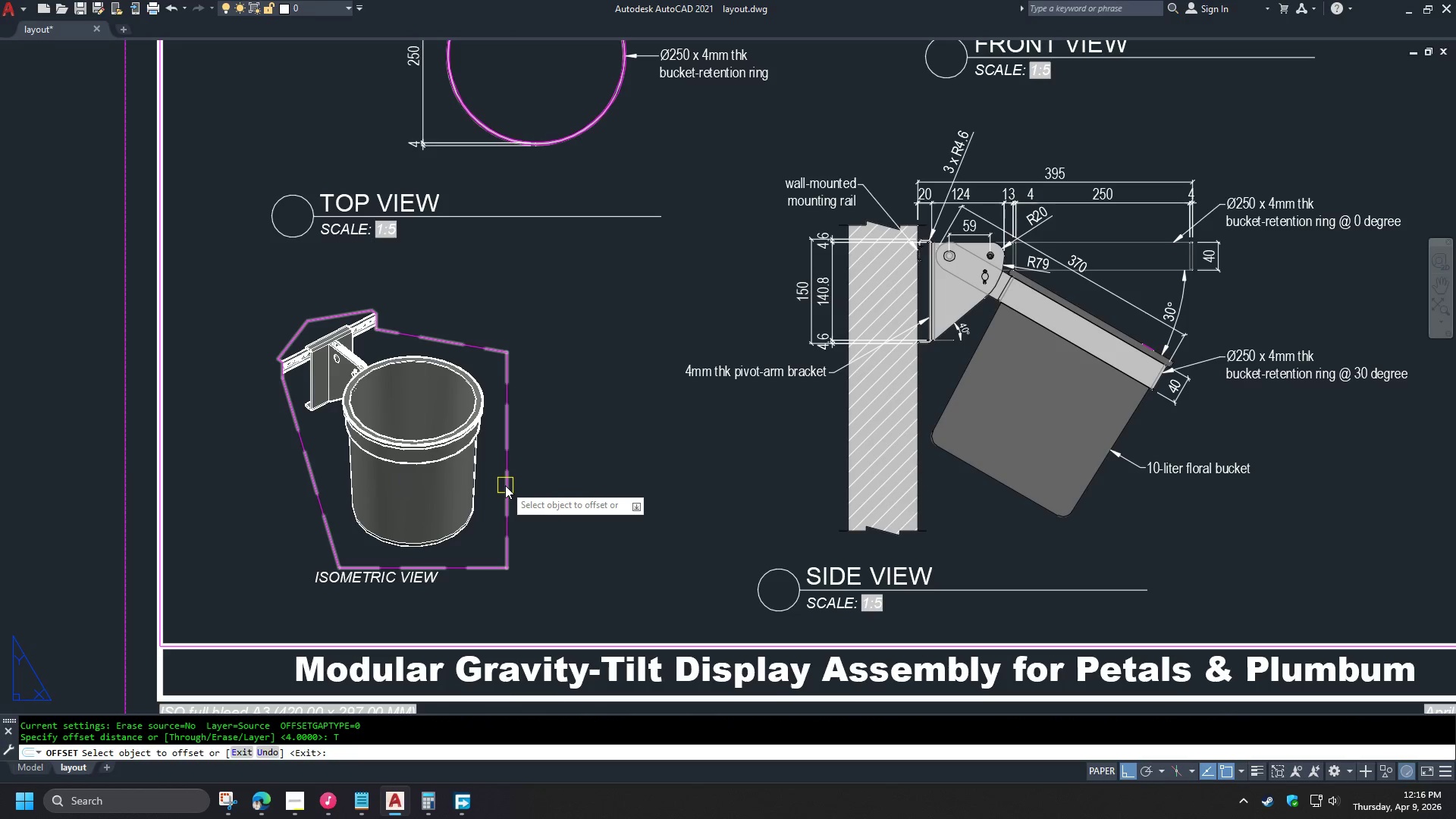 
key(Control+ControlLeft)
 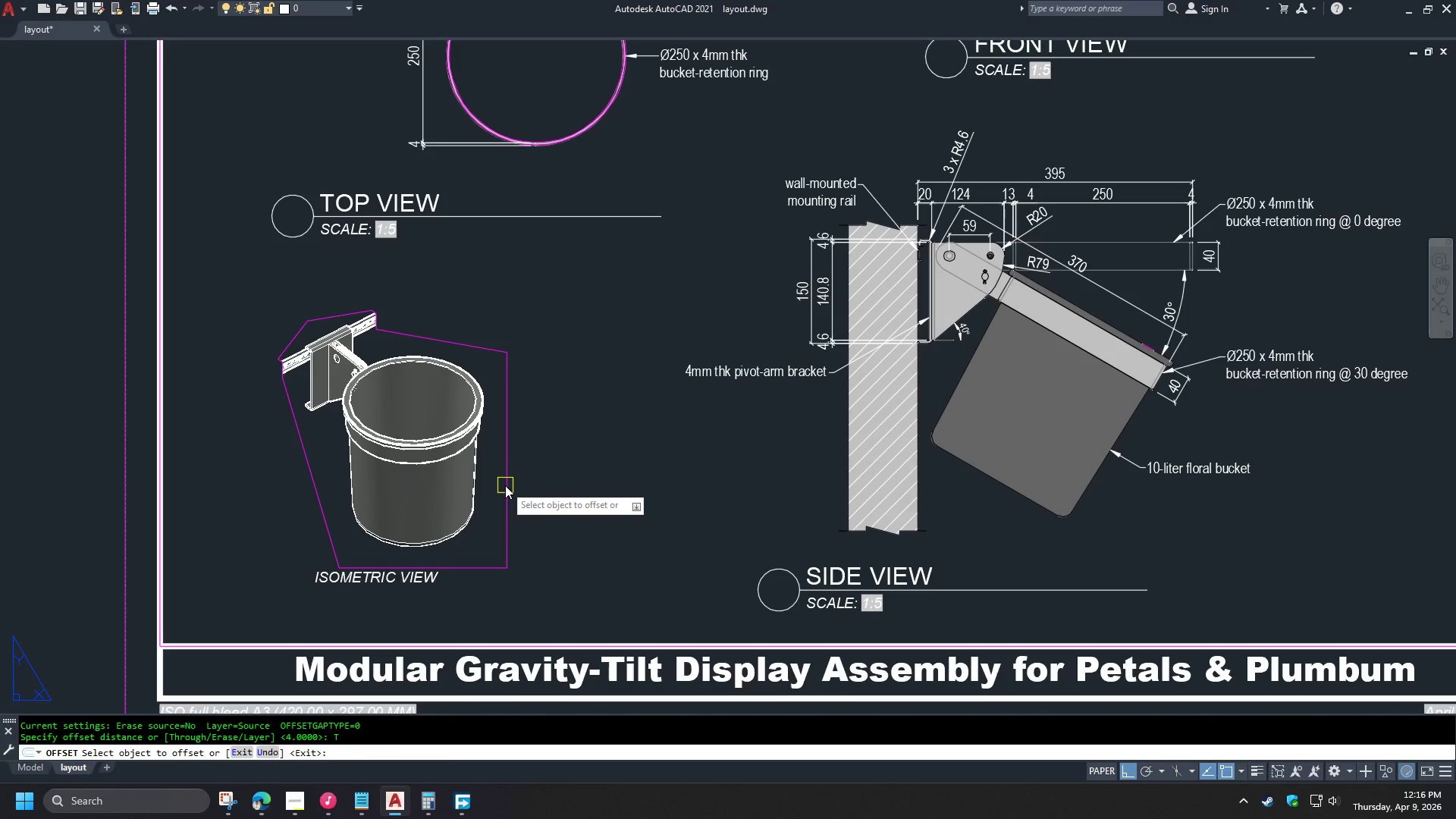 
key(Control+W)
 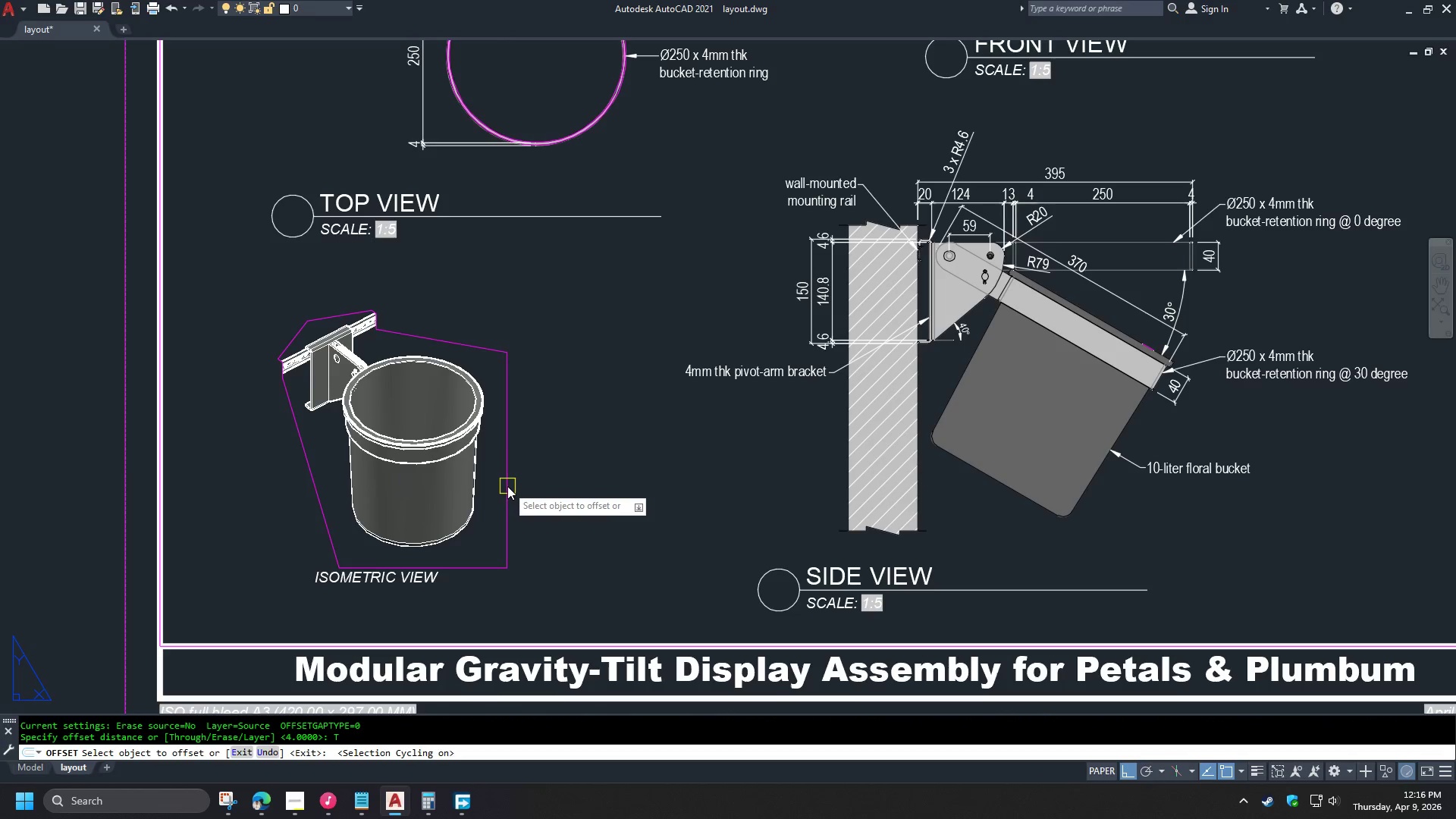 
left_click([507, 486])
 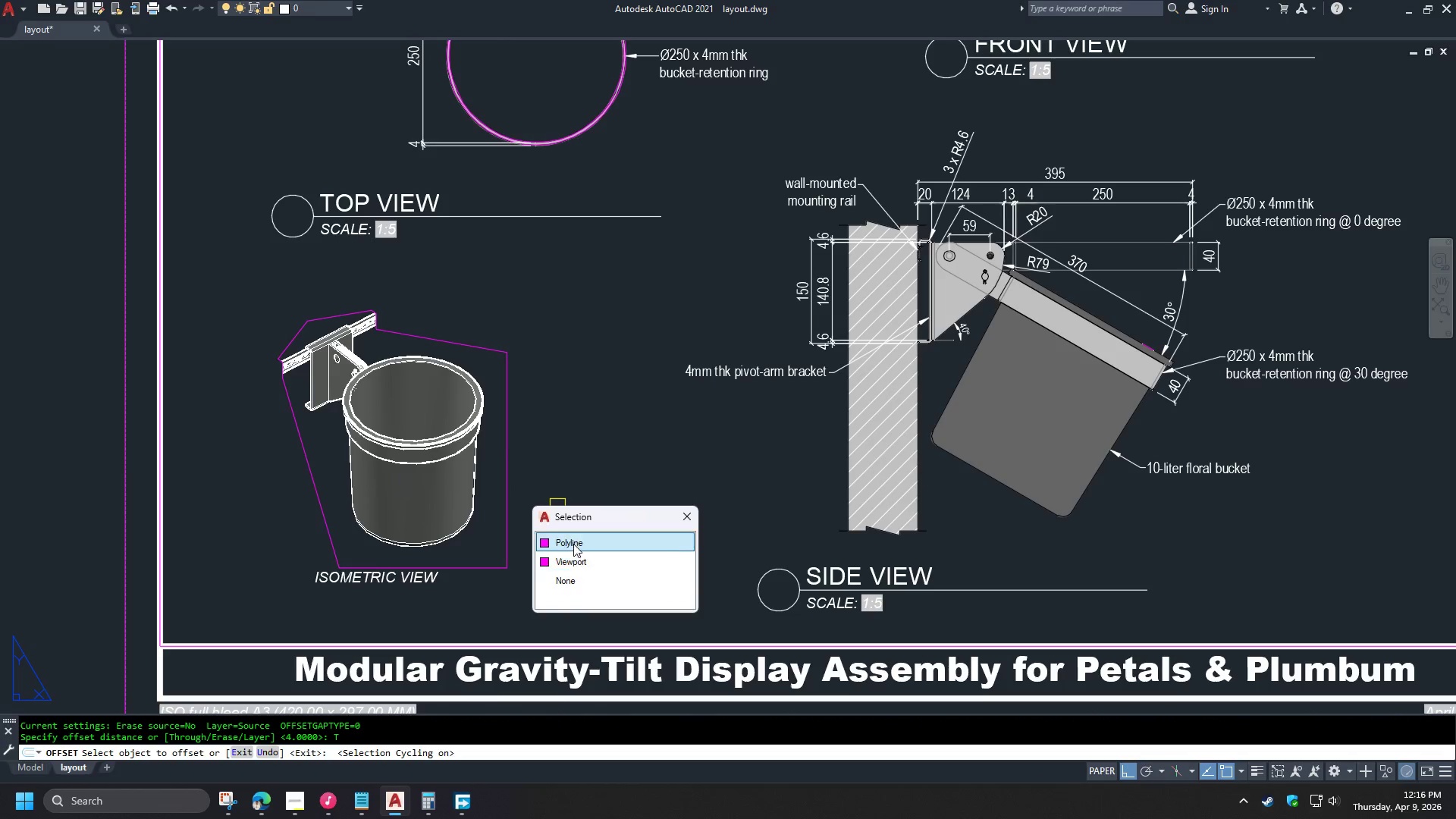 
left_click([570, 539])
 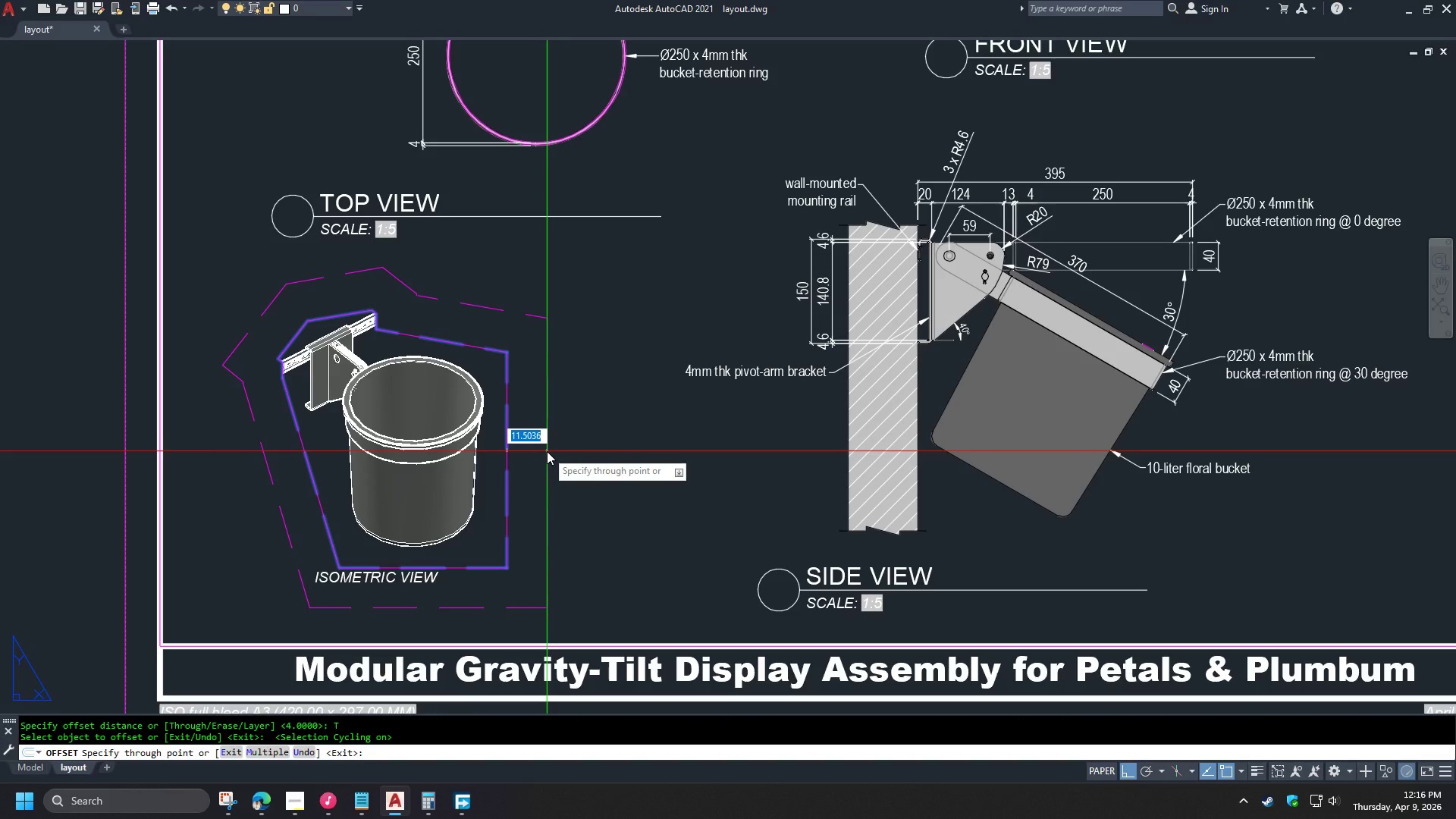 
wait(7.39)
 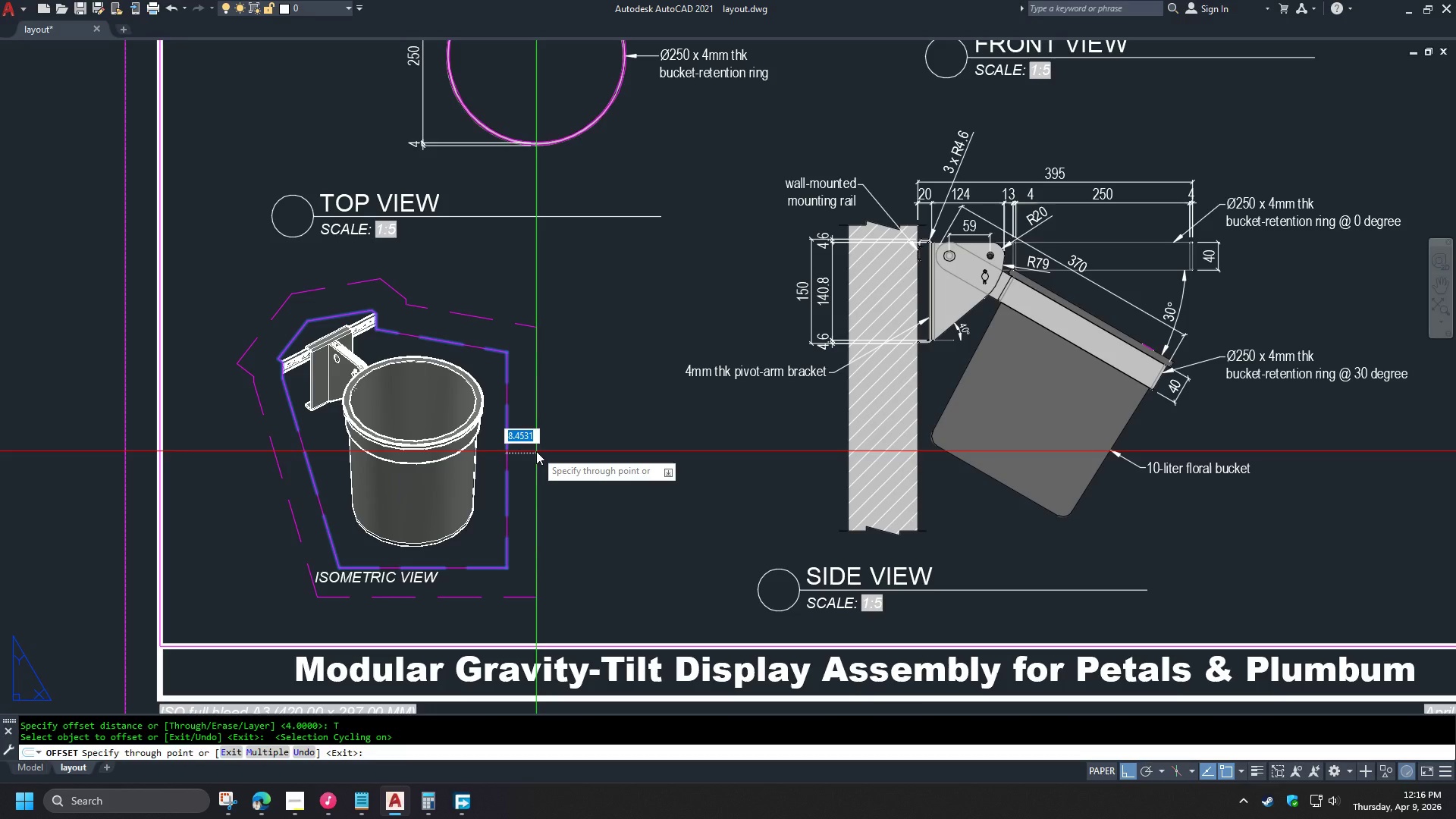 
key(Escape)
 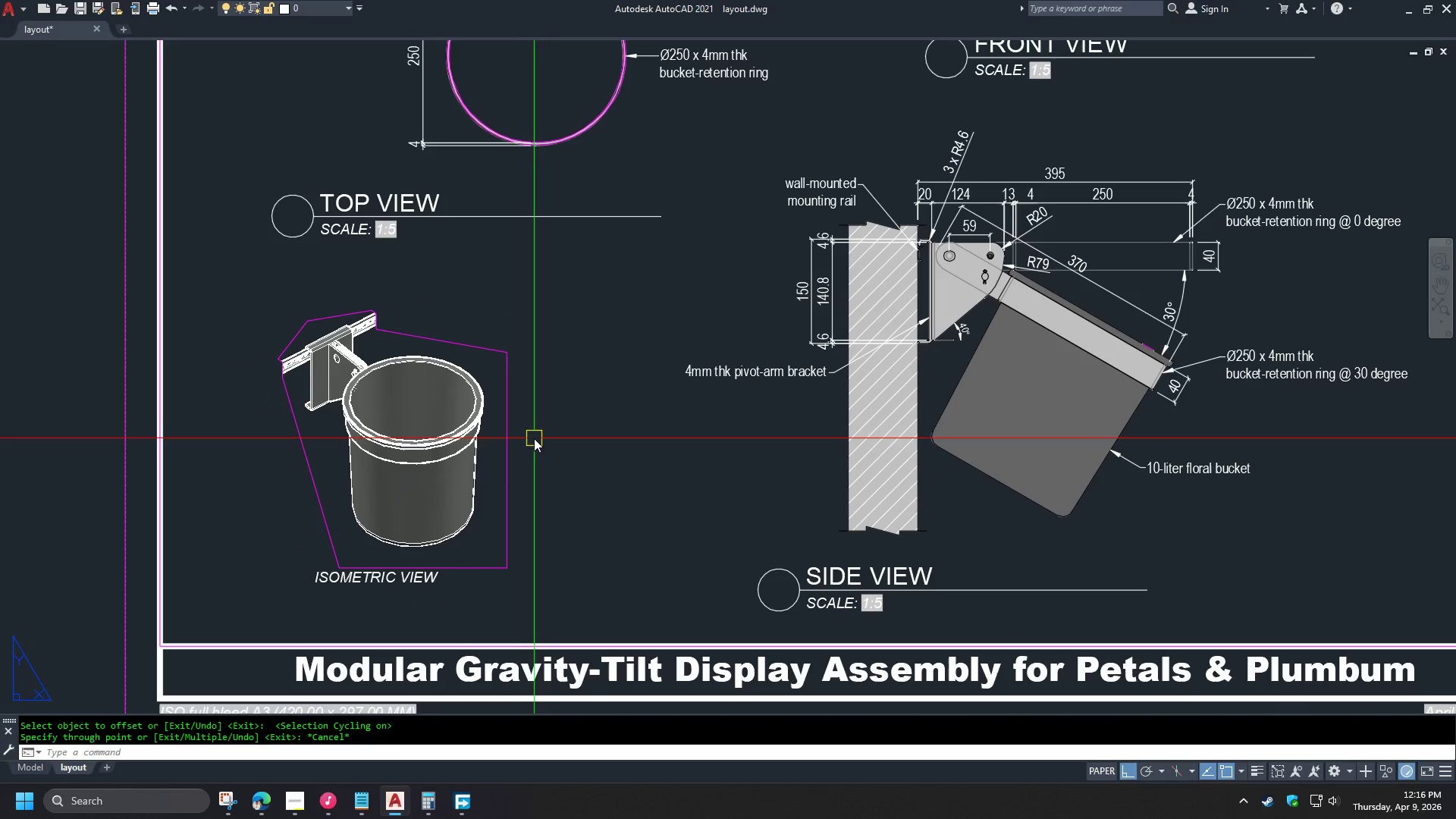 
key(Escape)
 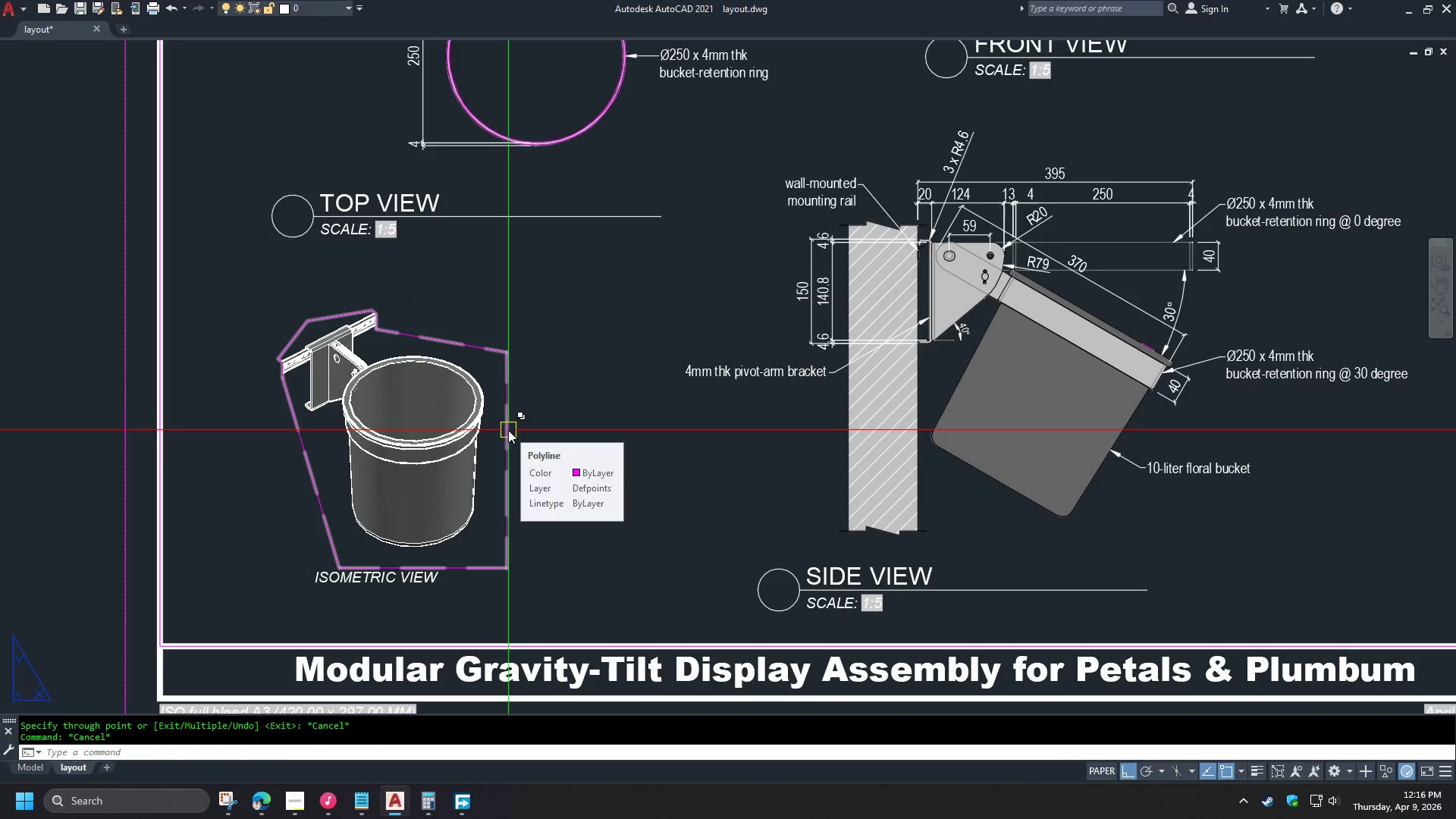 
key(Control+ControlLeft)
 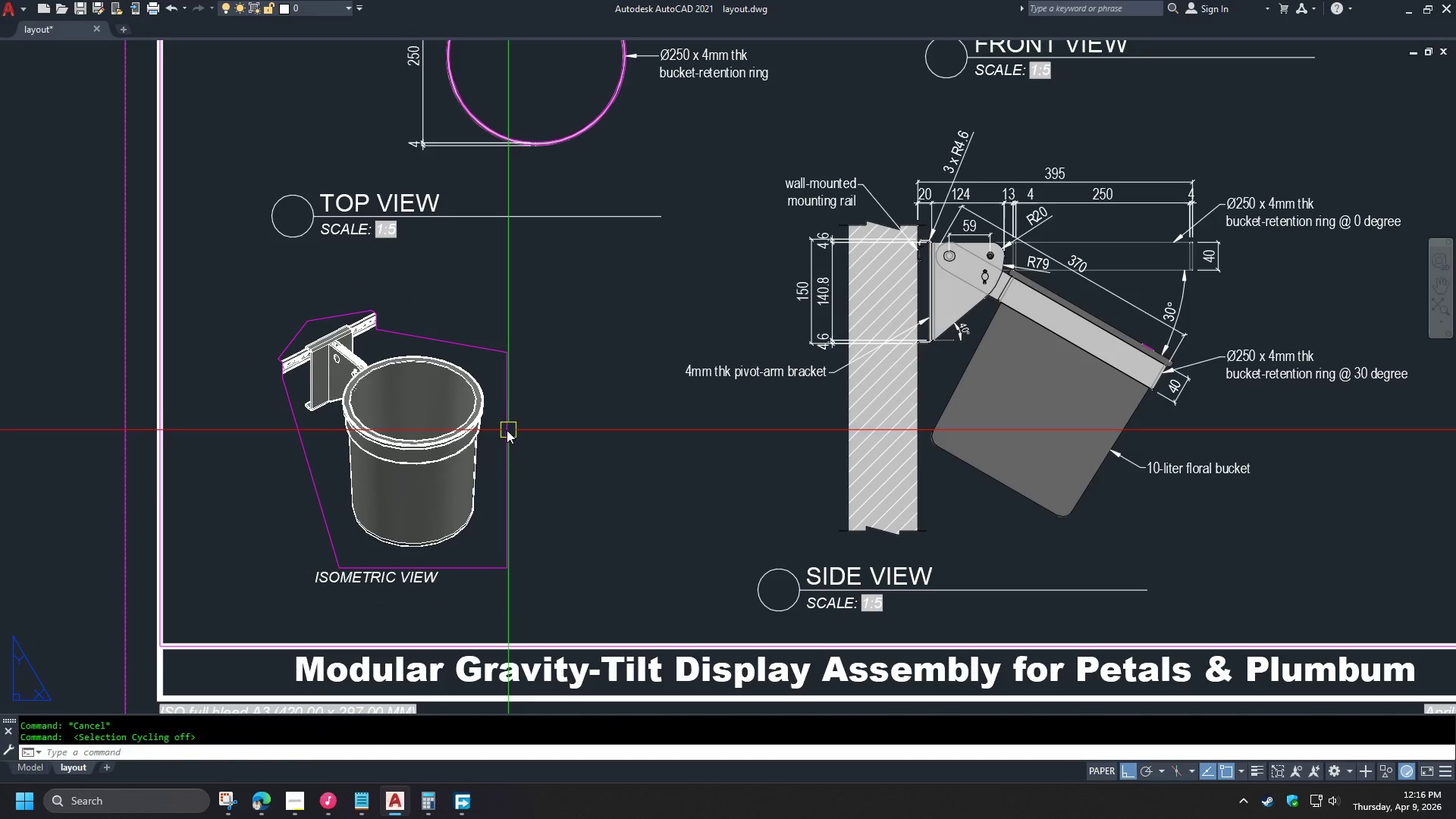 
key(Control+W)
 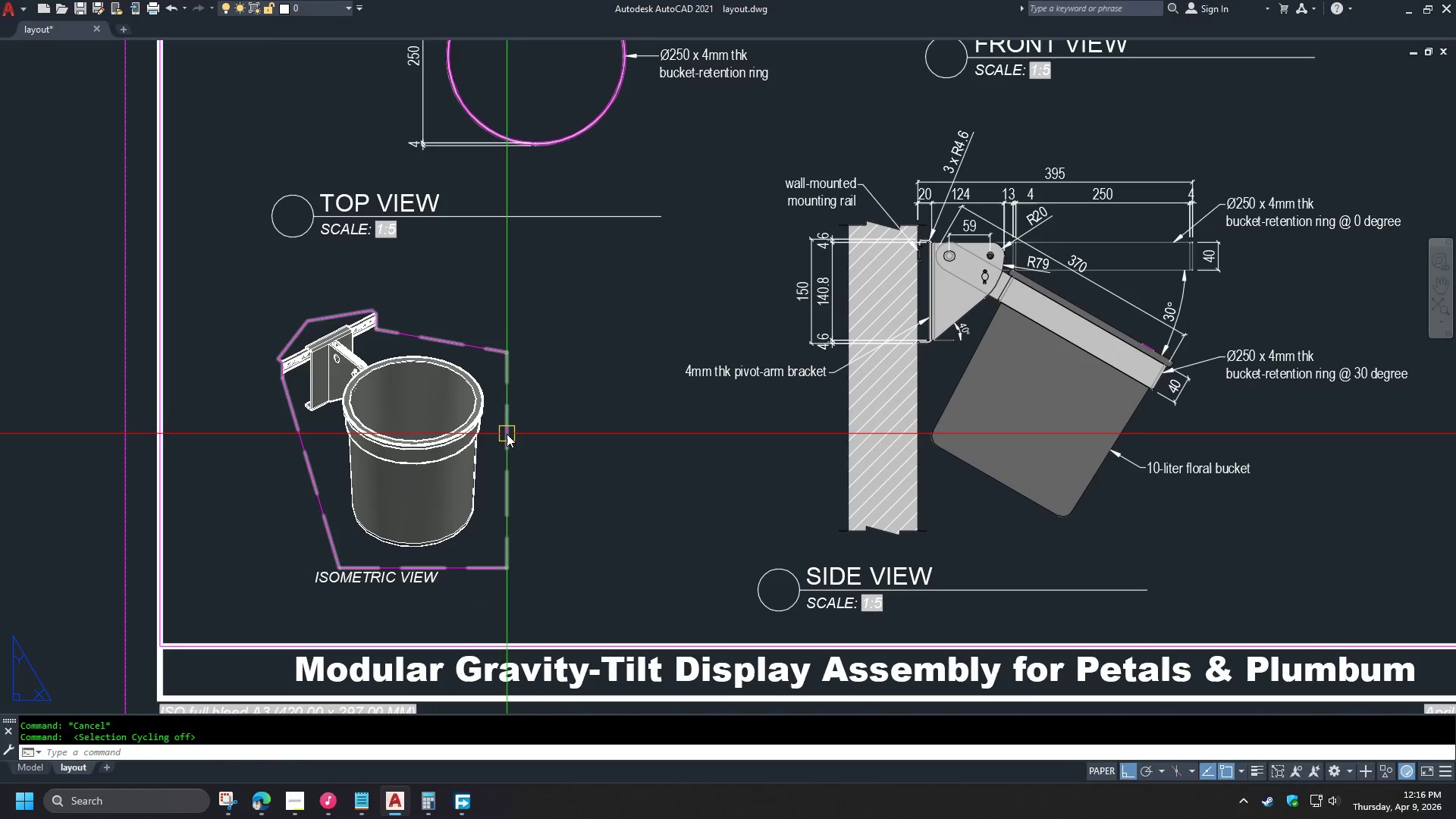 
left_click([507, 434])
 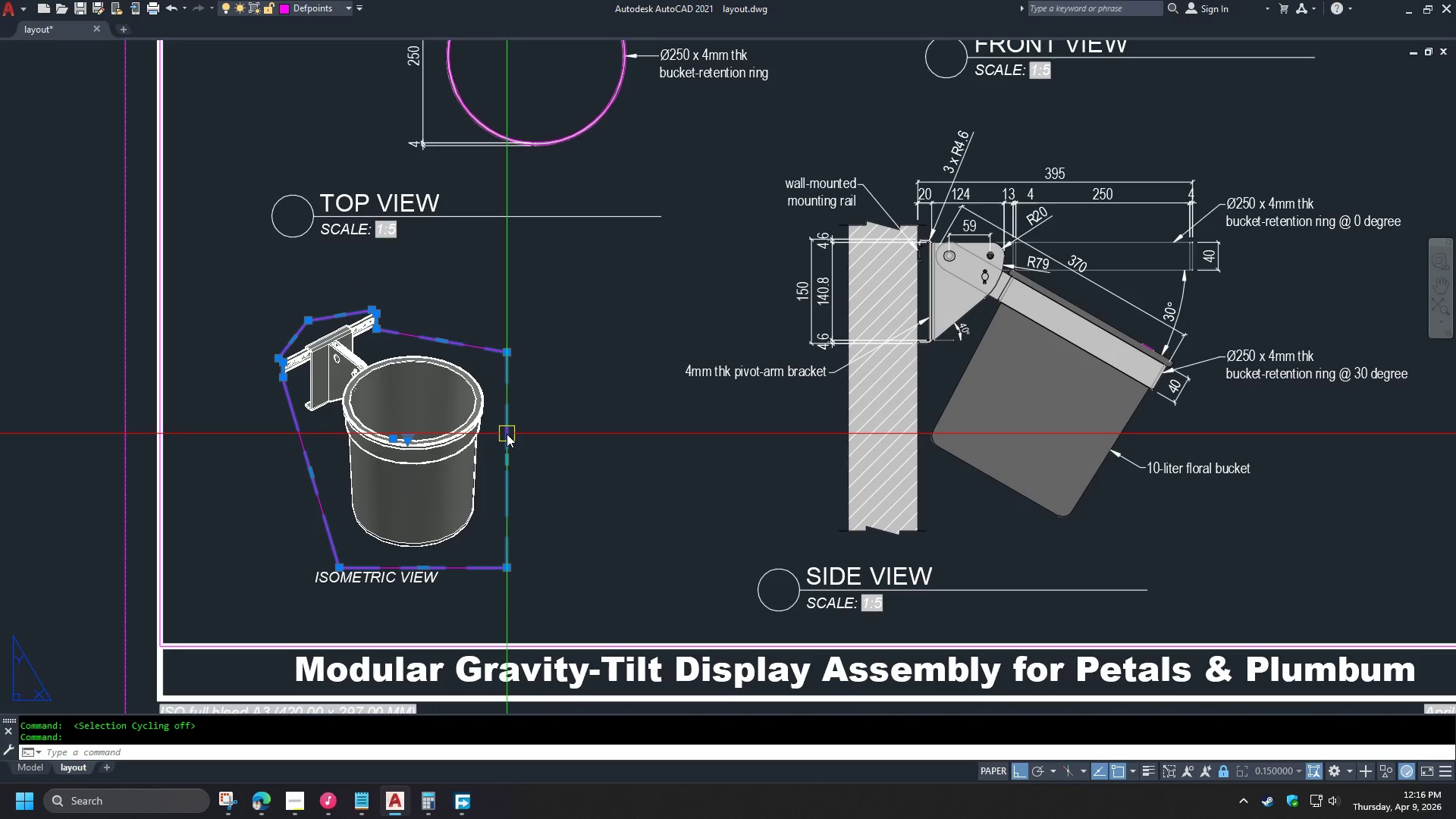 
right_click([507, 434])
 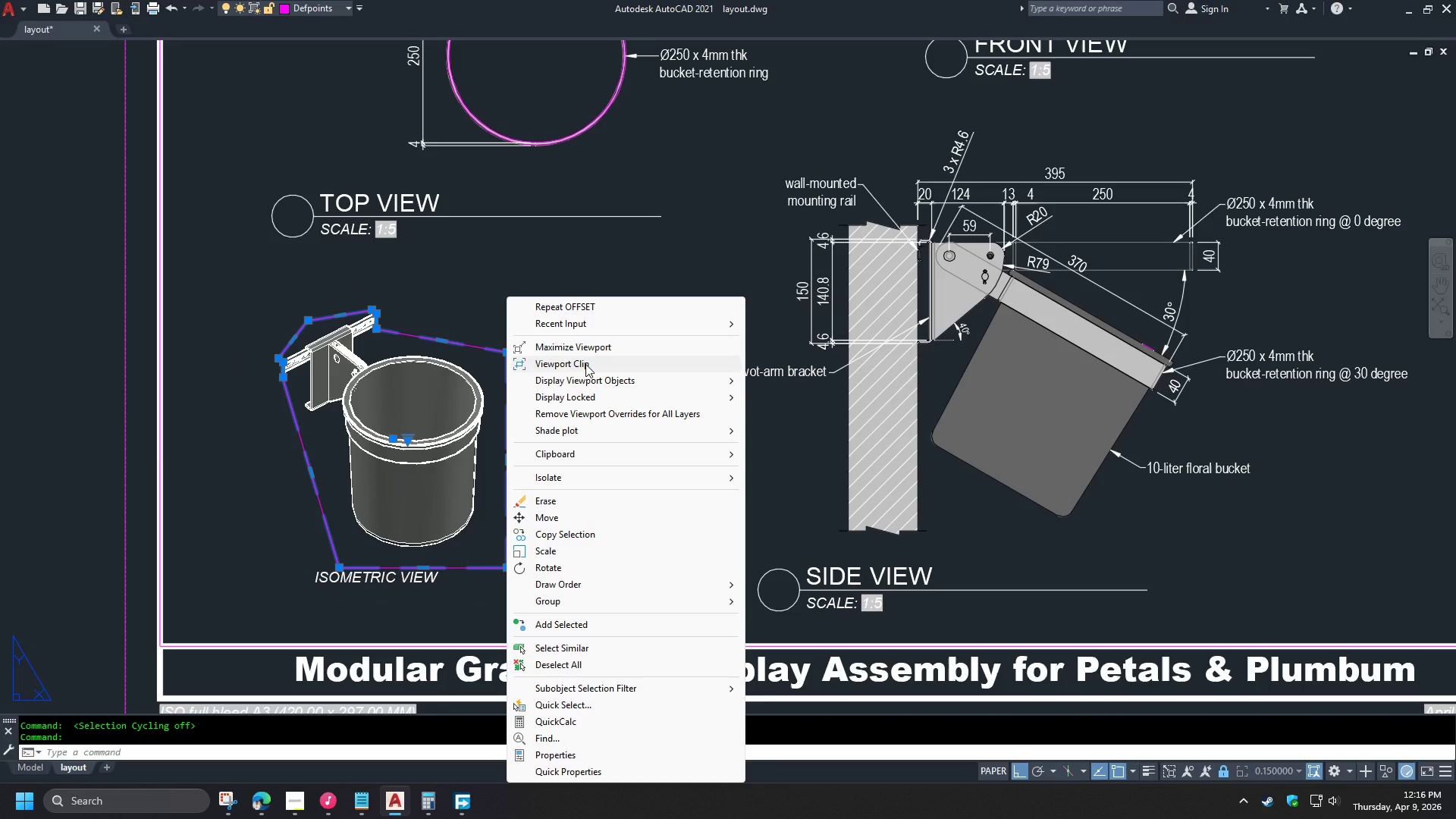 
left_click([585, 364])
 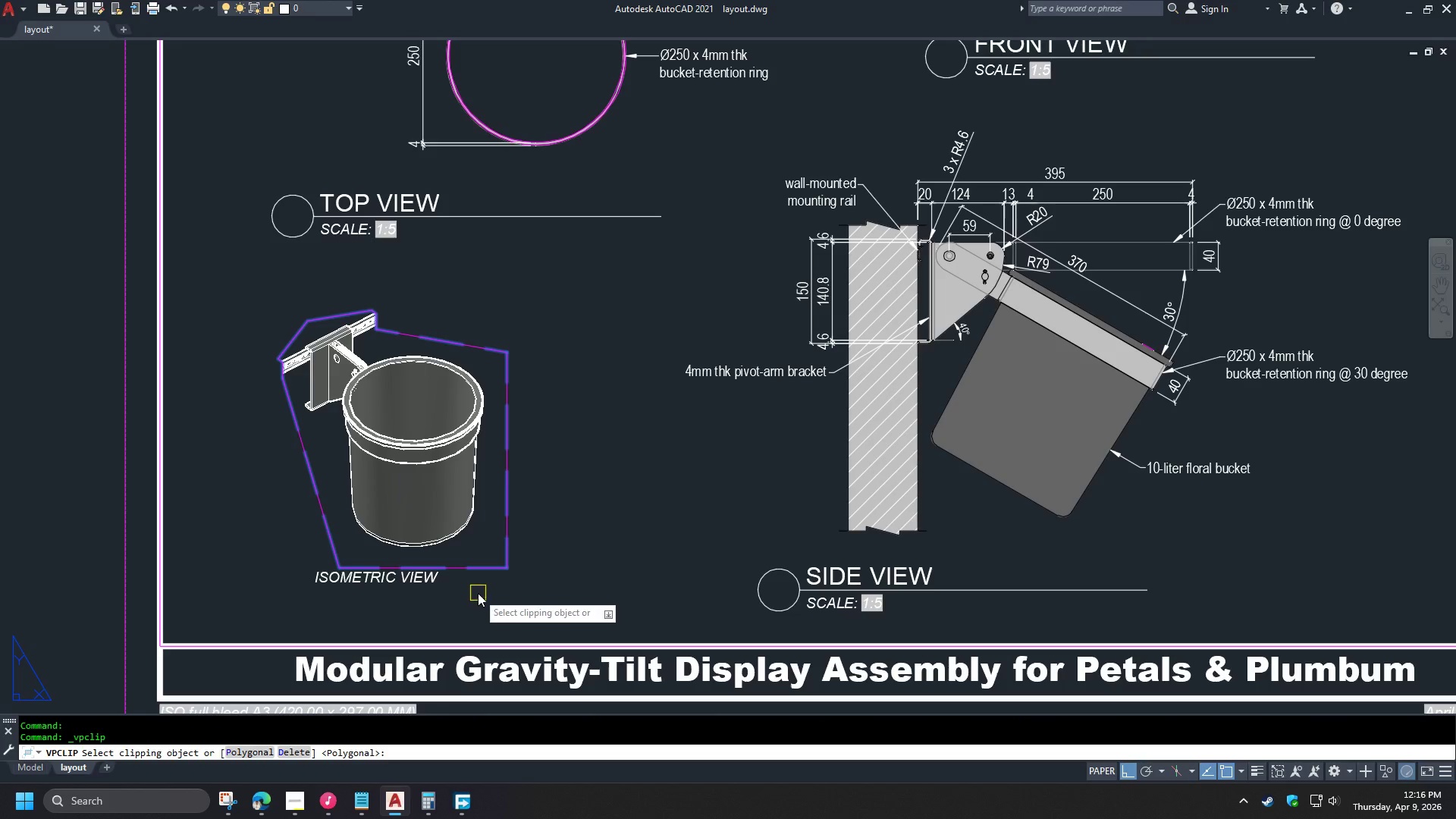 
key(D)
 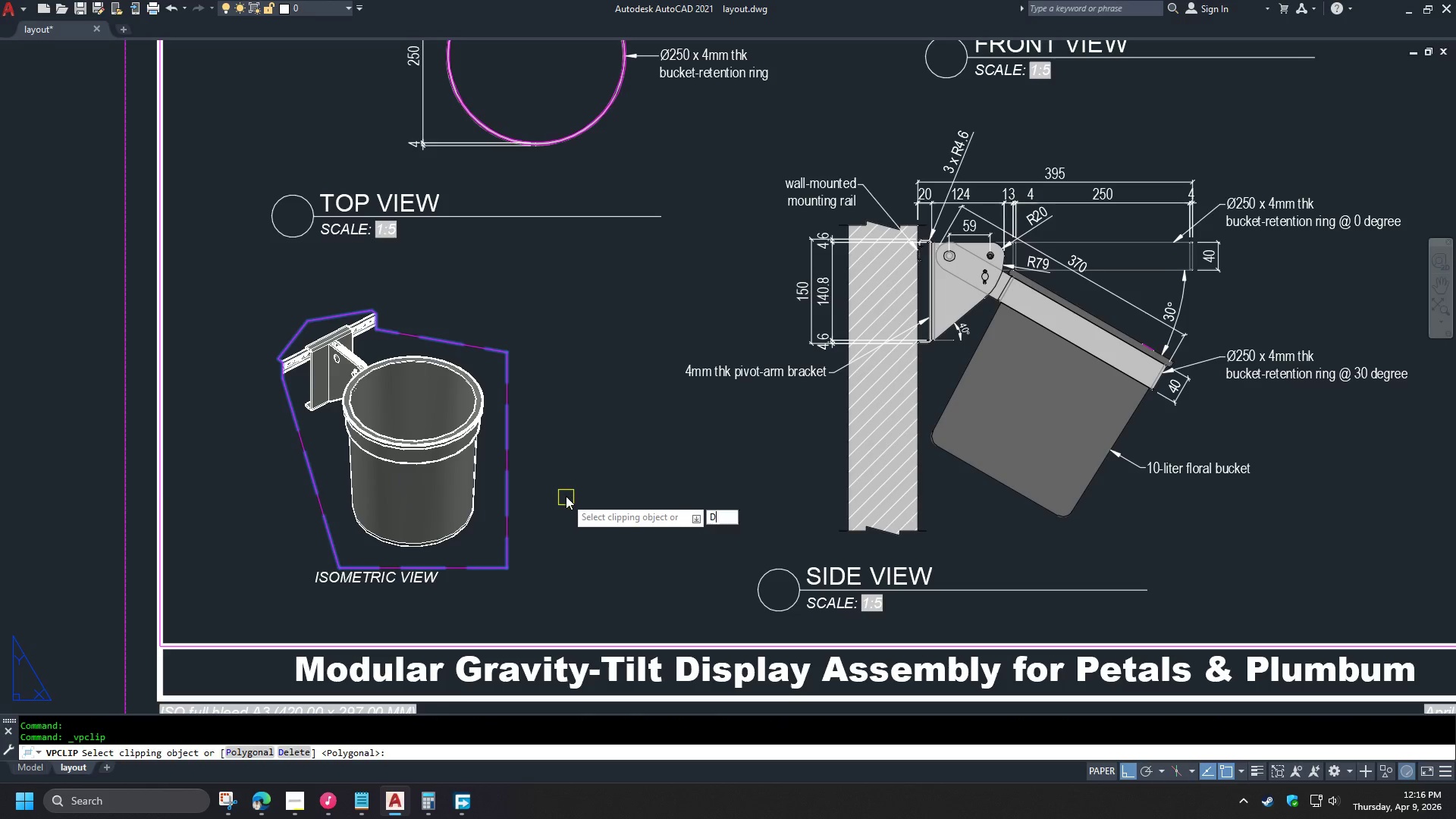 
key(Space)
 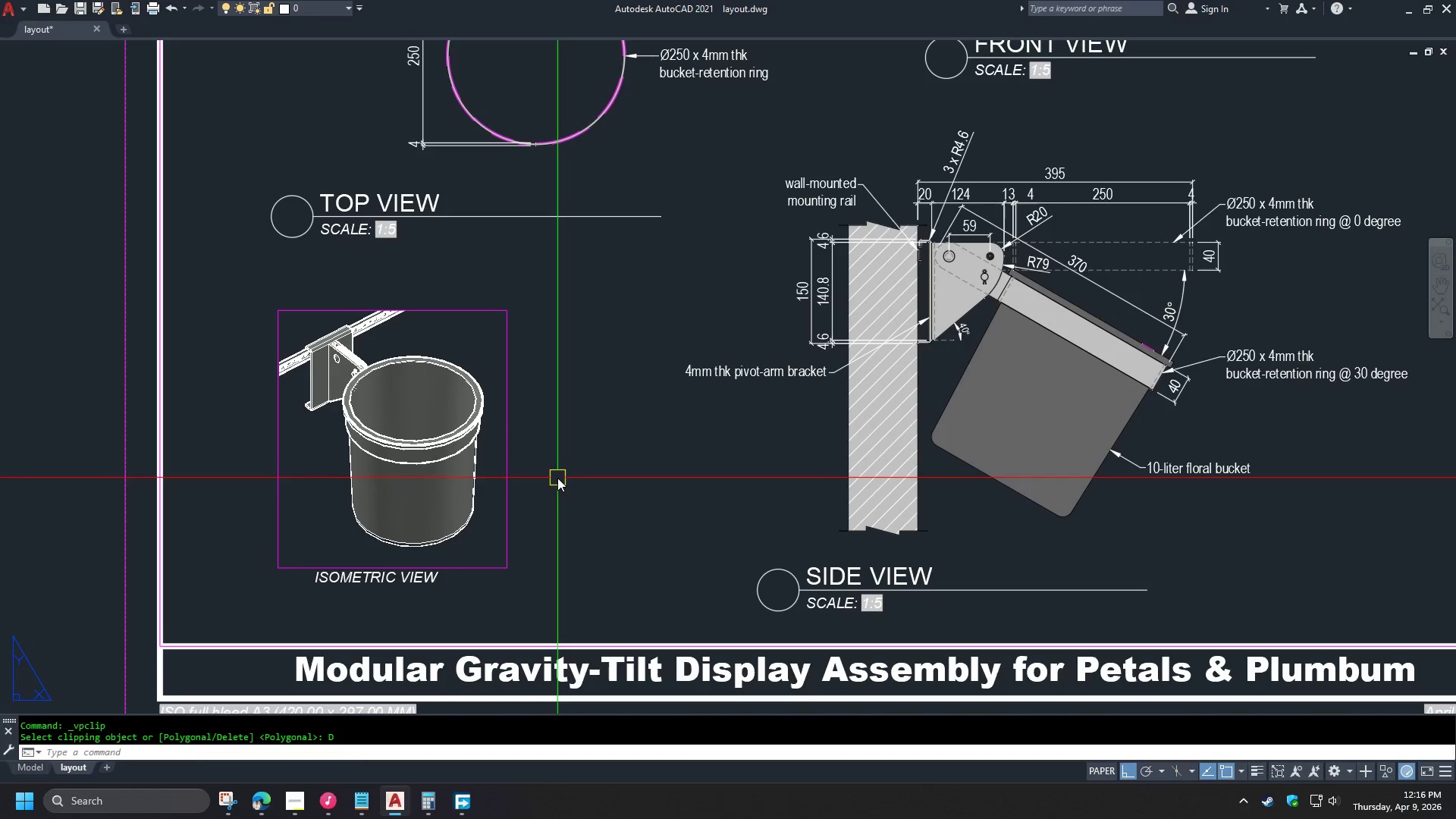 
key(Control+Z)
 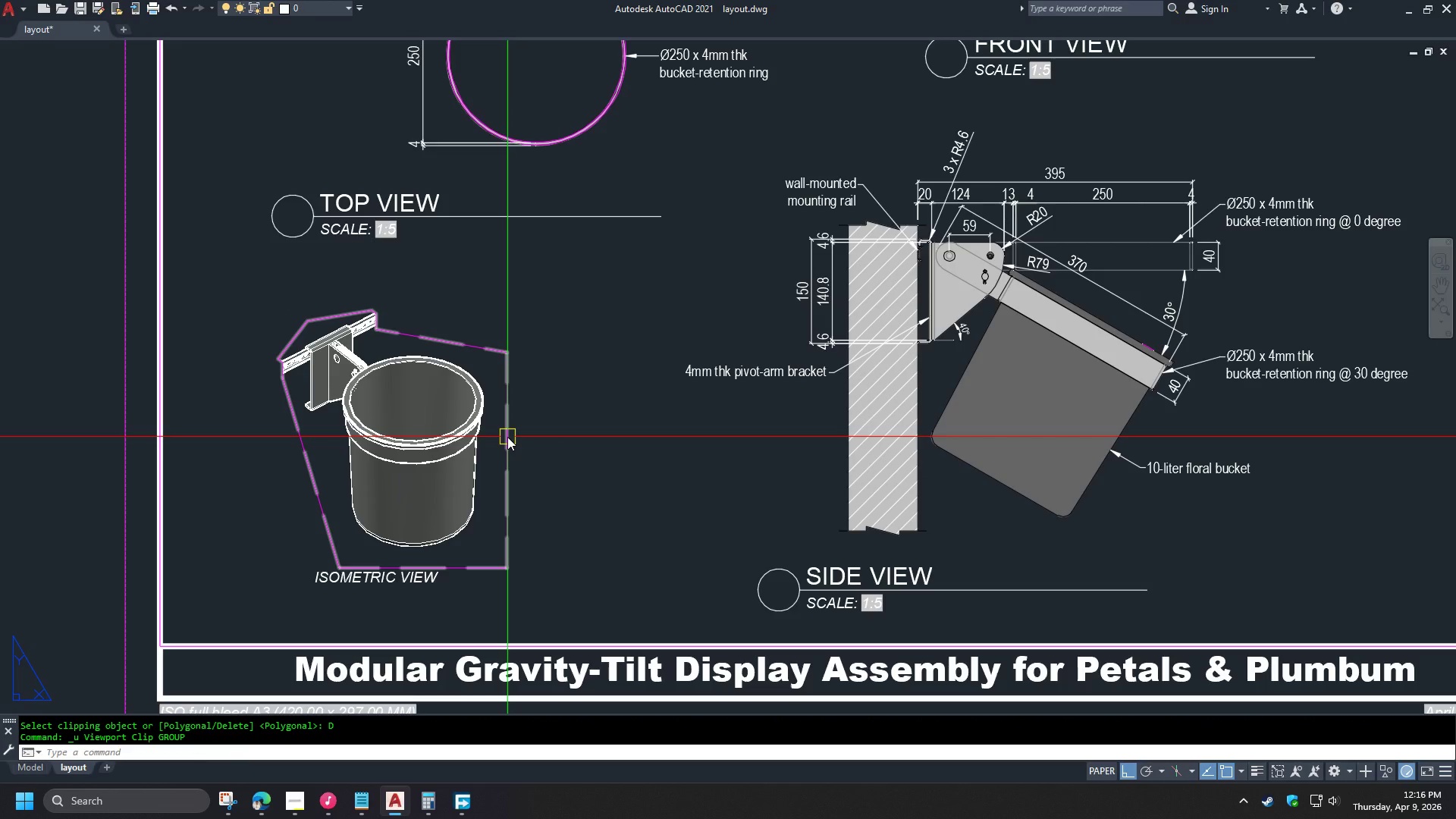 
left_click([507, 437])
 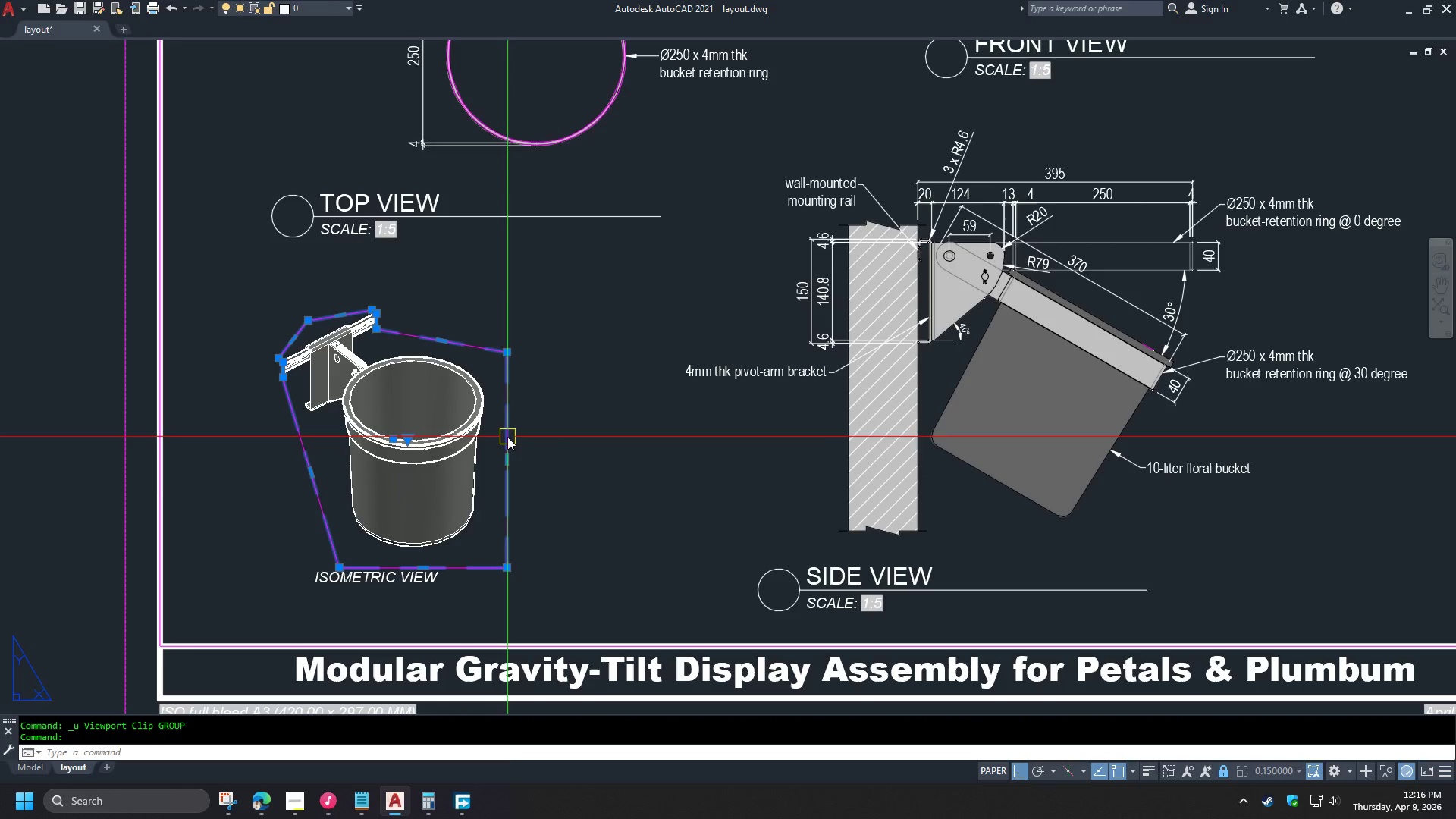 
right_click([507, 437])
 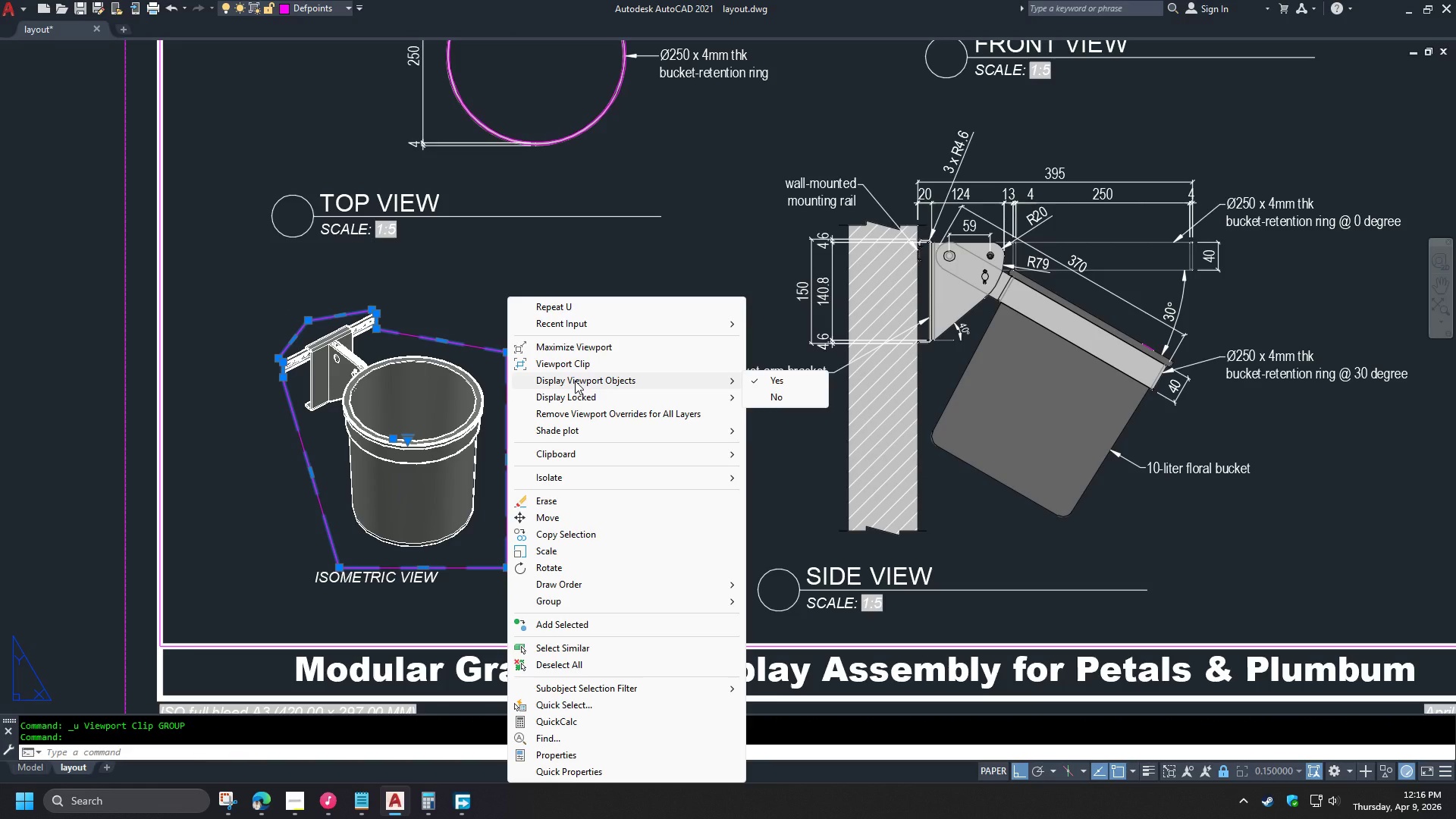 
wait(5.95)
 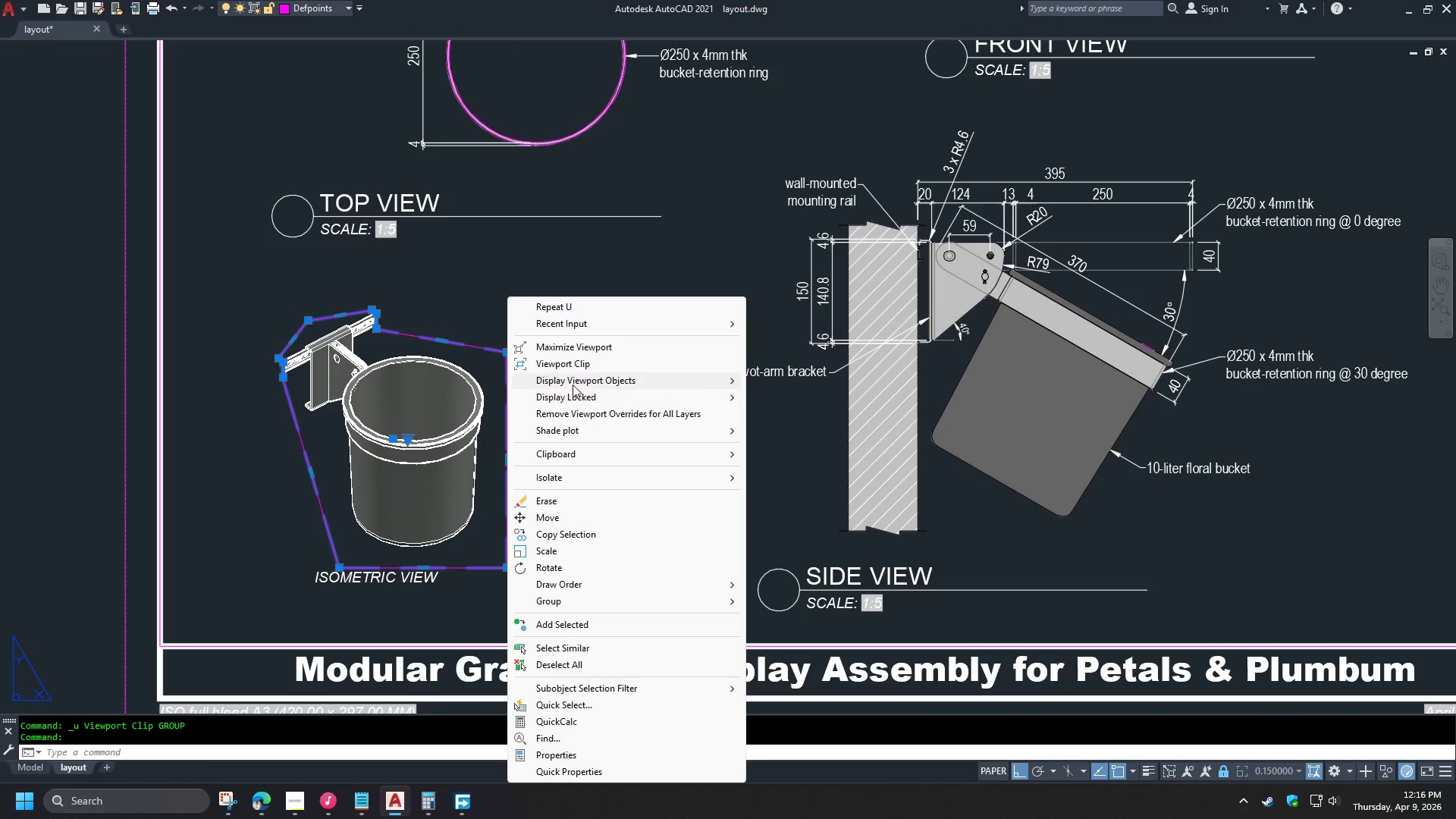 
key(Escape)
 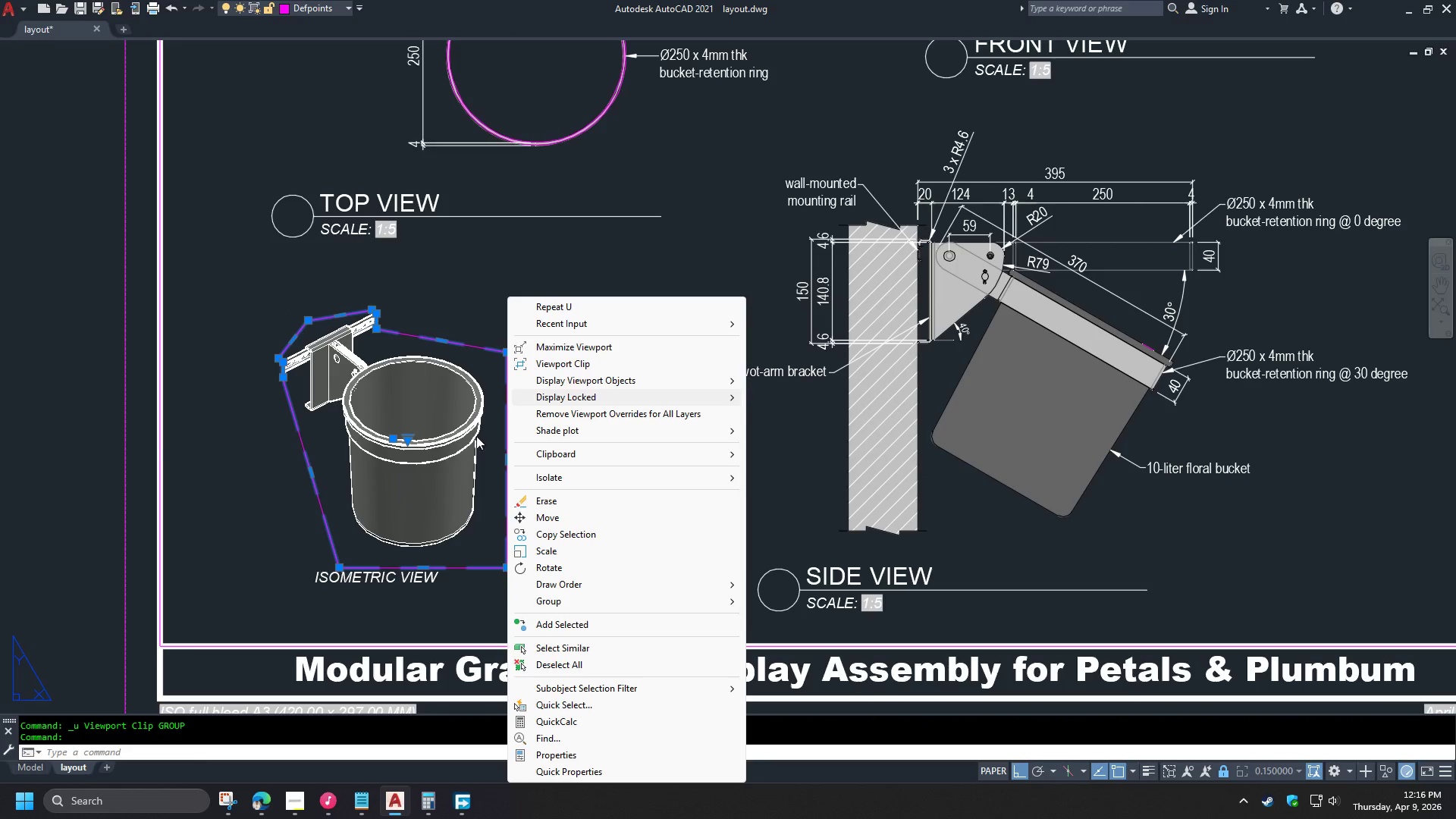 
key(Escape)
 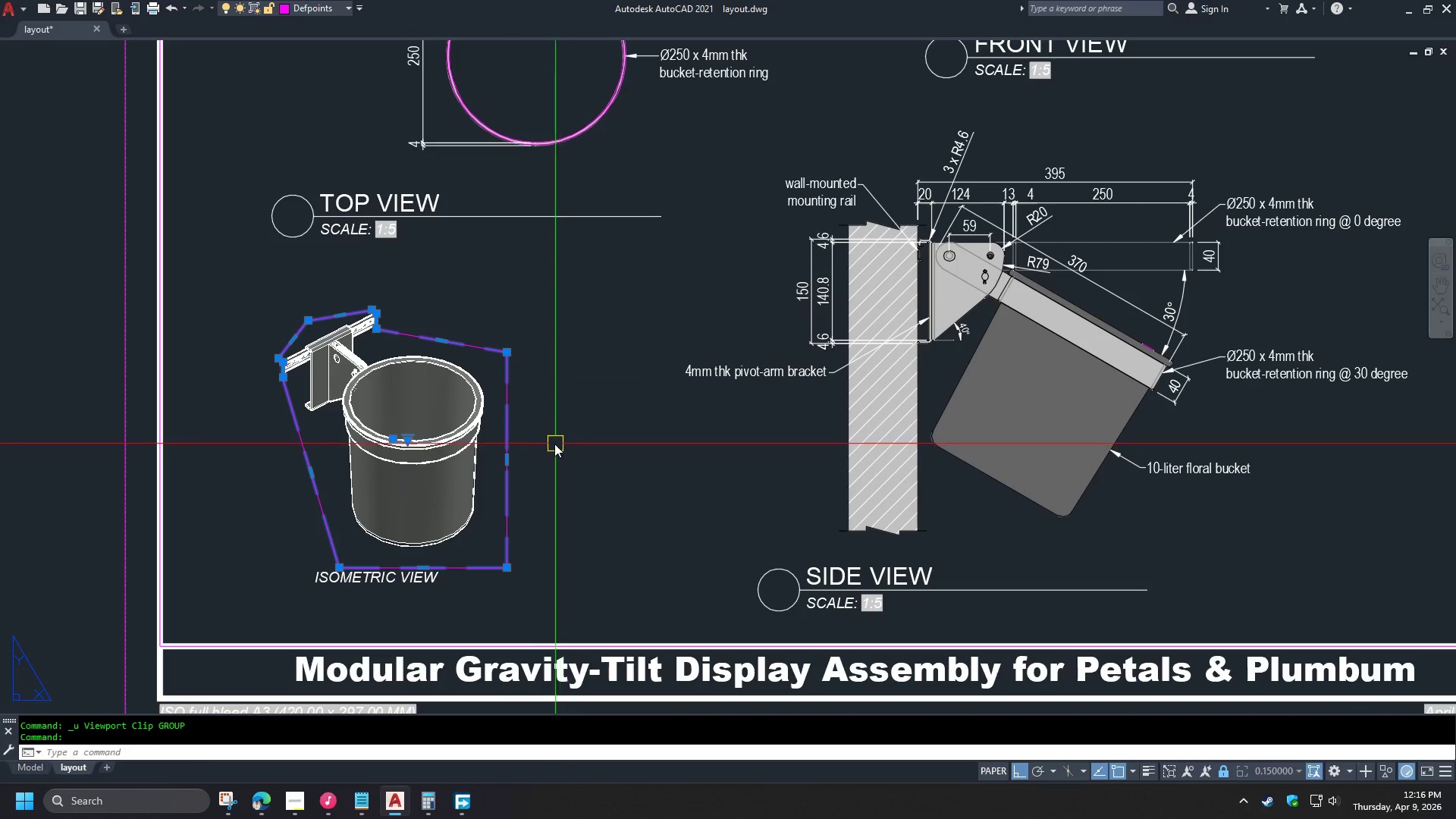 
key(Control+W)
 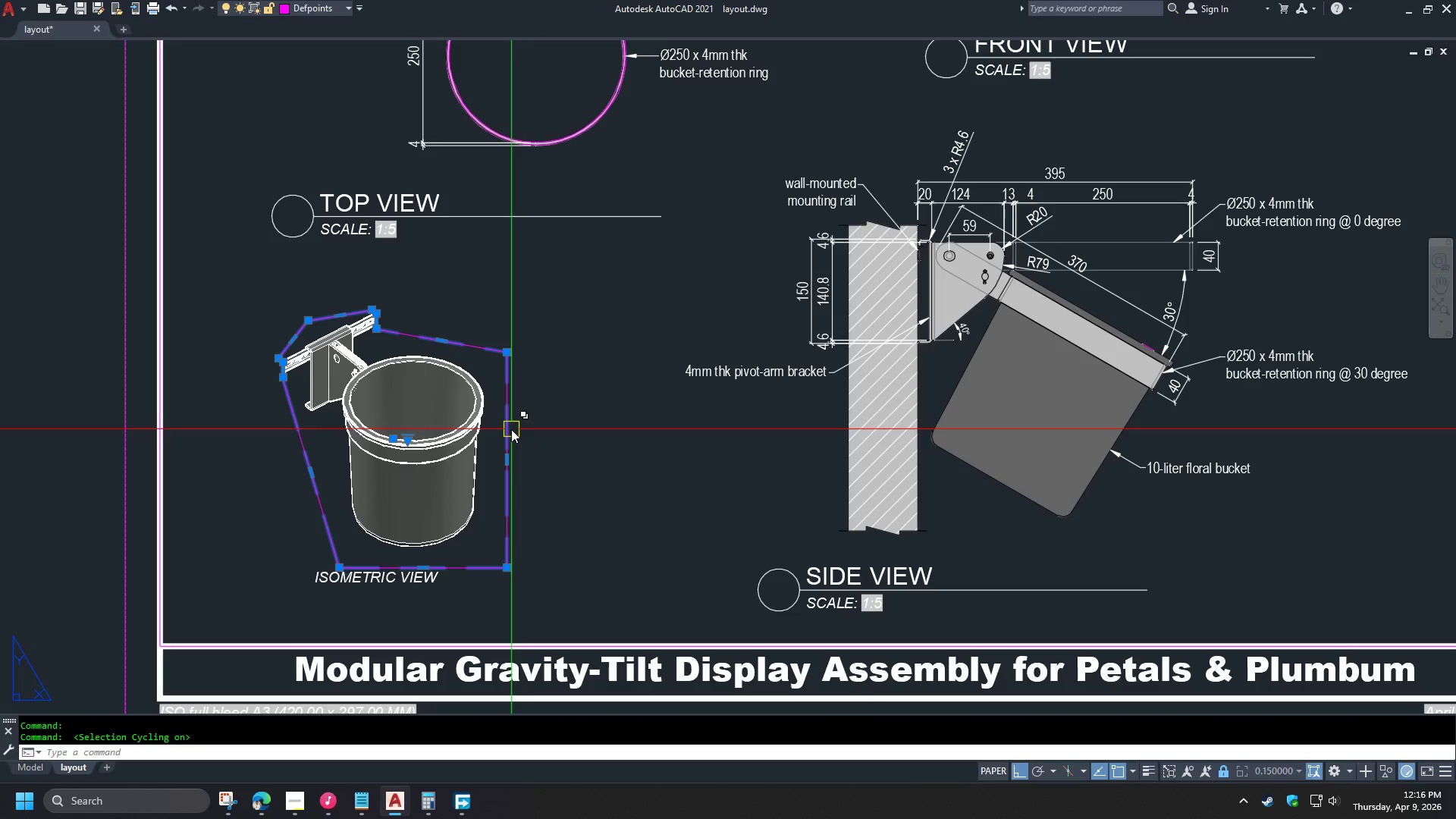 
left_click([511, 429])
 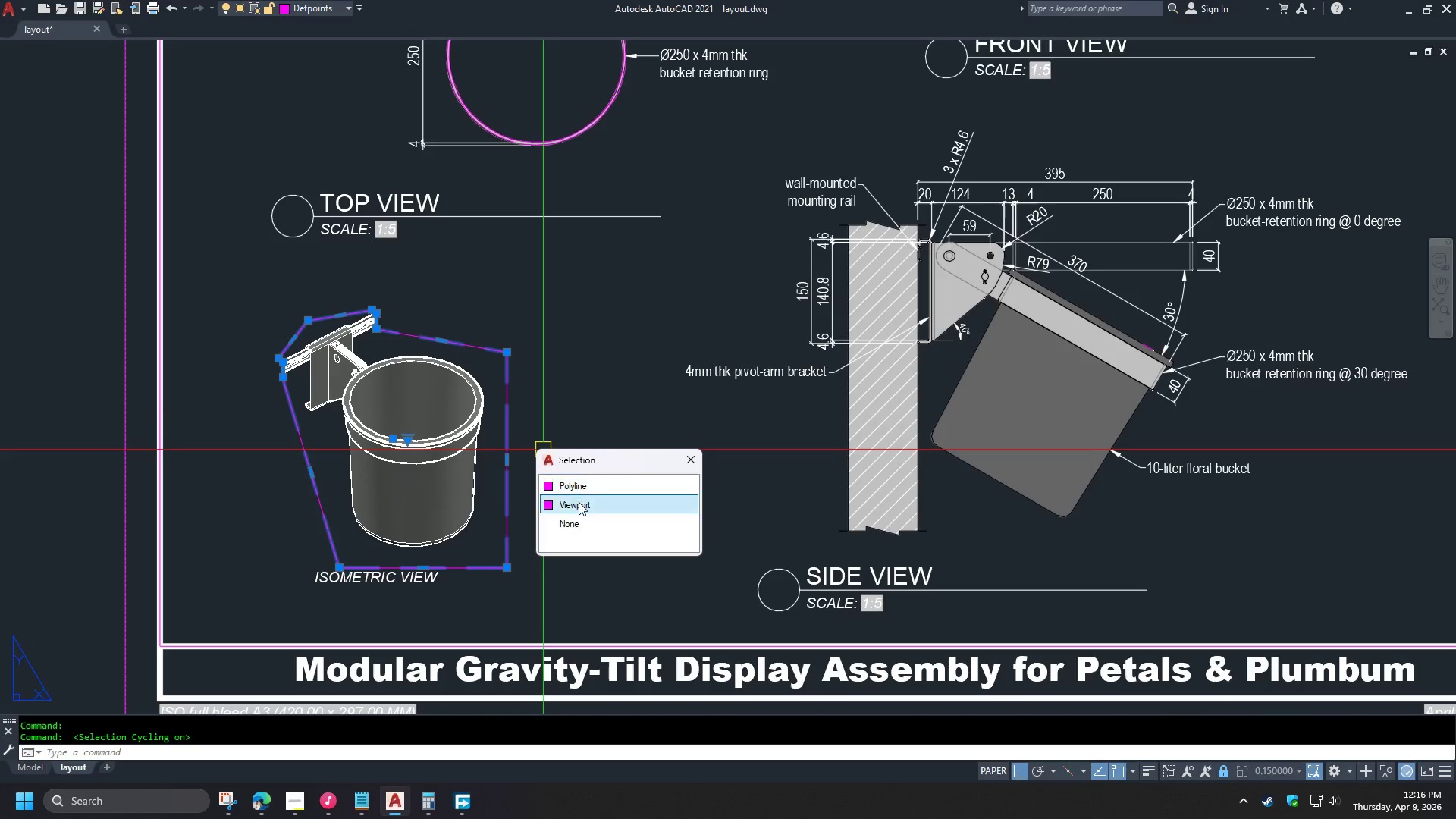 
left_click([573, 489])
 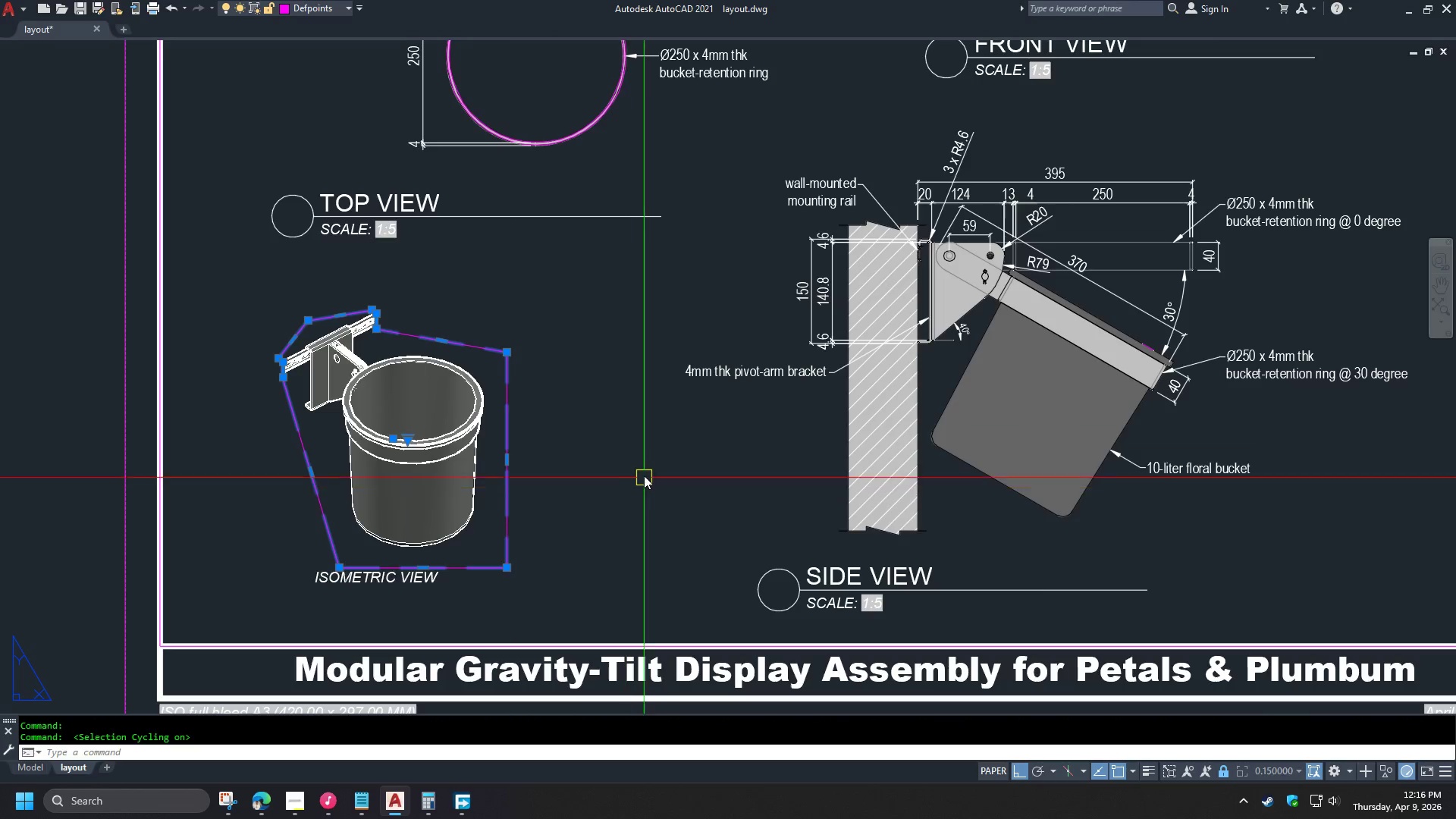 
key(Control+C)
 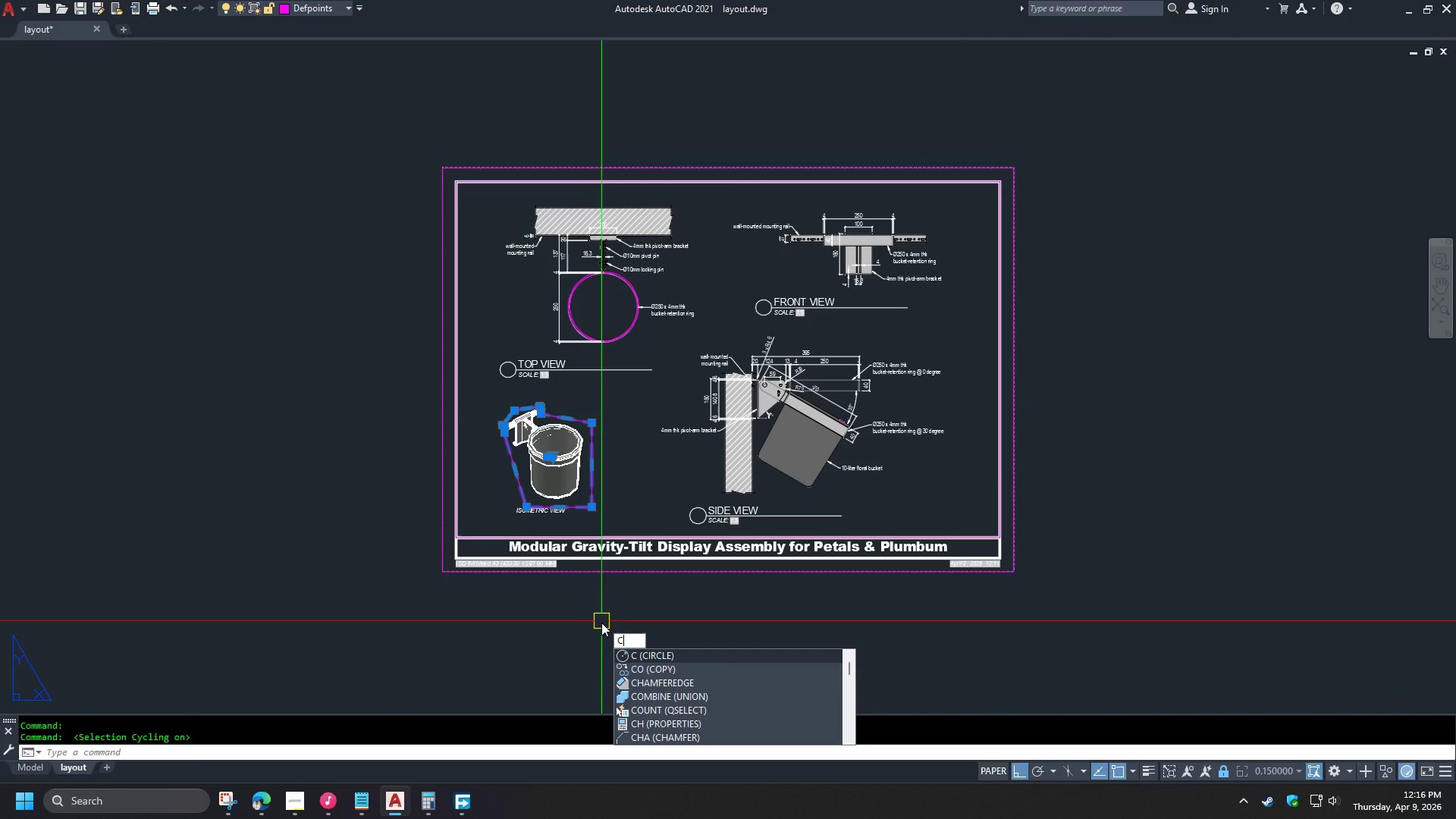 
key(Control+O)
 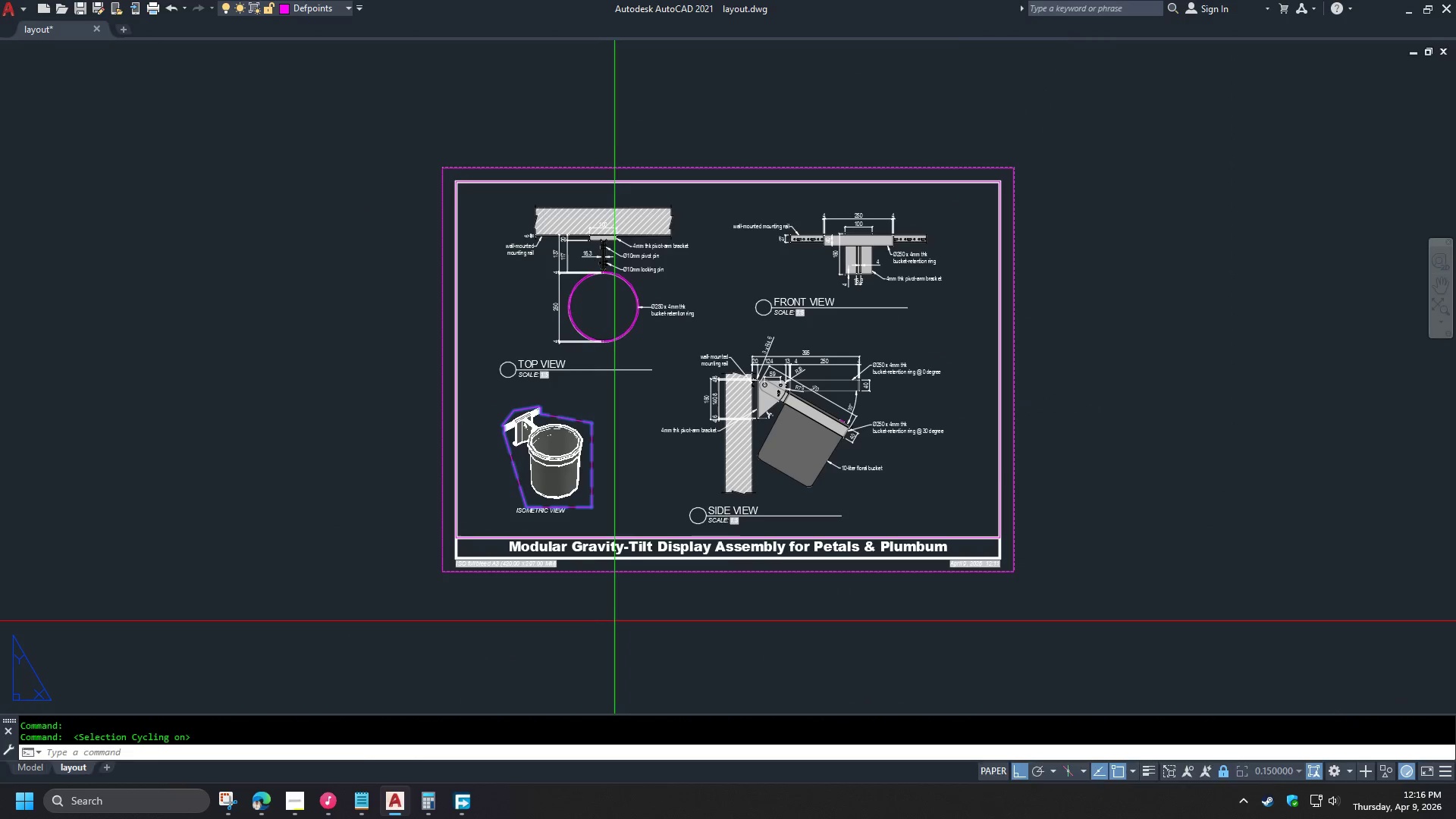 
key(Space)
 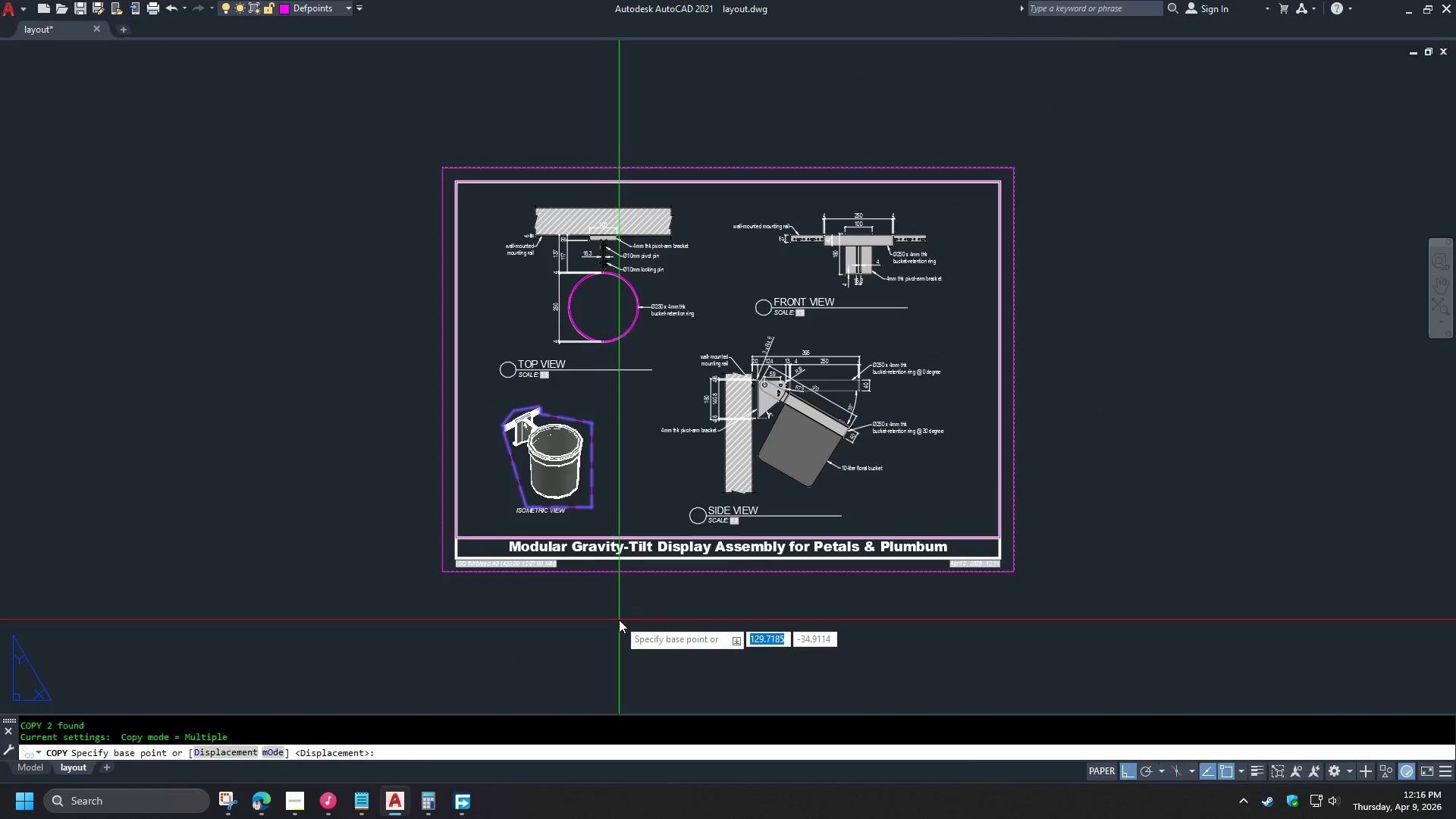 
left_click_drag(start_coordinate=[619, 620], to_coordinate=[615, 620])
 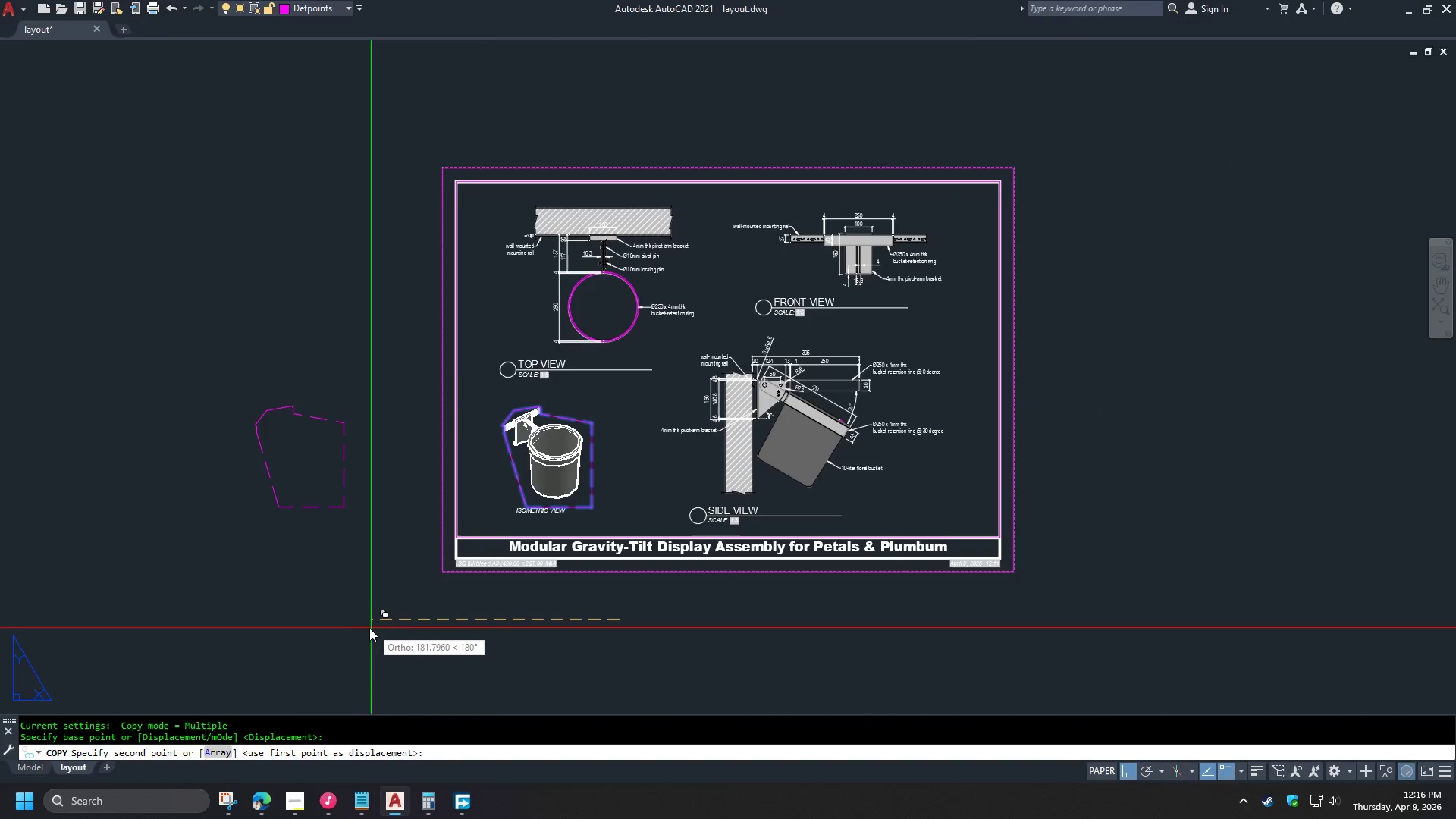 
left_click([362, 628])
 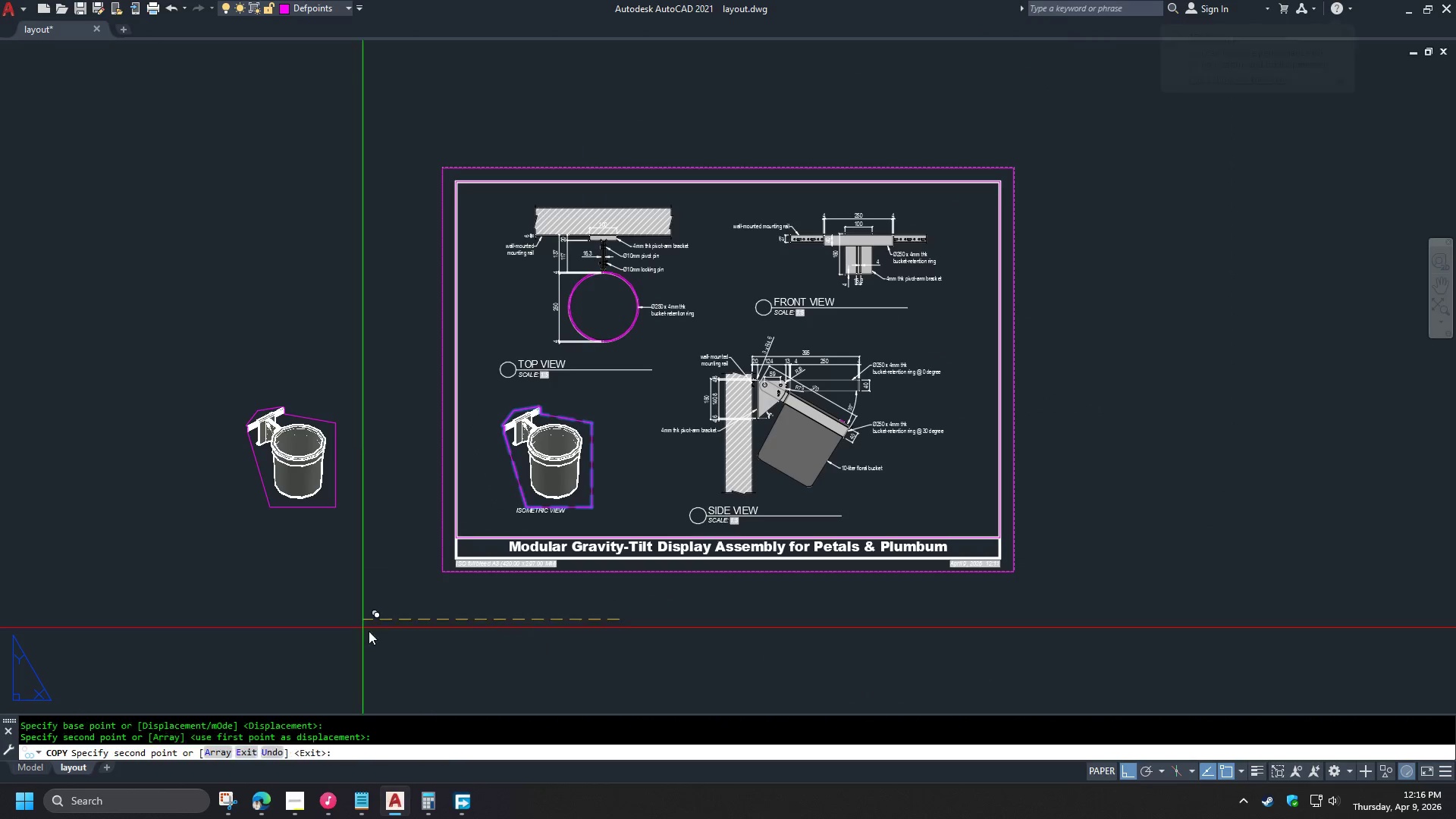 
key(Space)
 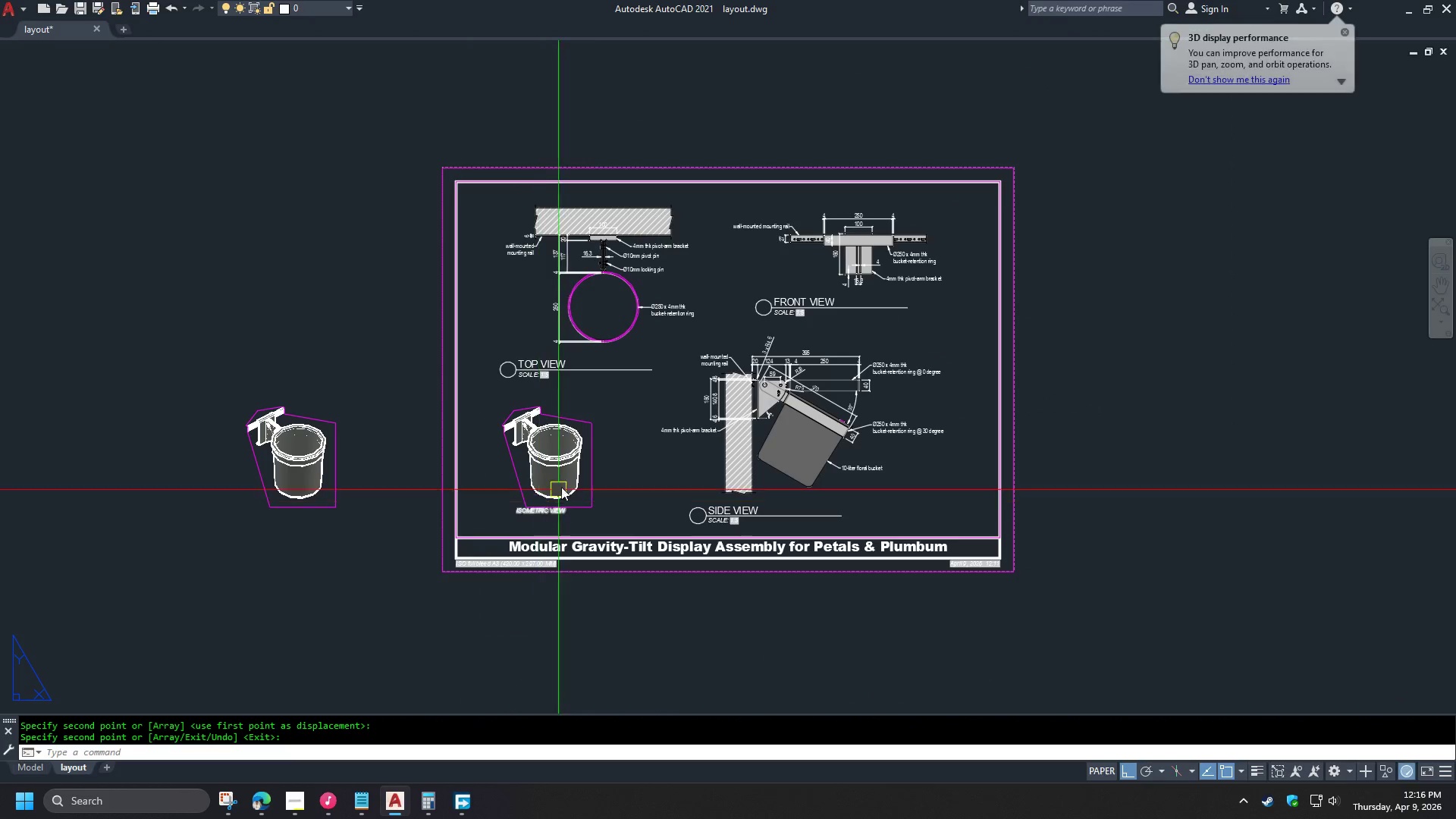 
scroll: coordinate [646, 469], scroll_direction: down, amount: 2.0
 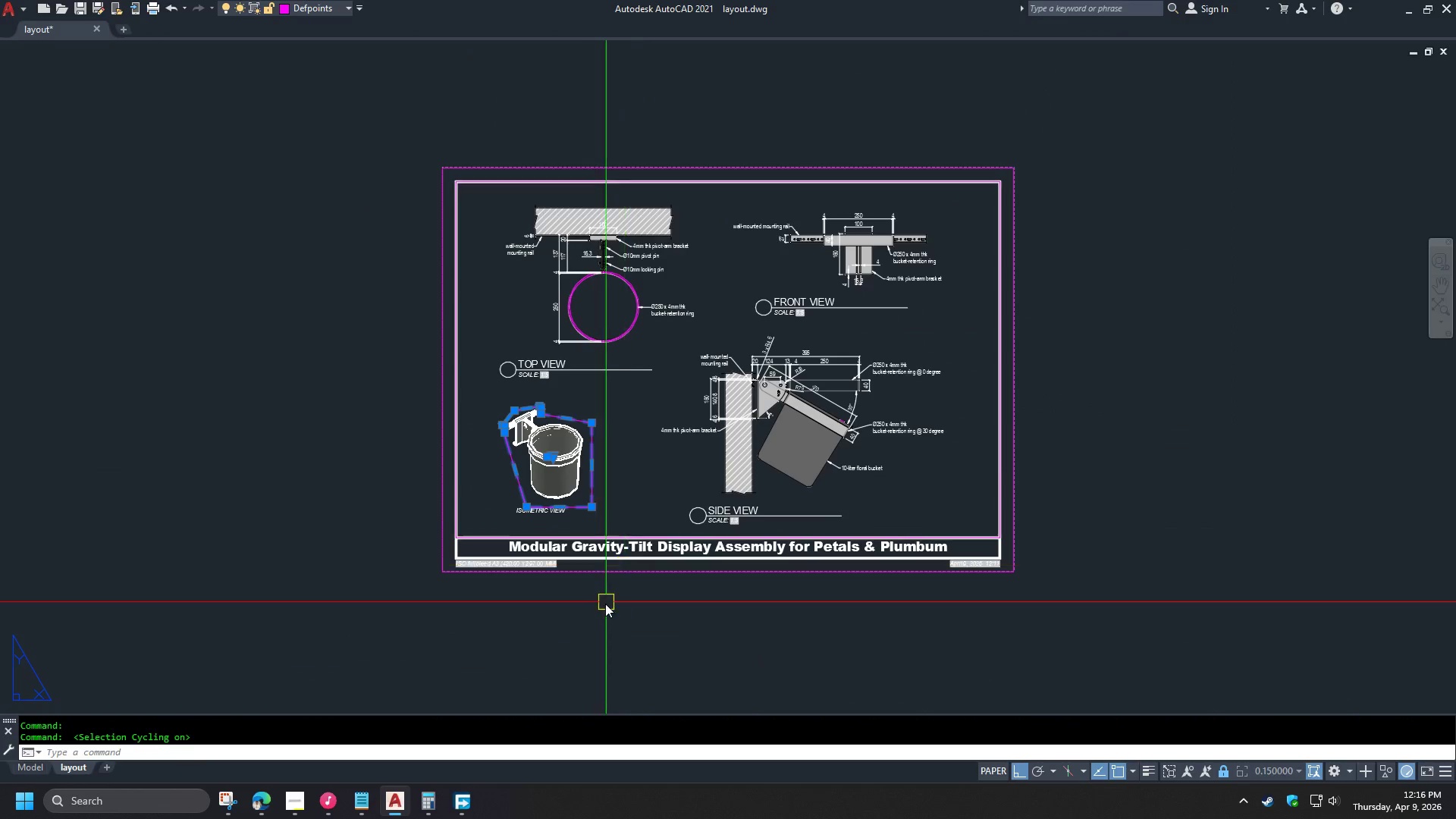 
type(re )
 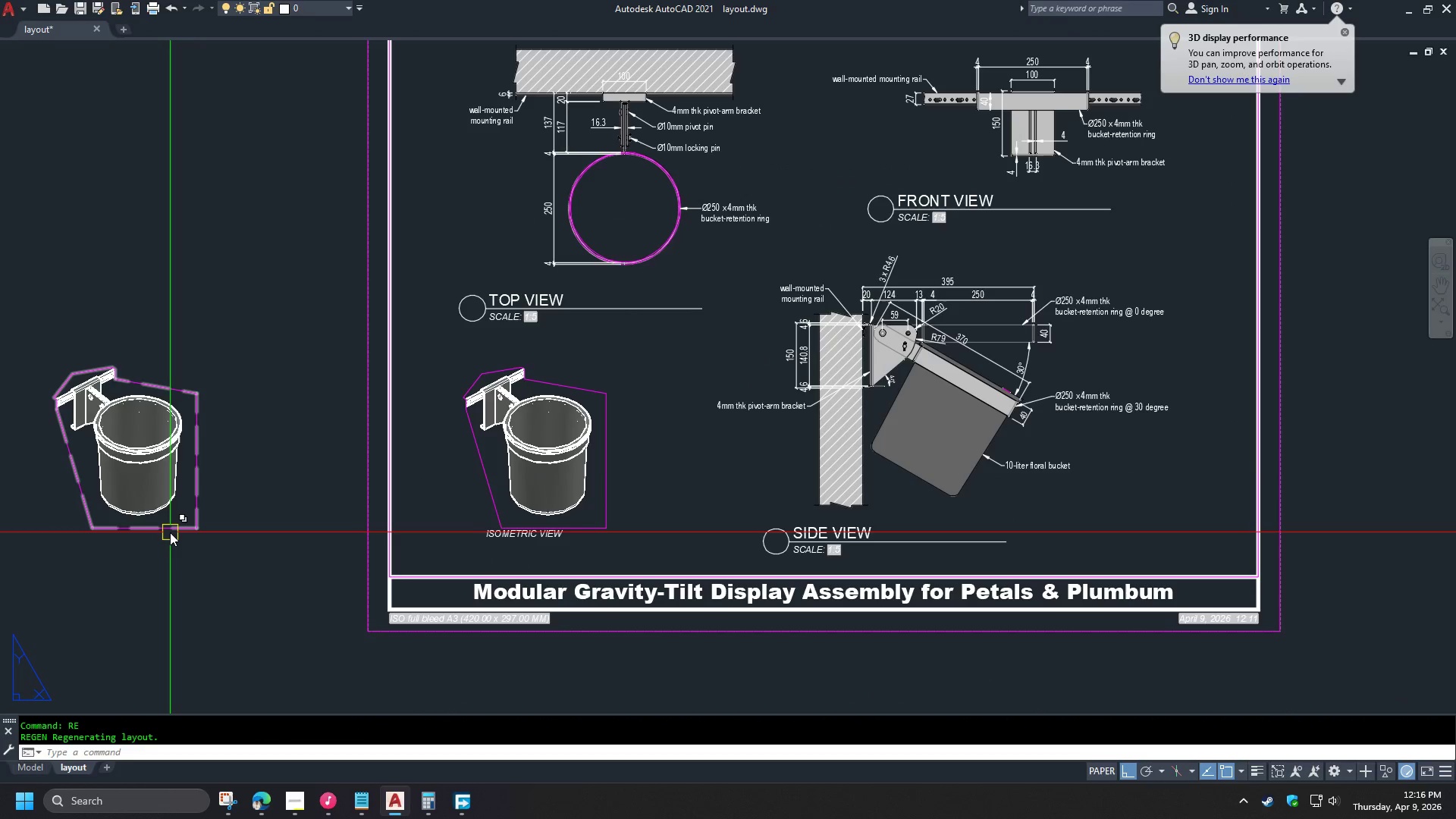 
left_click([170, 532])
 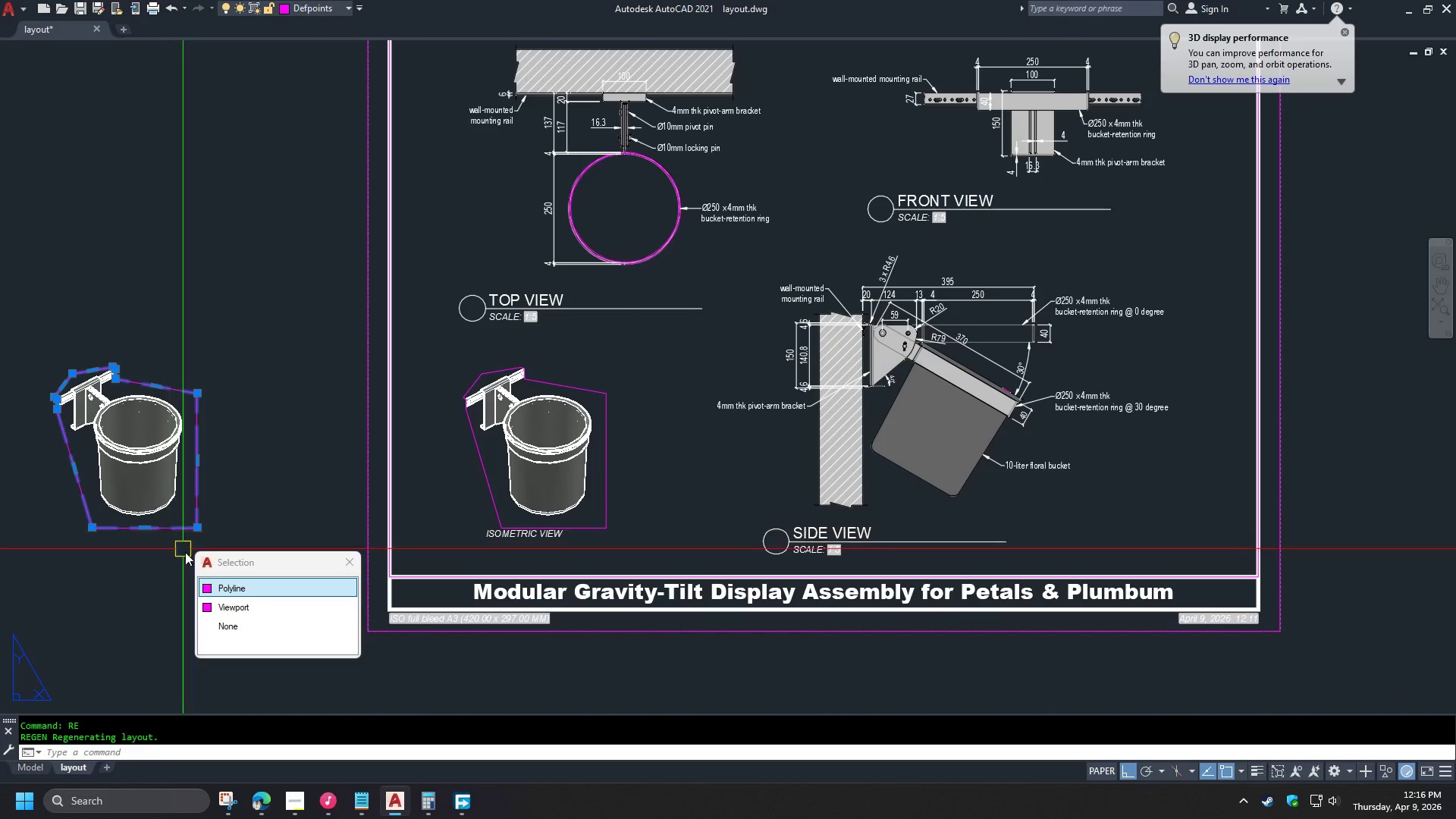 
scroll: coordinate [566, 475], scroll_direction: up, amount: 1.0
 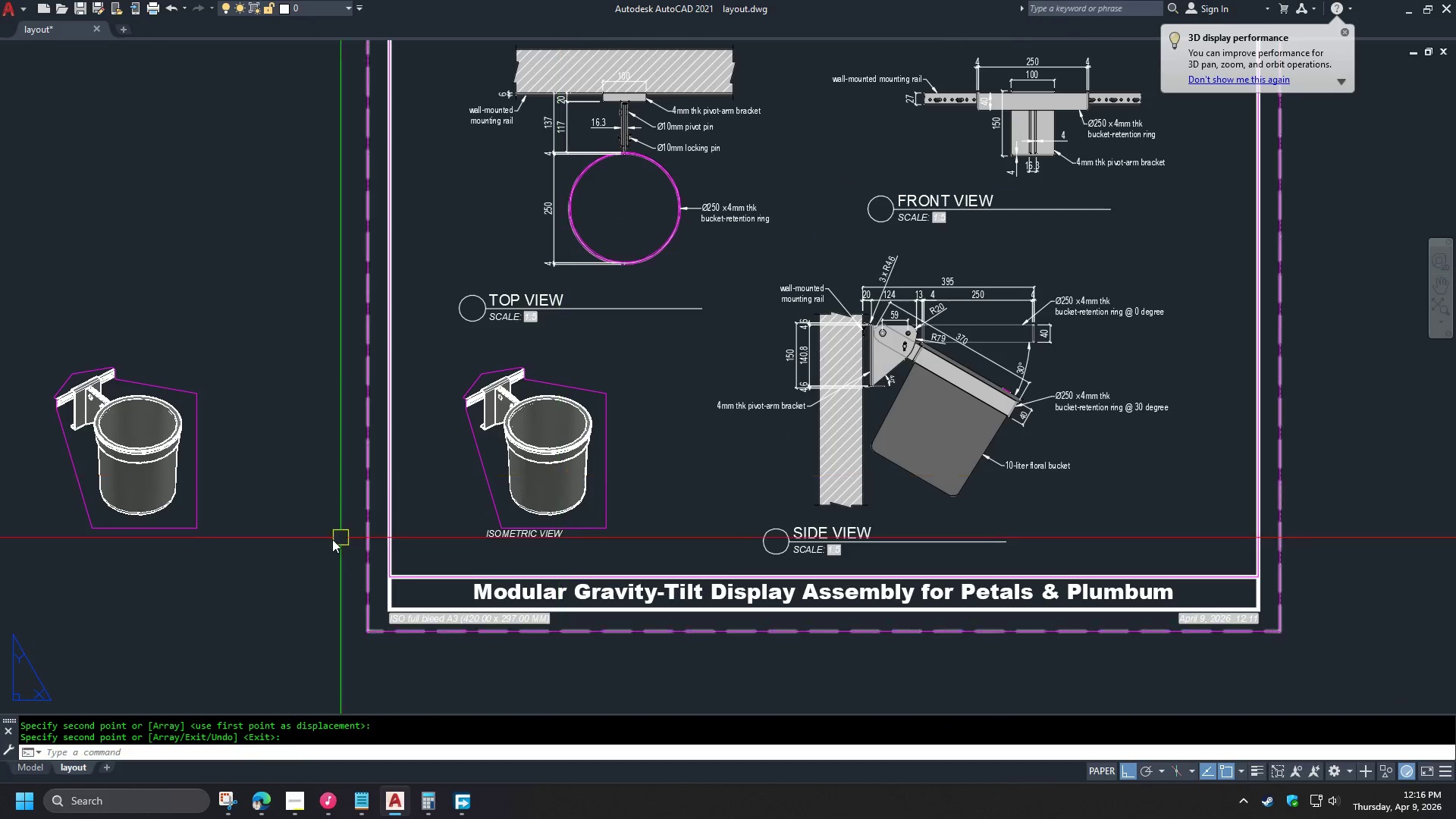 
key(E)
 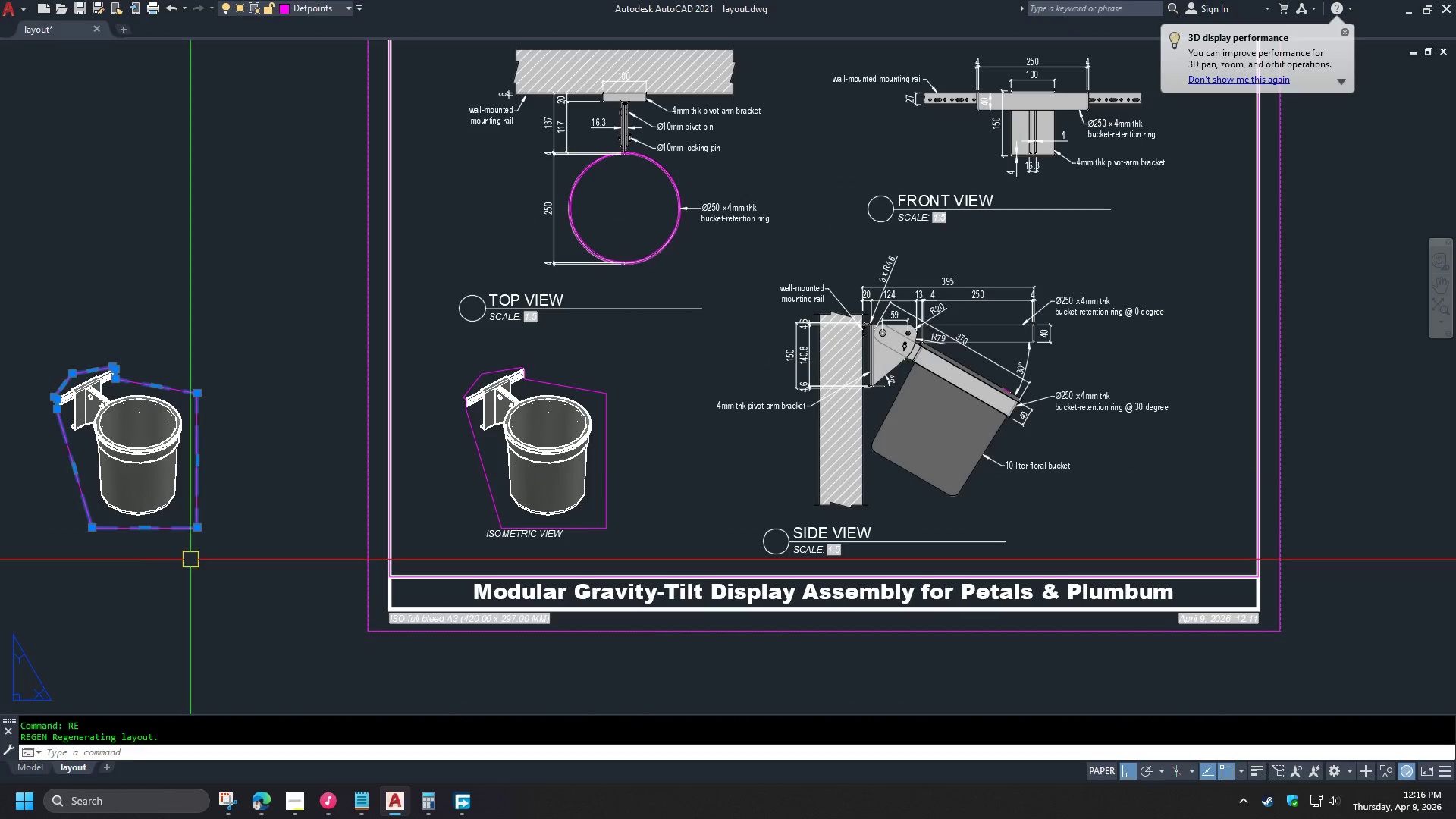 
key(Space)
 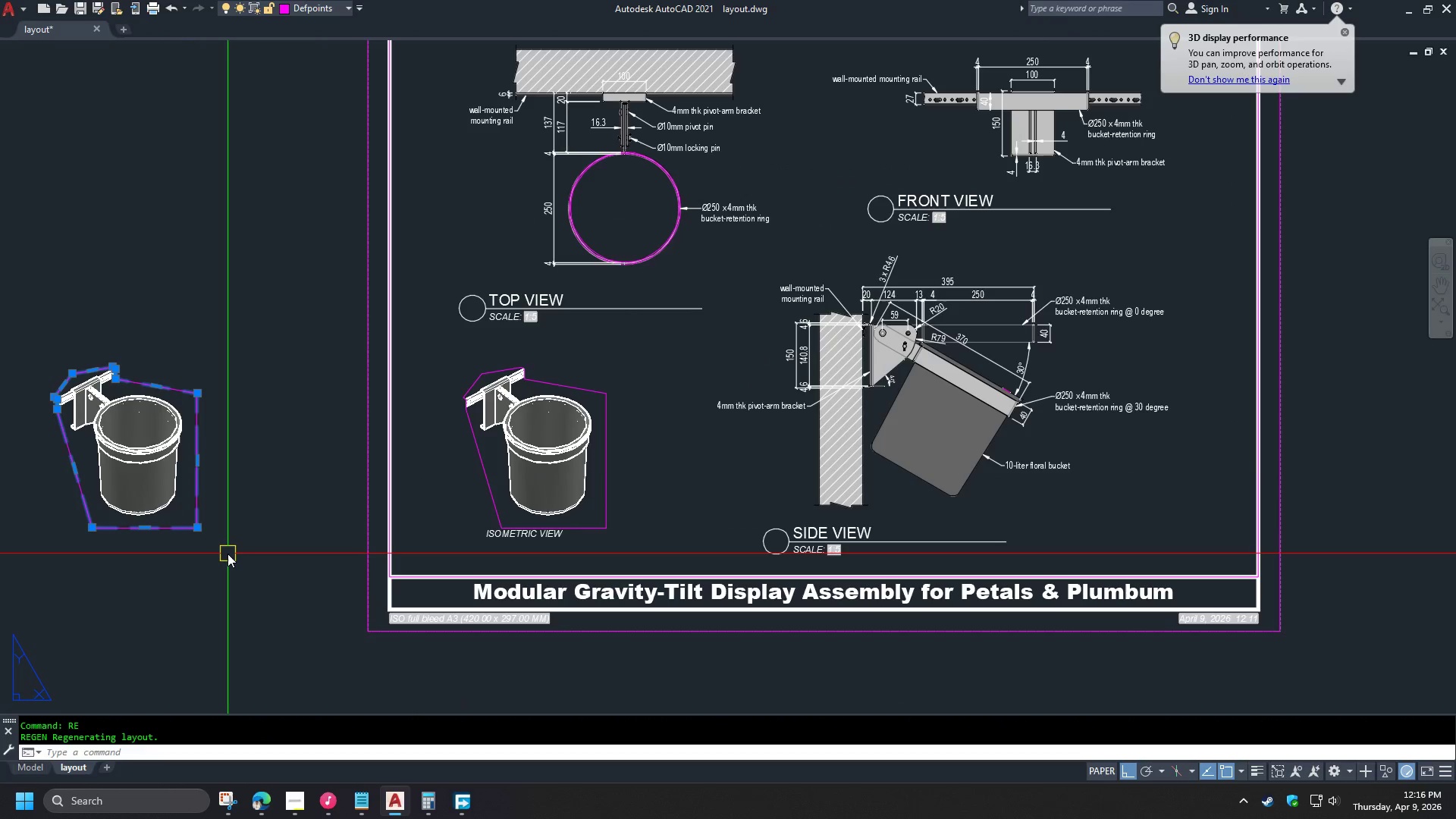 
key(E)
 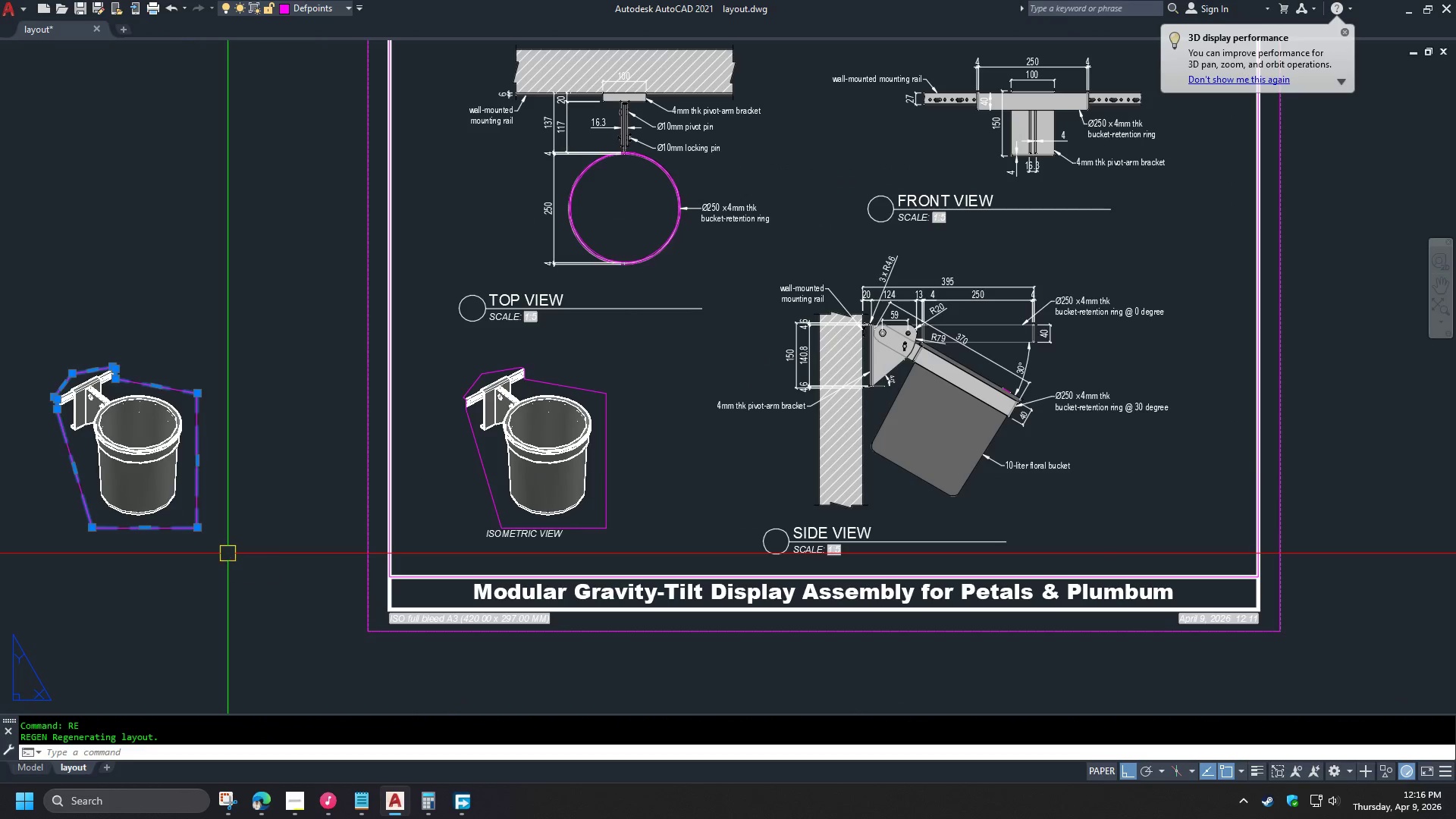 
key(Space)
 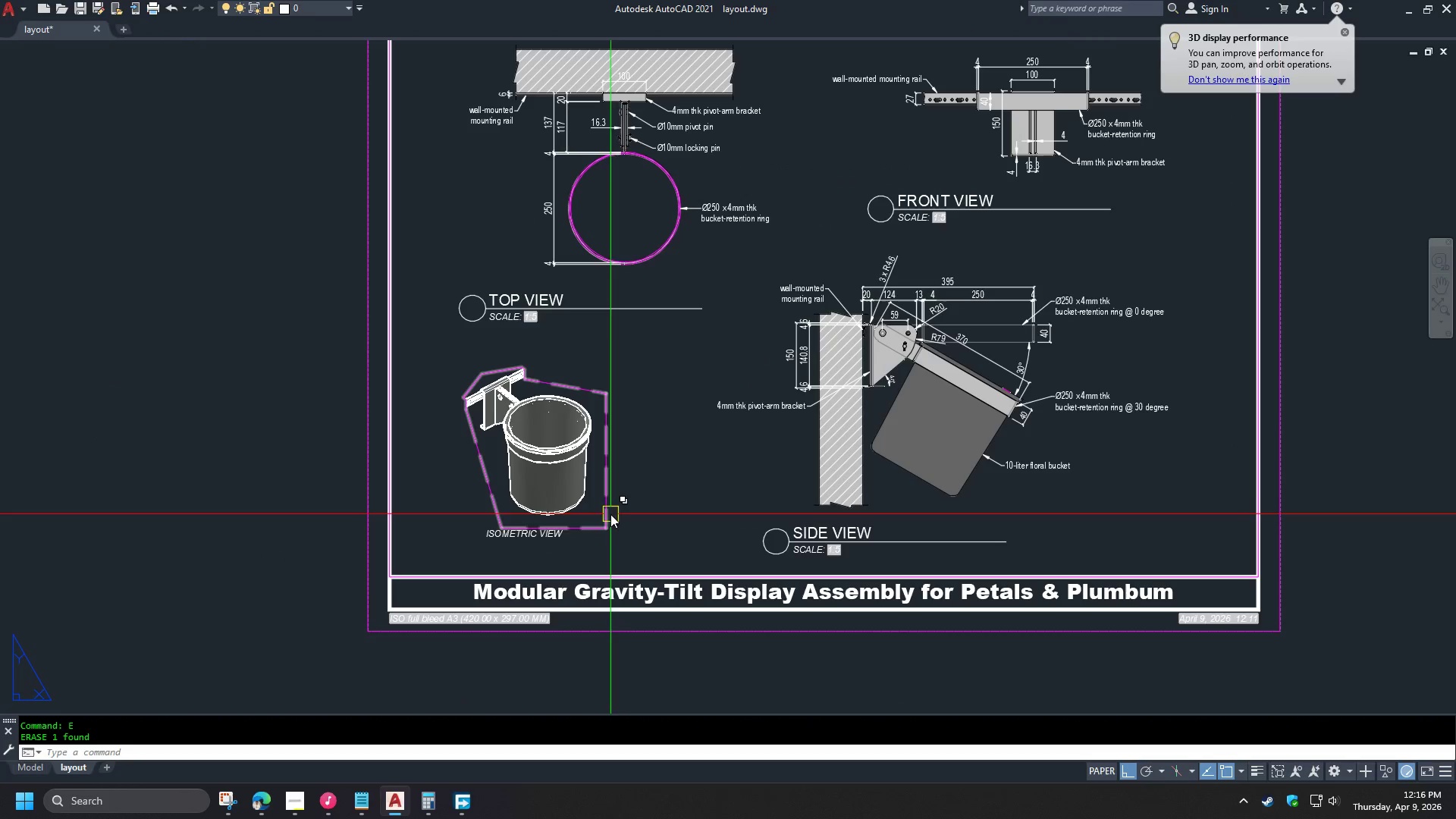 
key(Control+ControlLeft)
 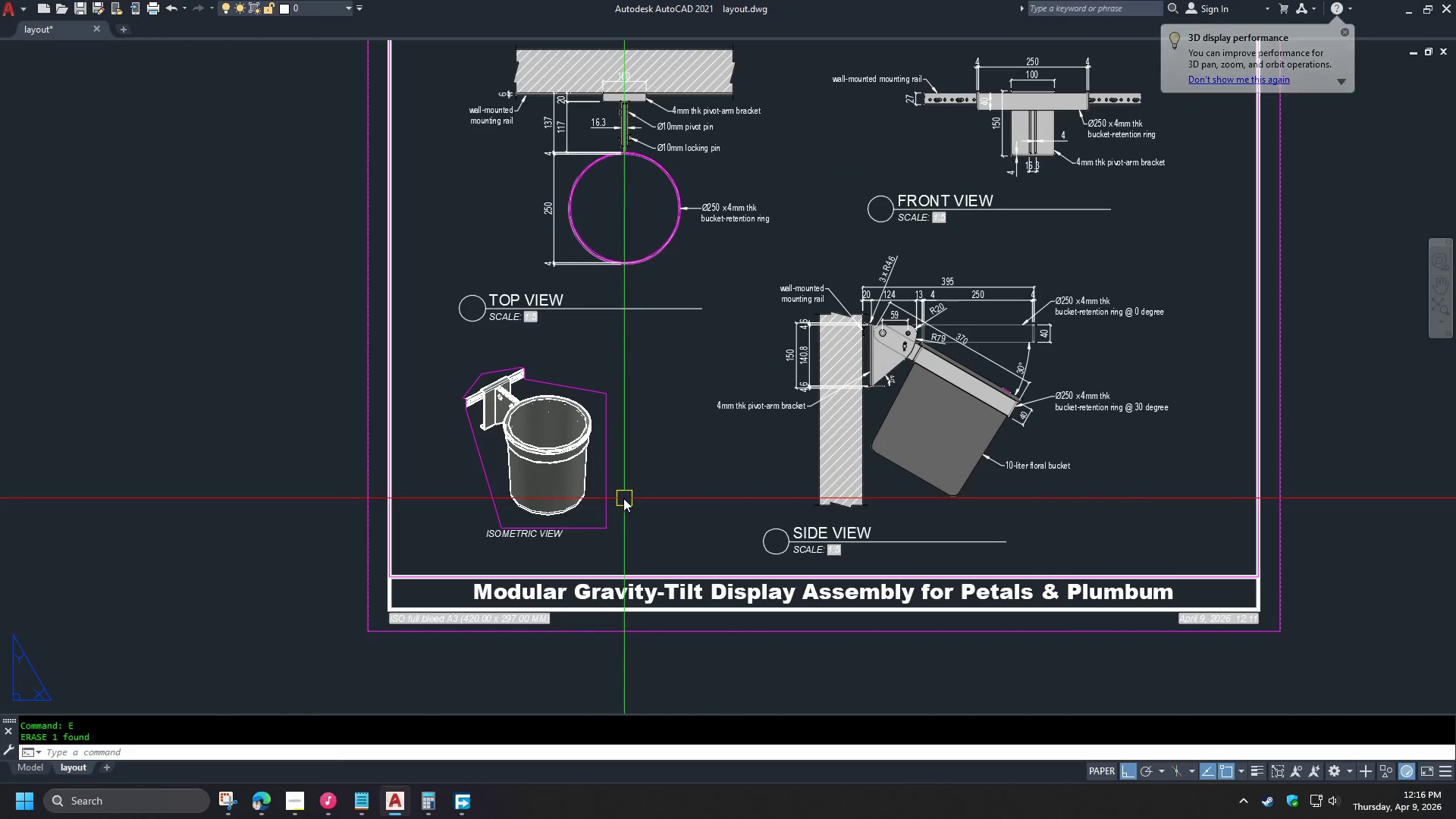 
key(Control+W)
 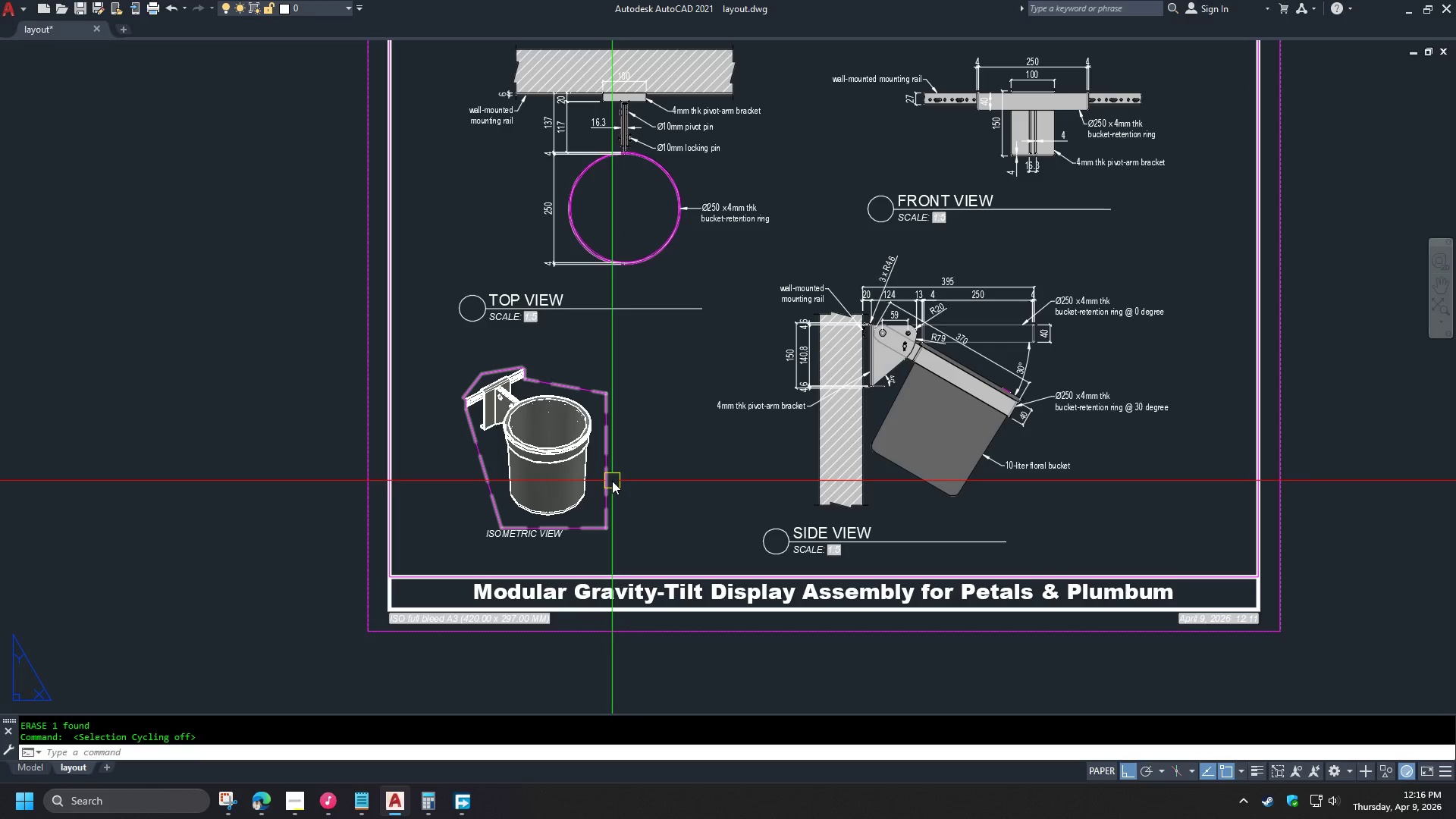 
left_click([611, 481])
 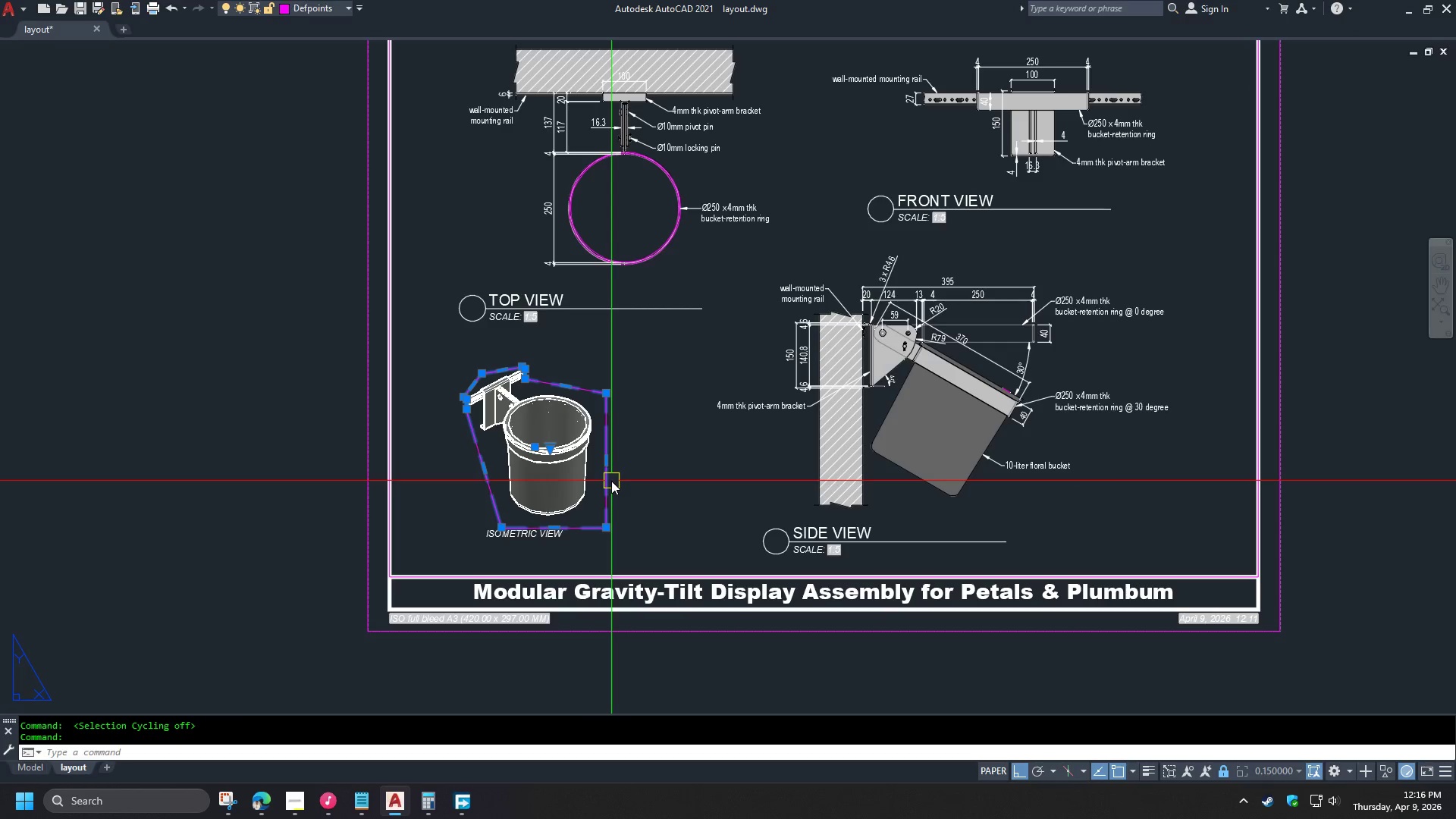 
right_click([611, 481])
 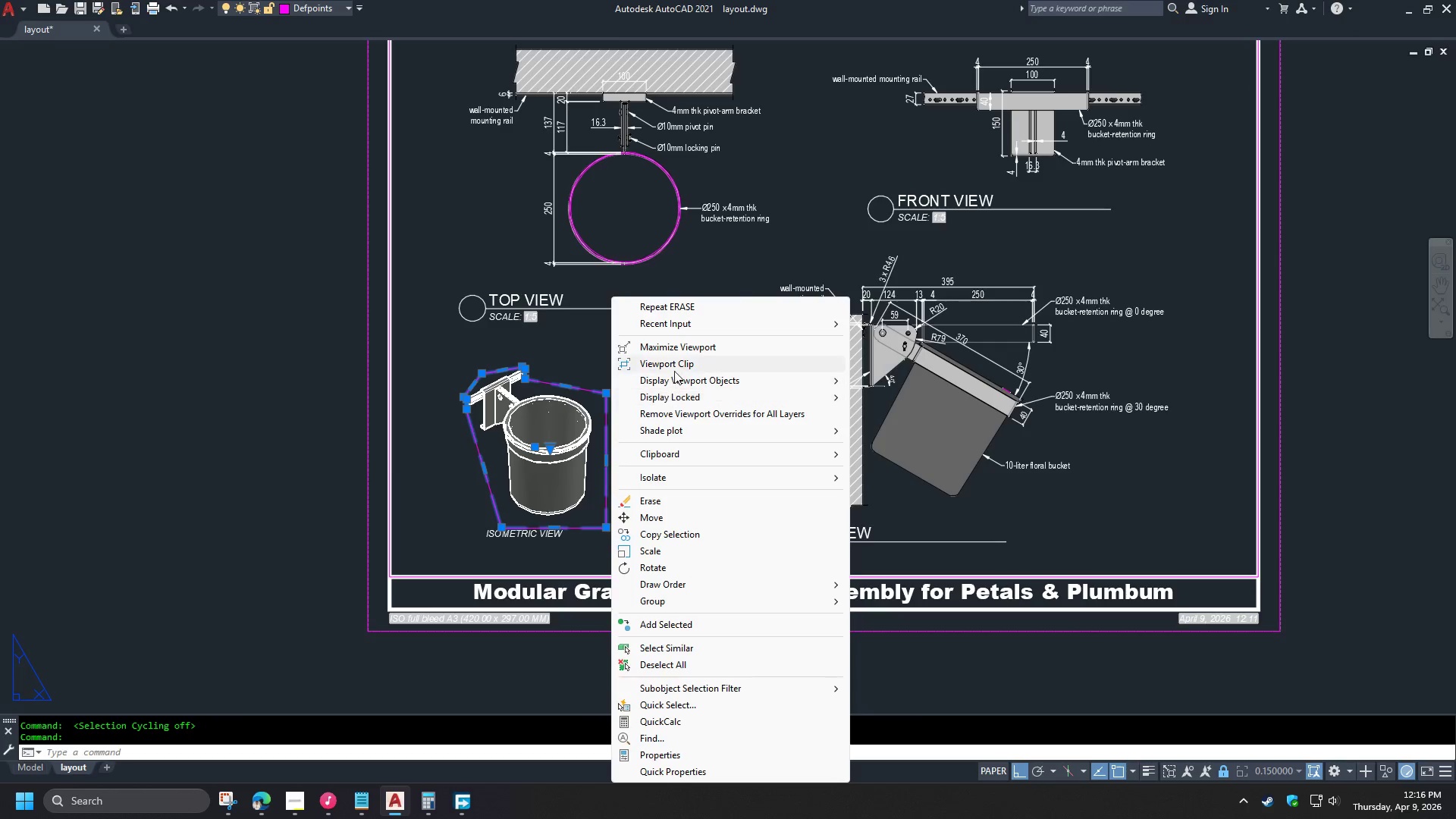 
left_click([676, 367])
 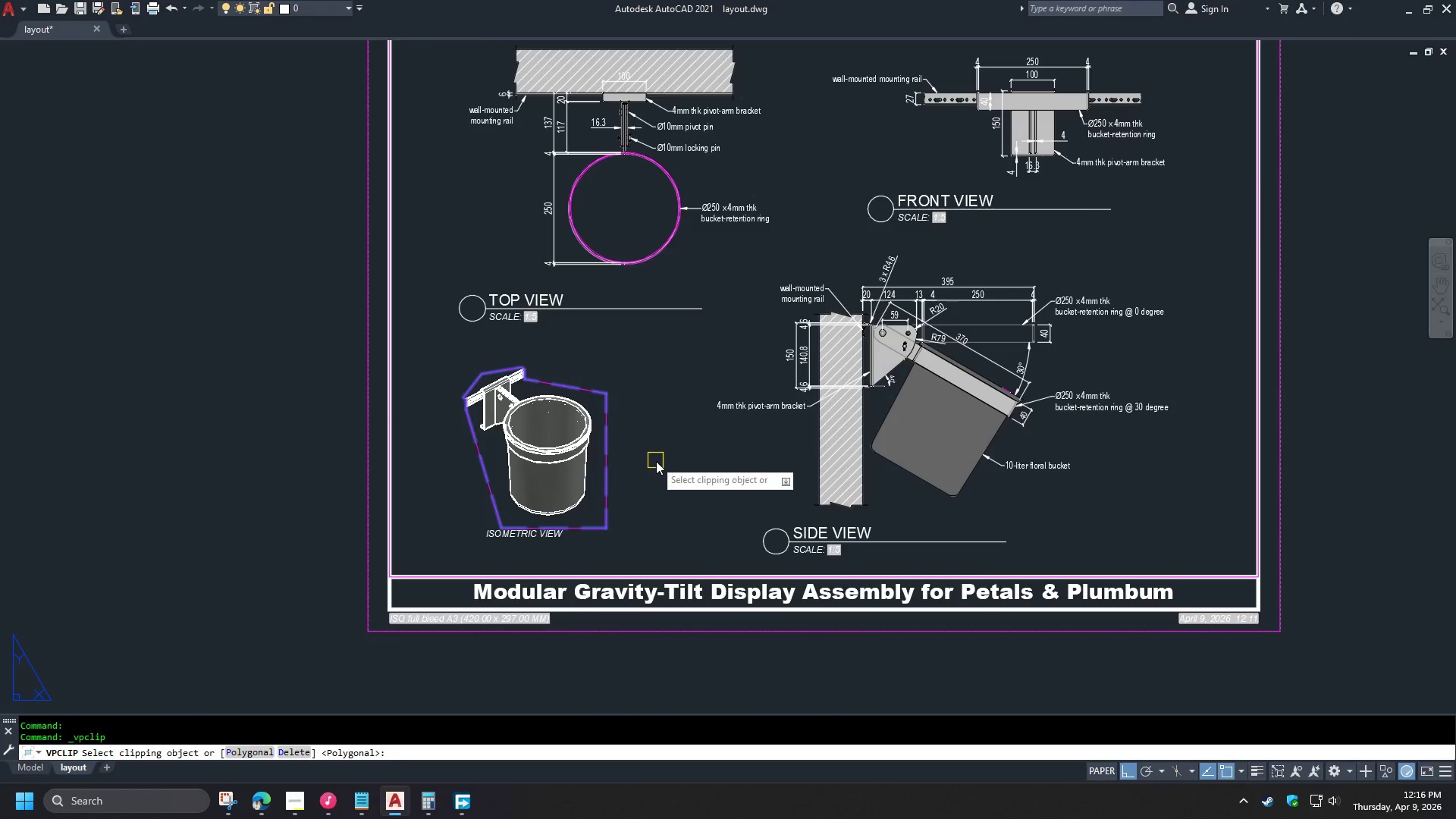 
scroll: coordinate [650, 465], scroll_direction: up, amount: 1.0
 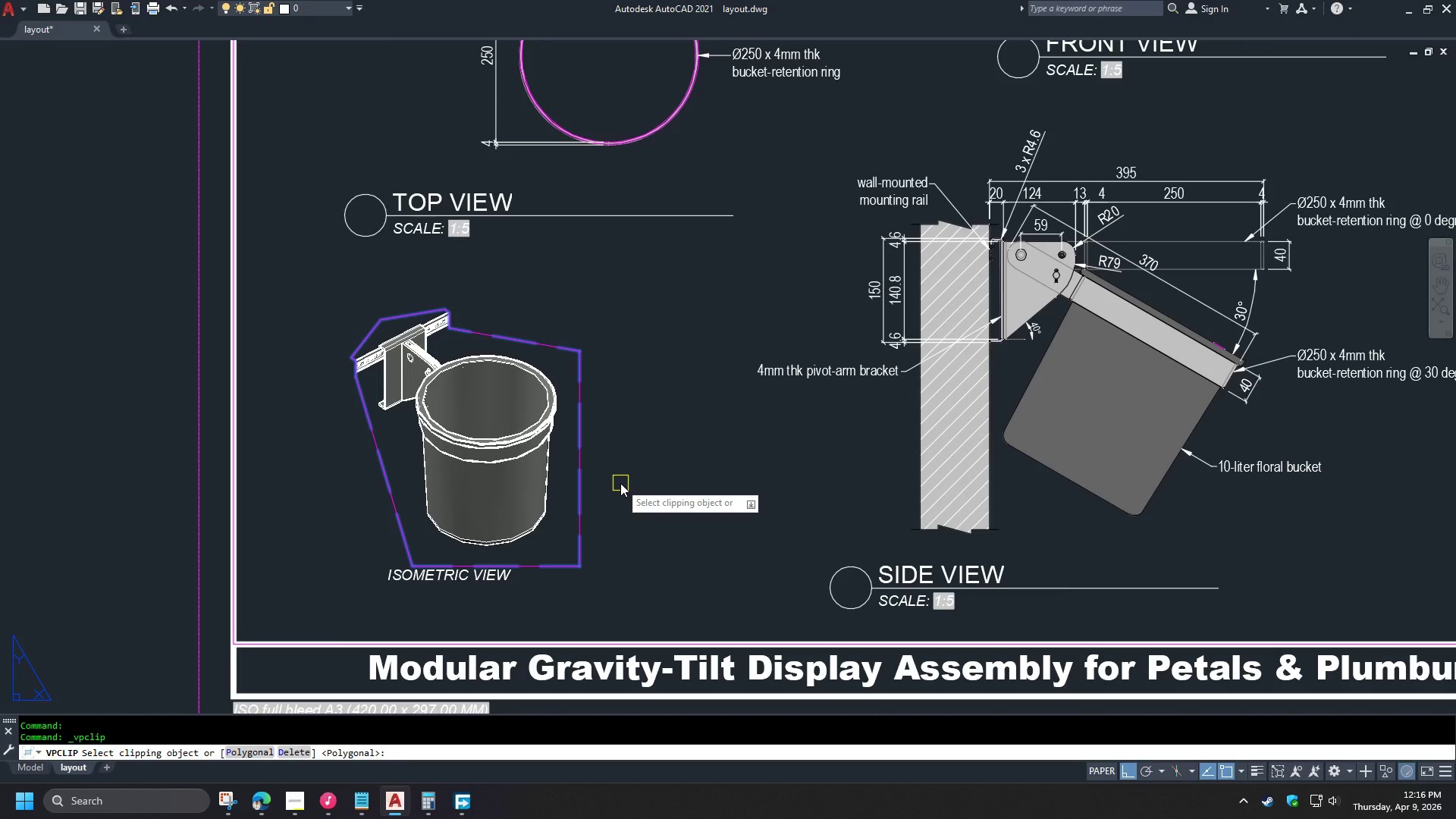 
key(D)
 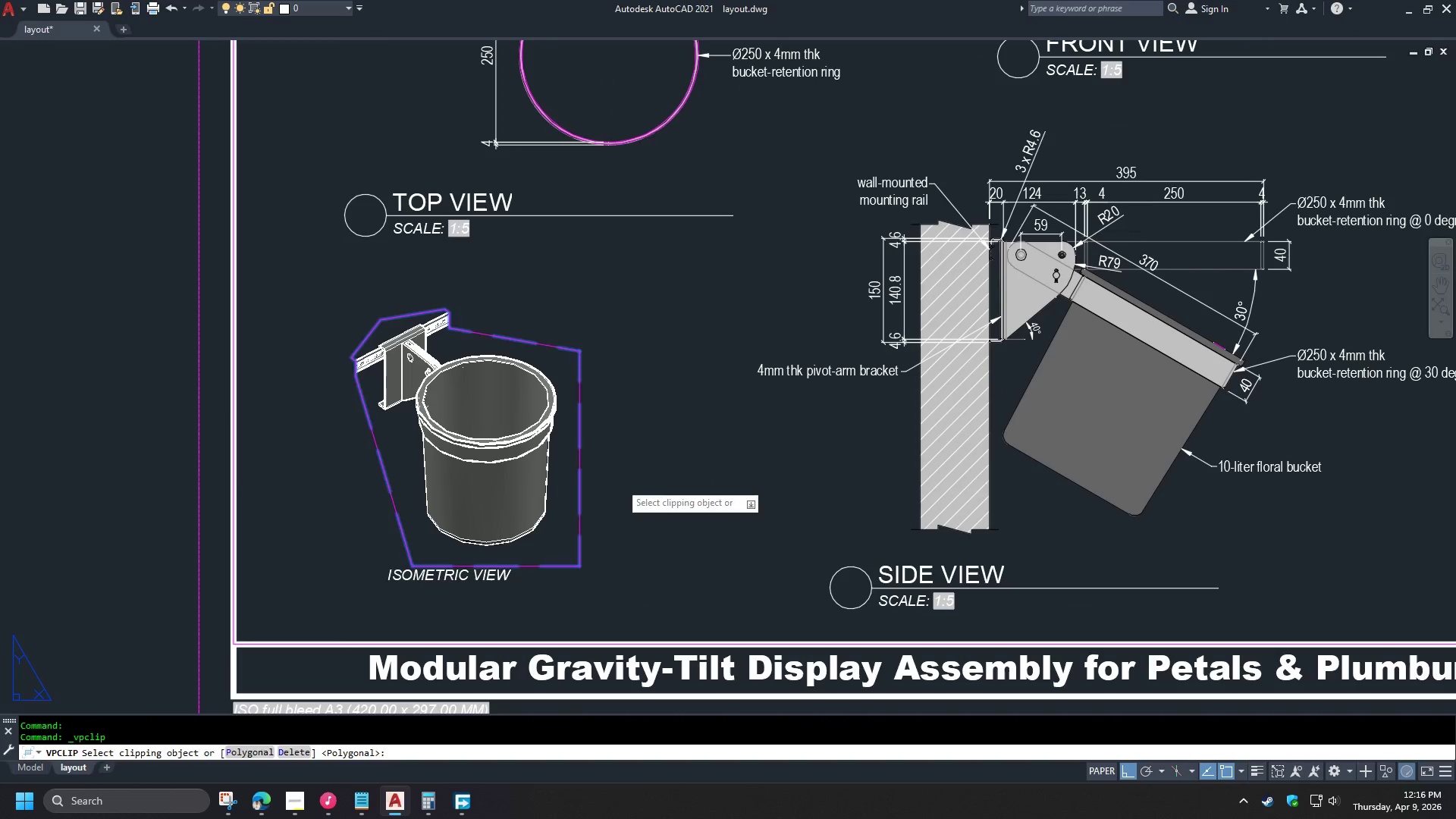 
key(Space)
 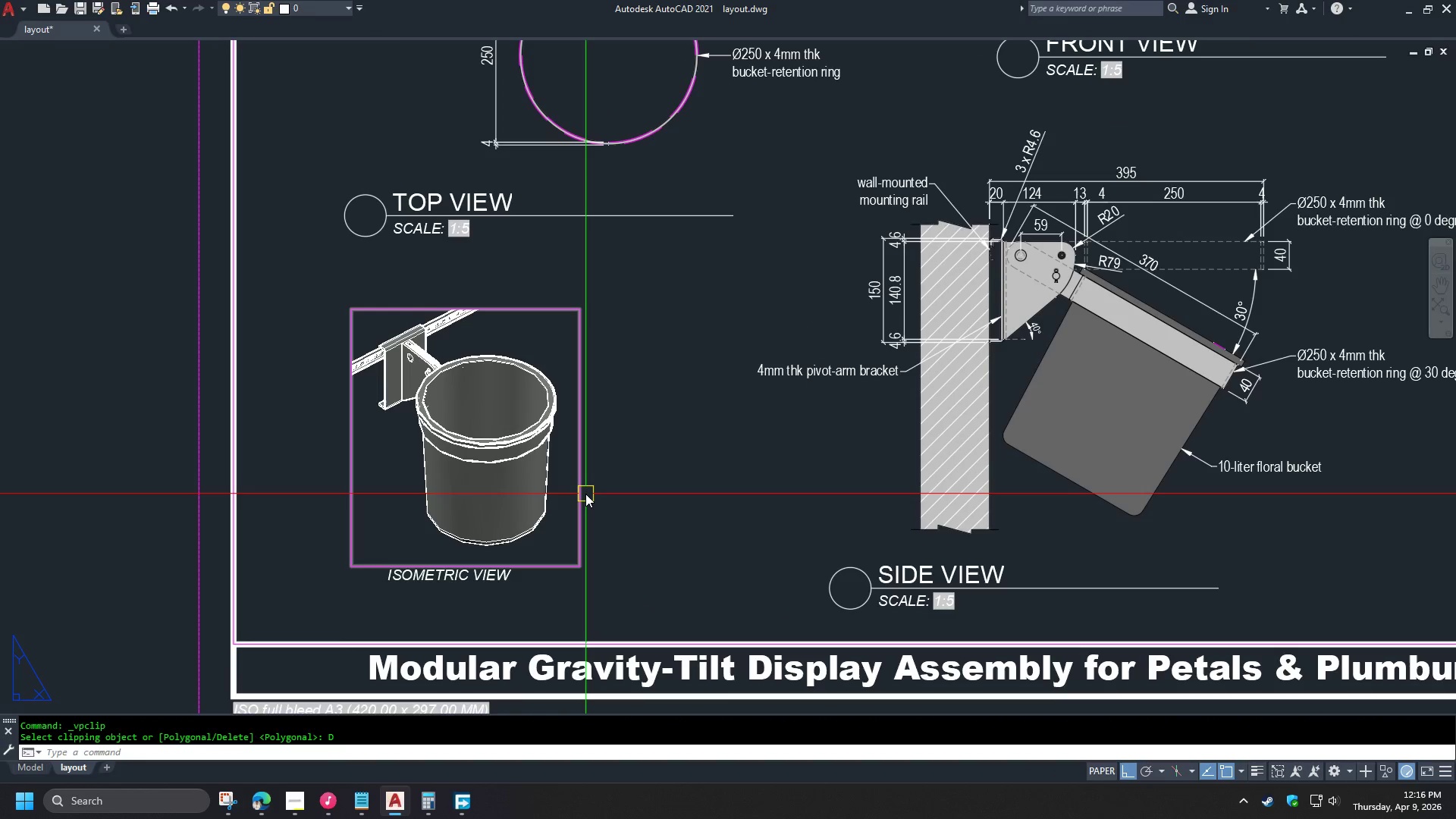 
left_click([585, 494])
 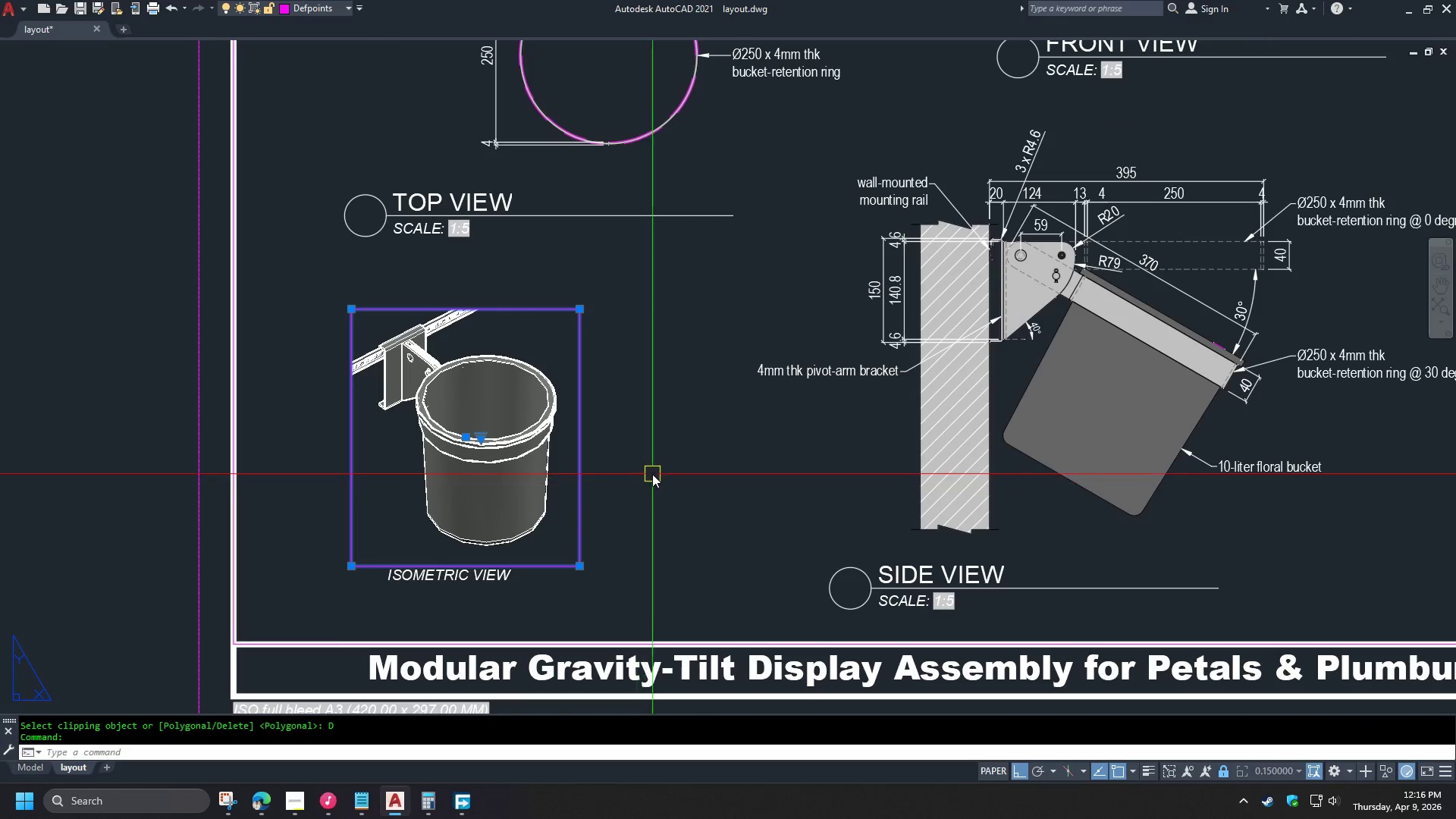 
key(Control+ControlLeft)
 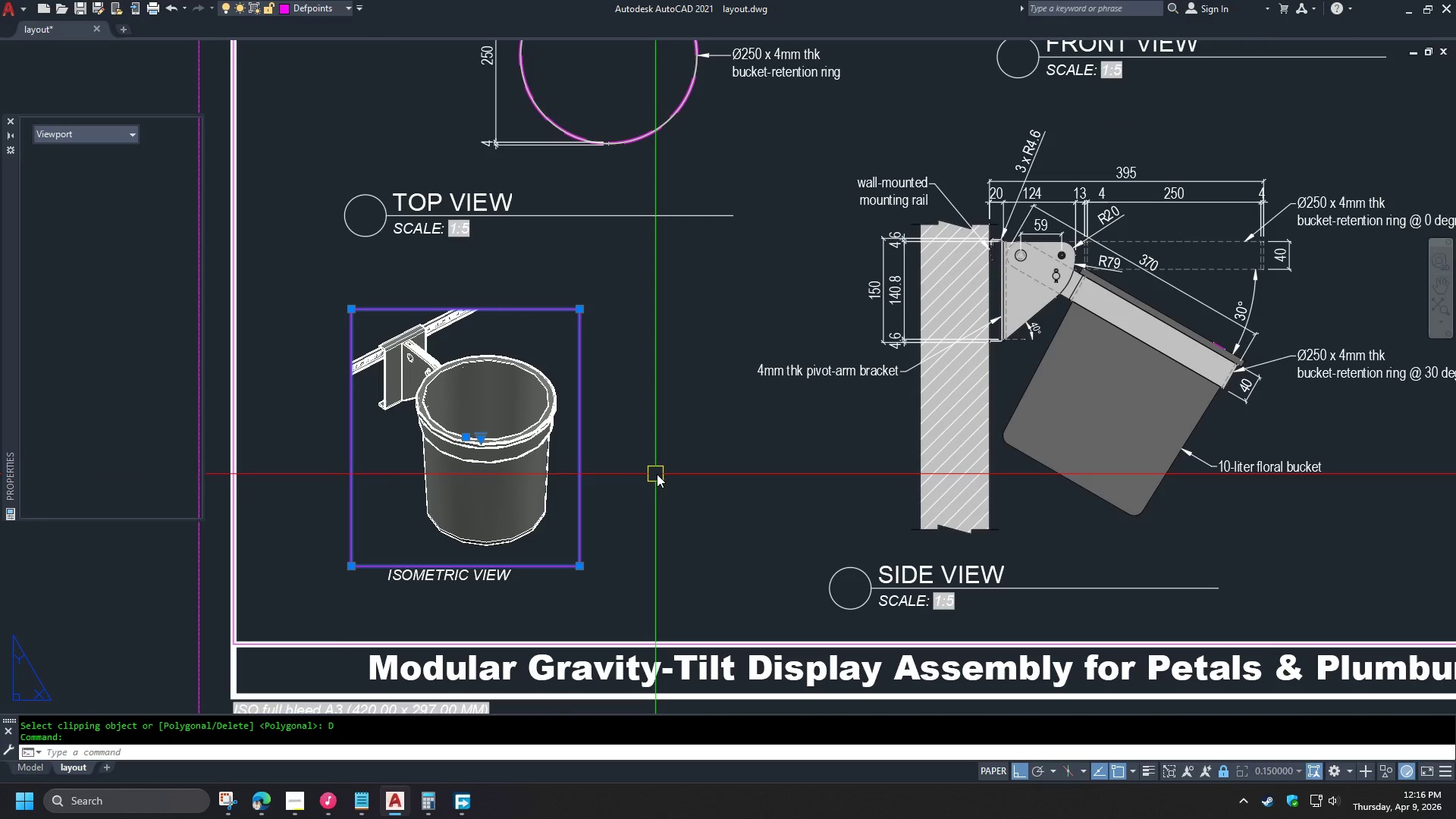 
key(Control+1)
 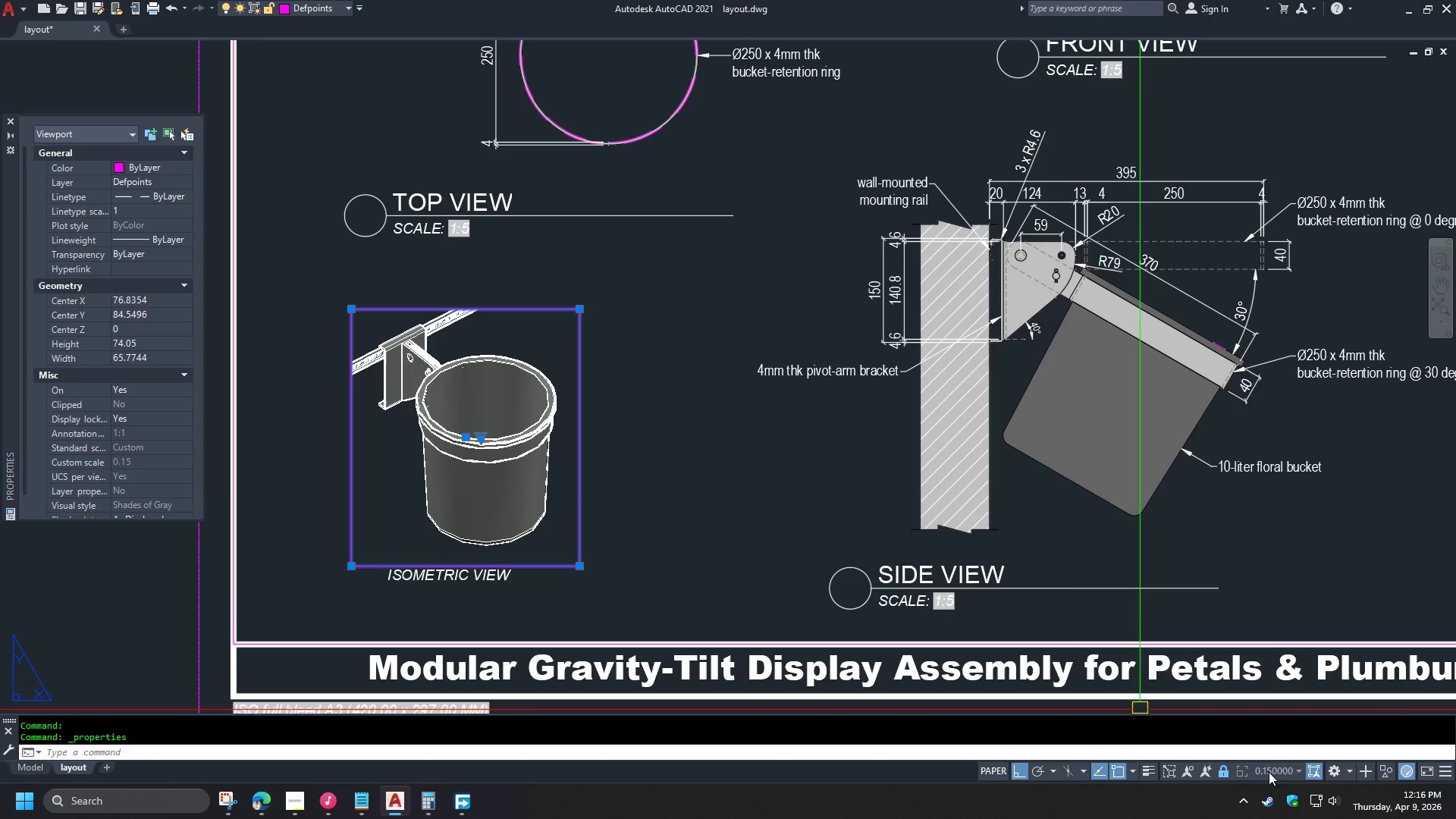 
left_click([1222, 776])
 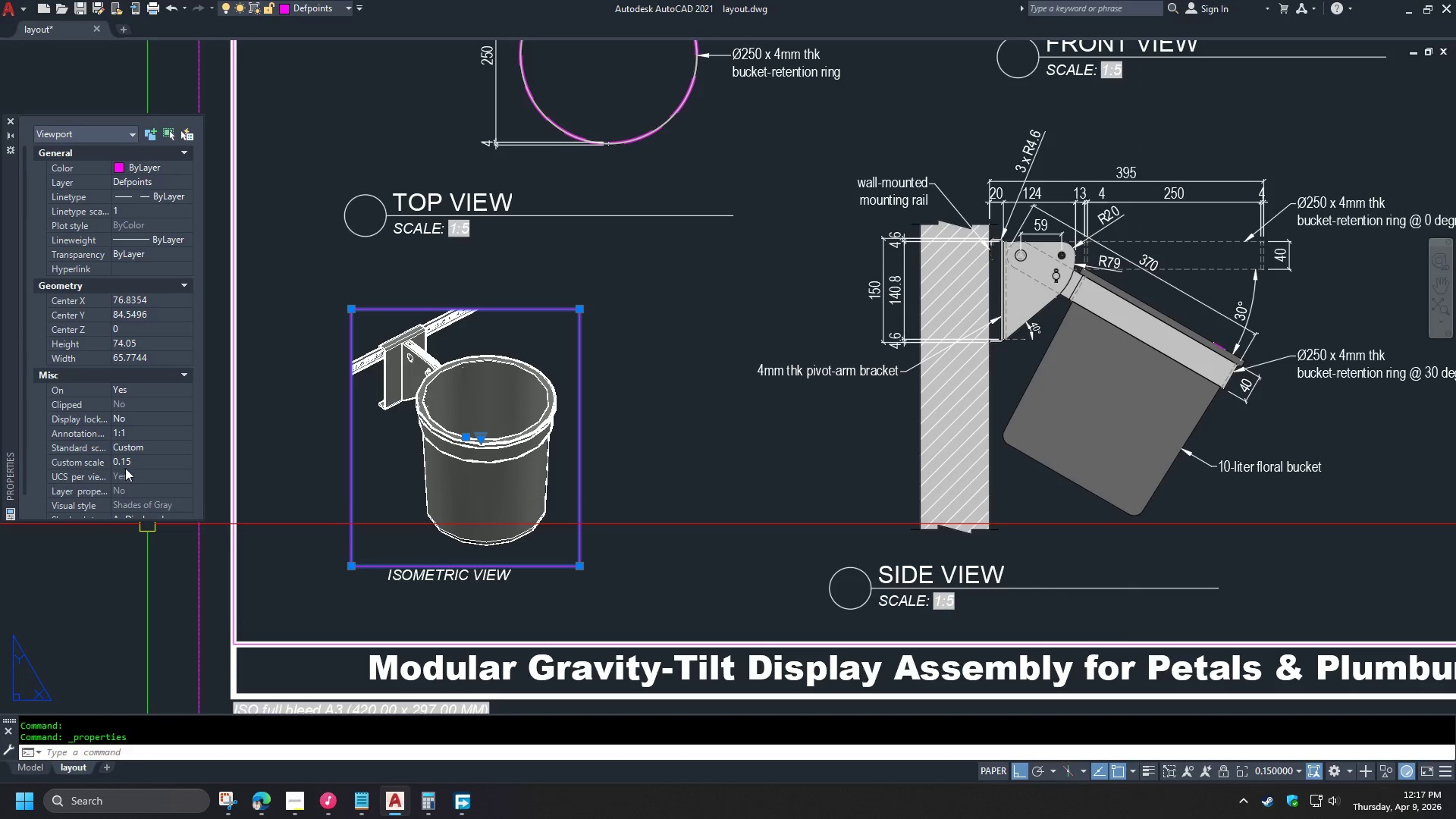 
left_click([138, 460])
 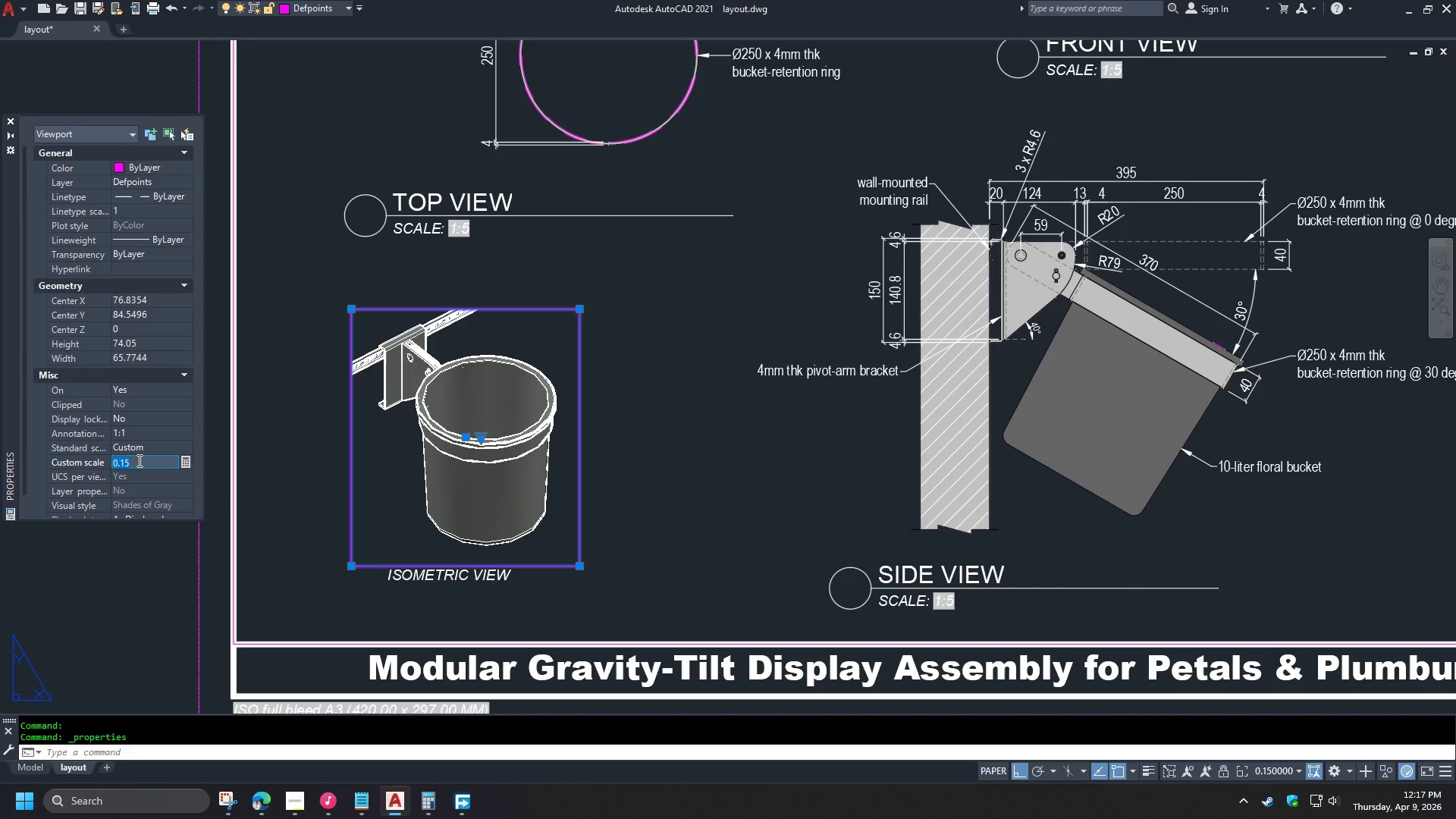 
key(NumpadDecimal)
 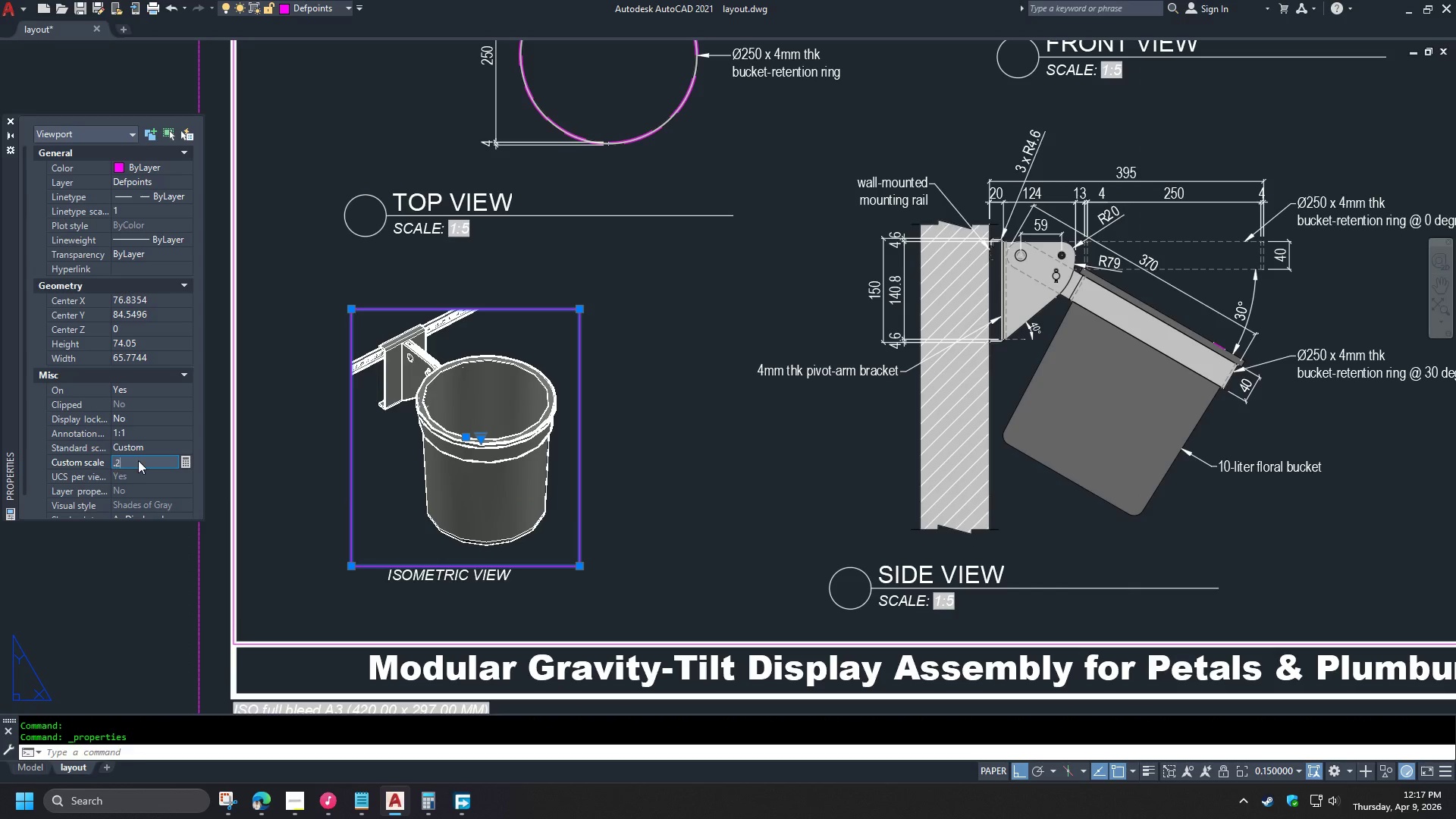 
key(Numpad2)
 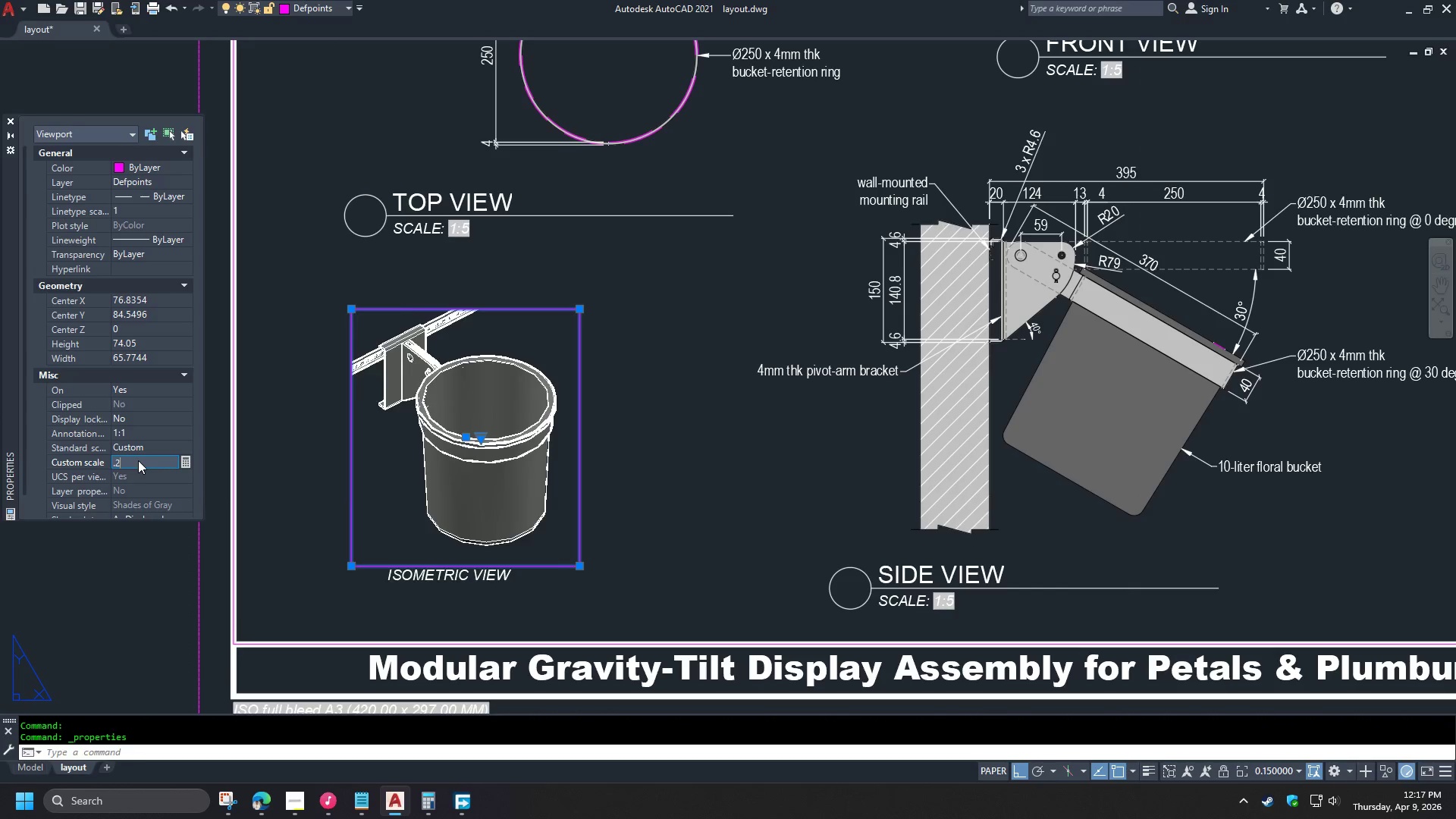 
key(NumpadEnter)
 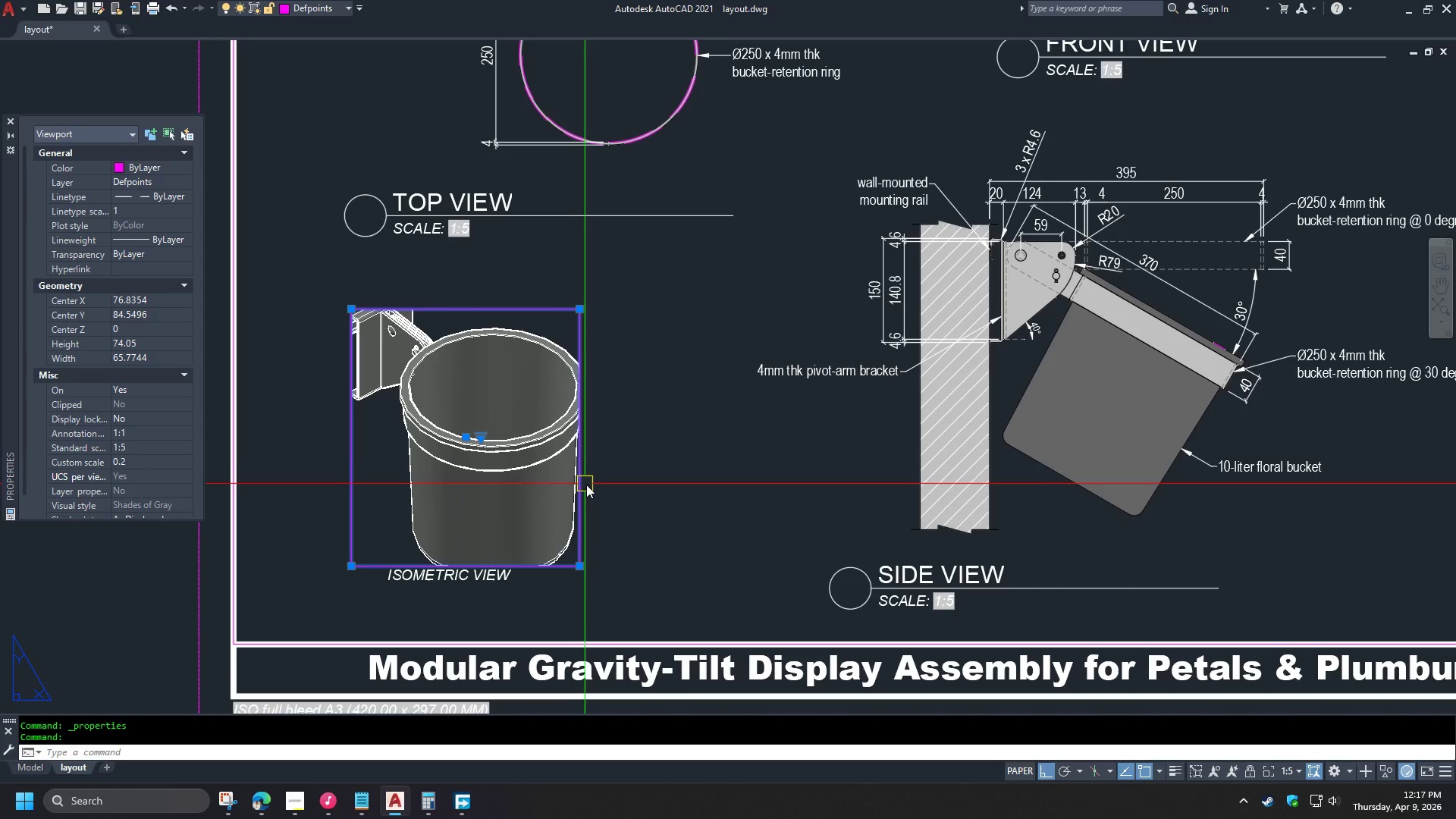 
key(Control+ControlLeft)
 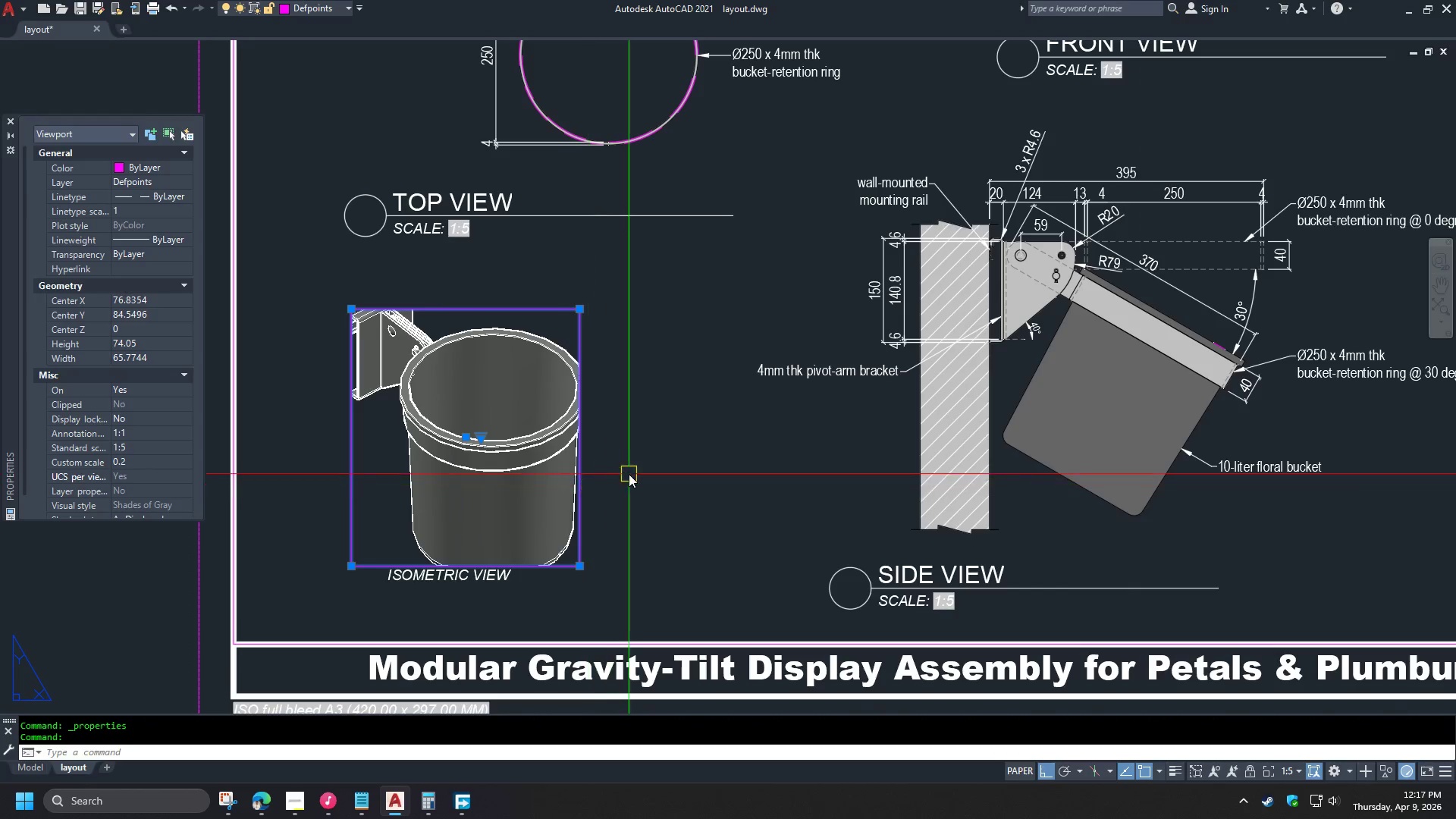 
key(Control+1)
 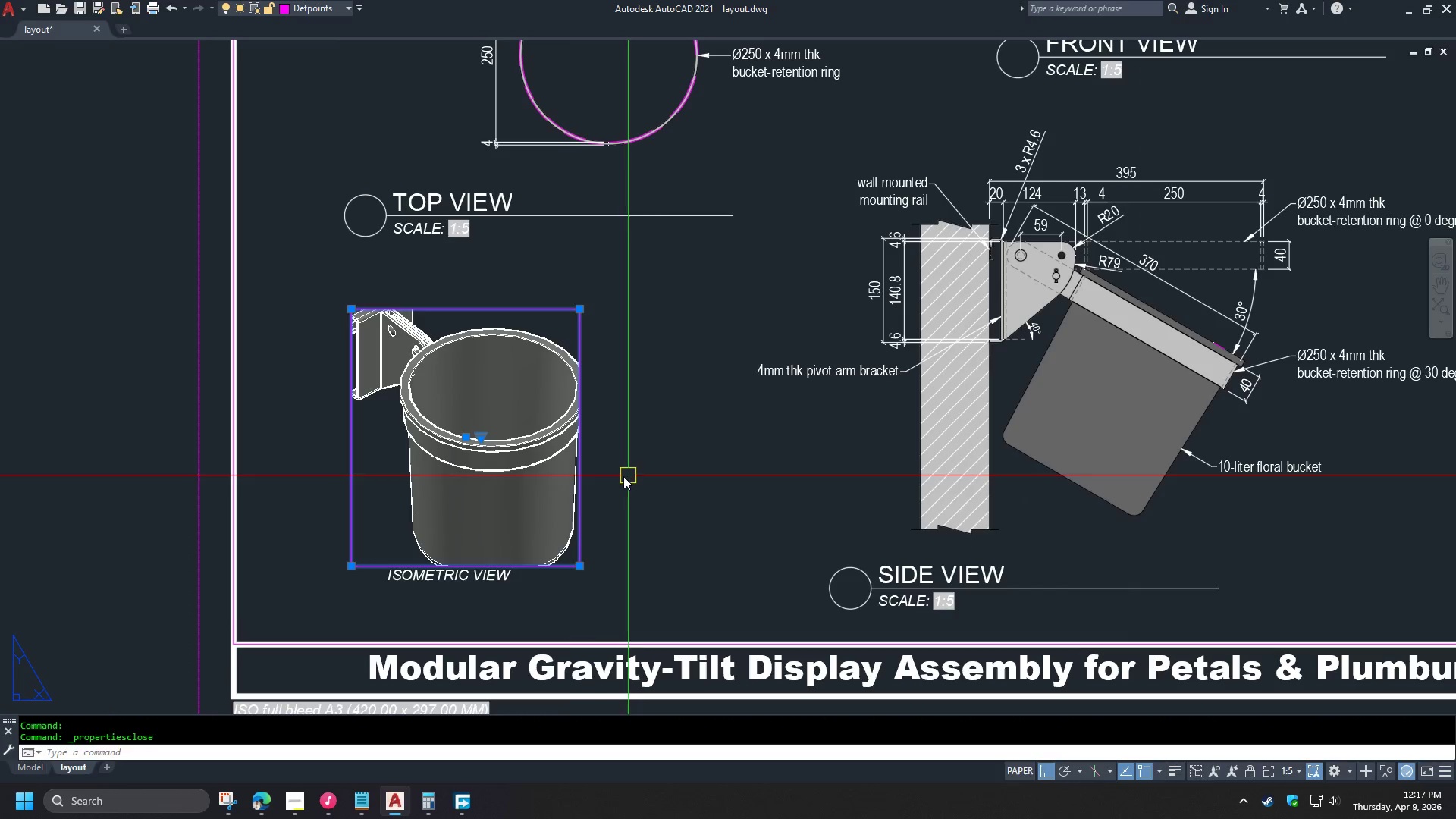 
key(Control+Escape)
 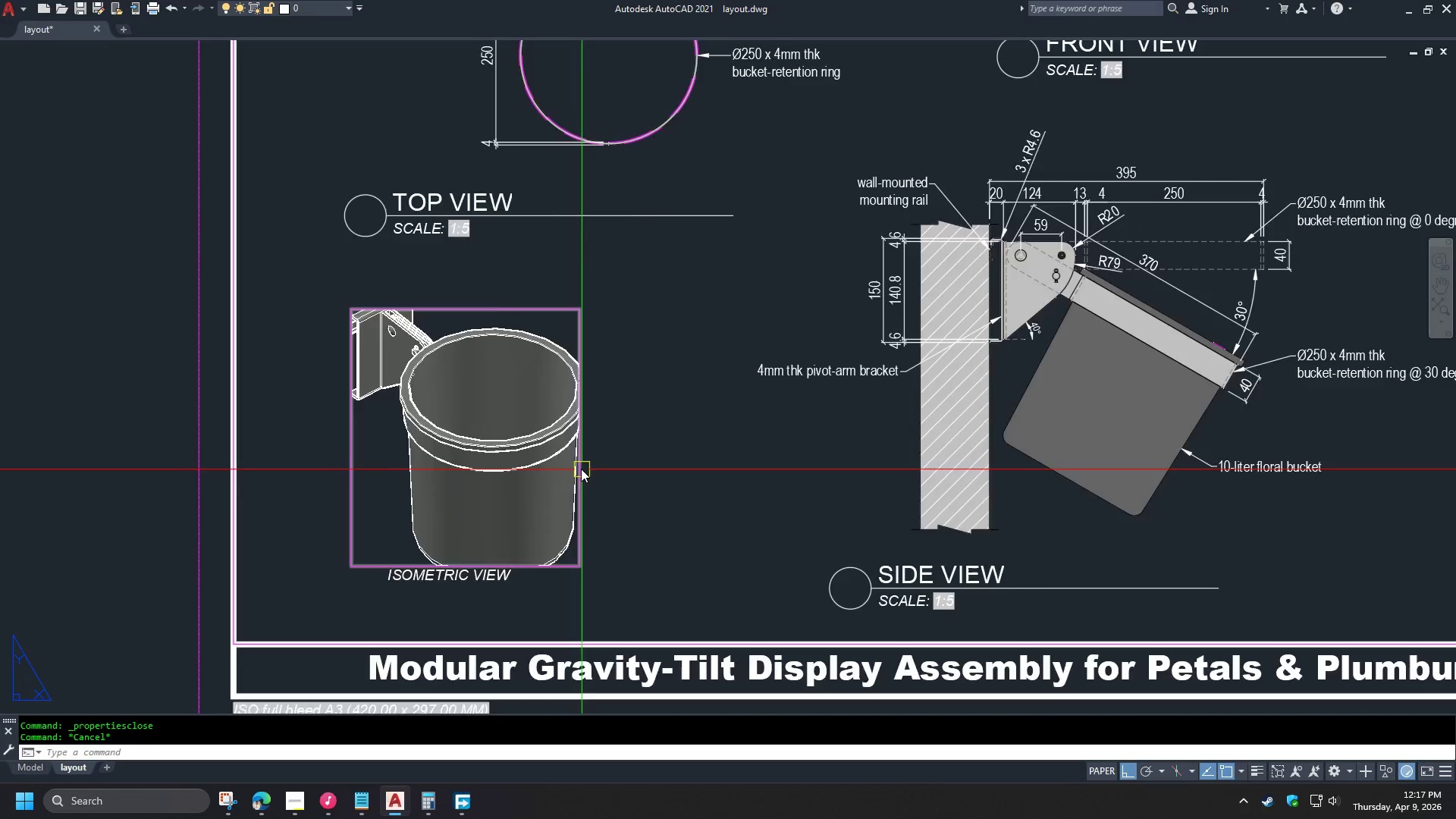 
key(S)
 